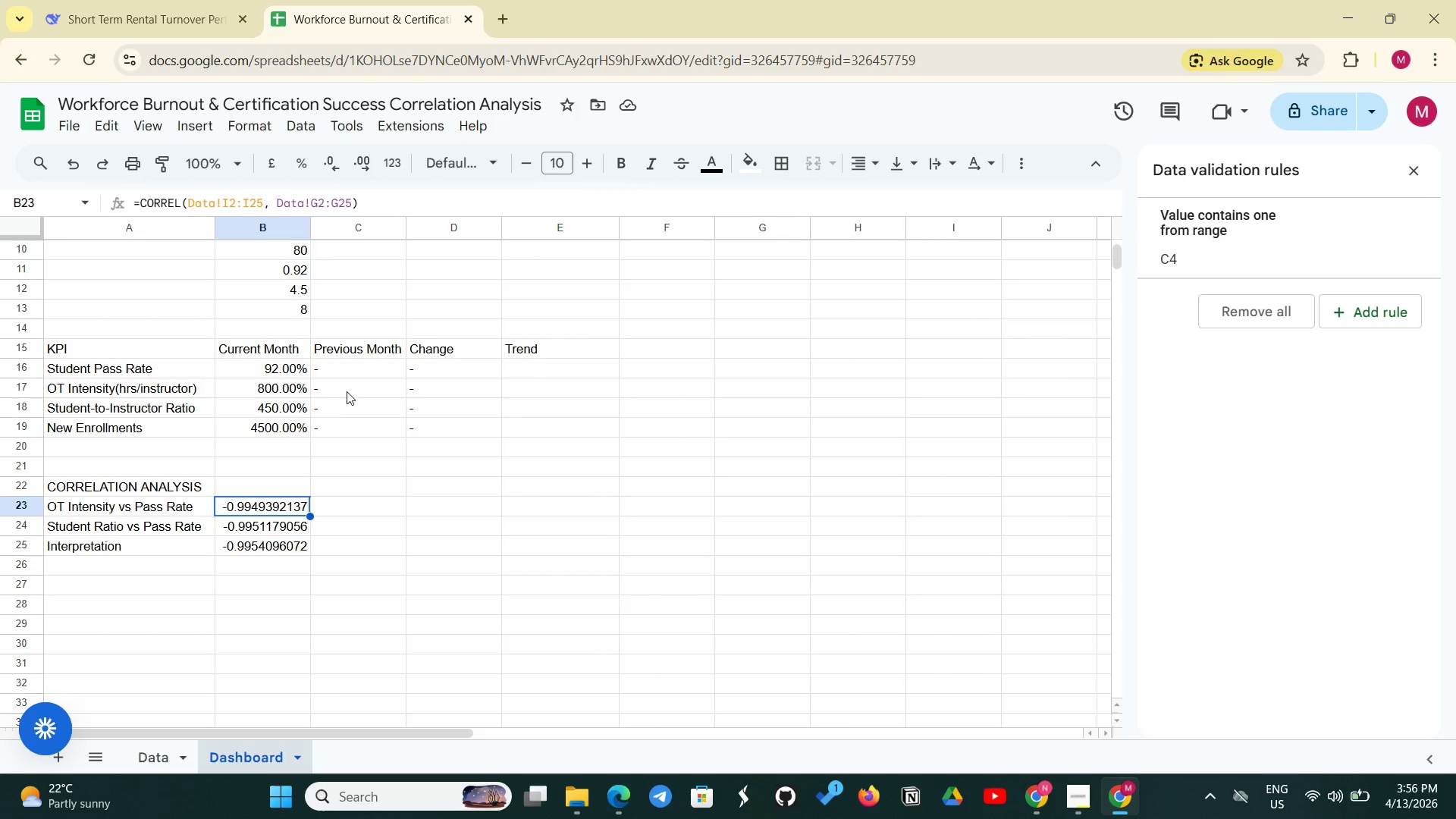 
left_click([280, 525])
 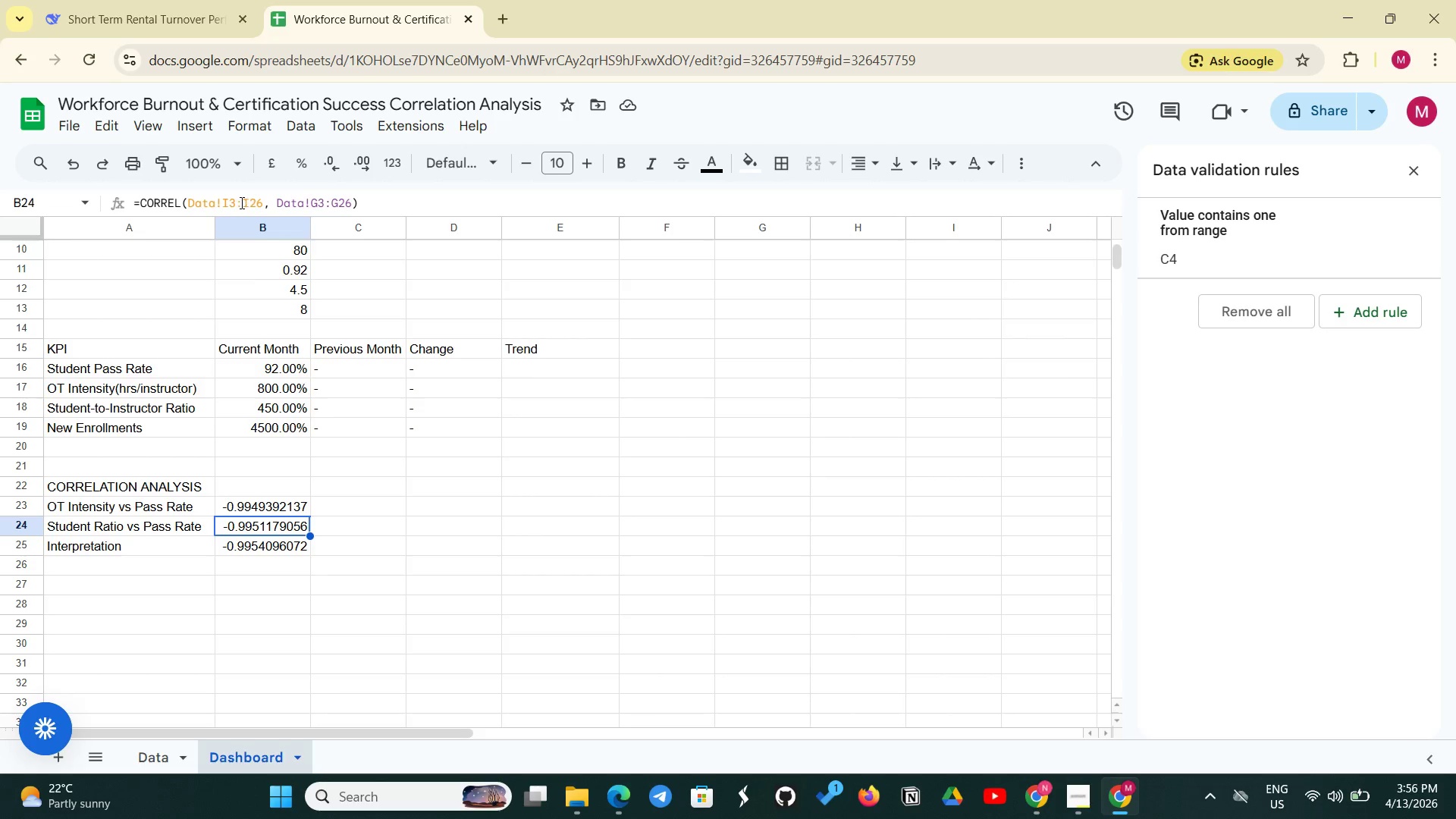 
left_click([237, 202])
 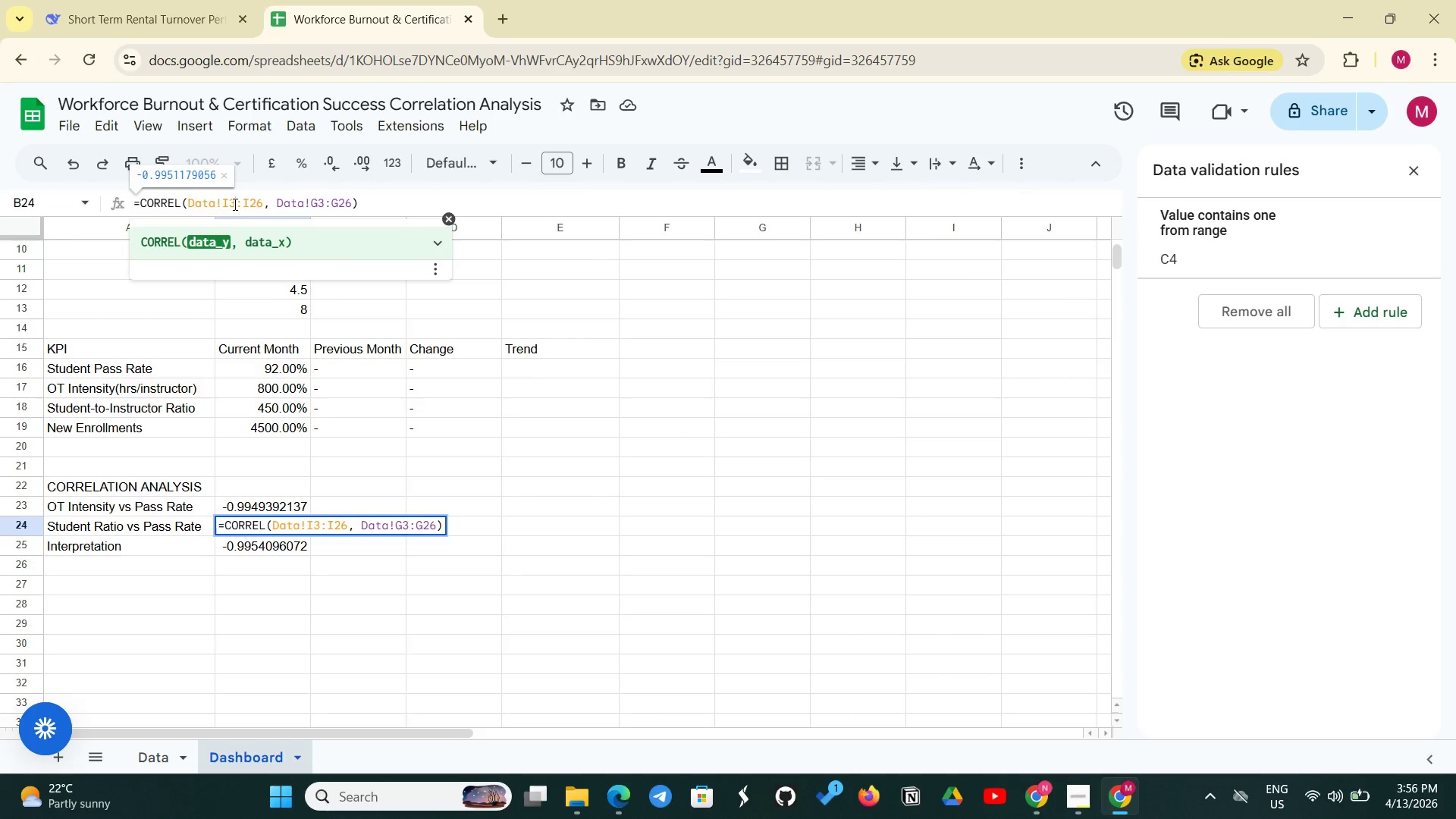 
key(Backspace)
key(Backspace)
type(H2)
 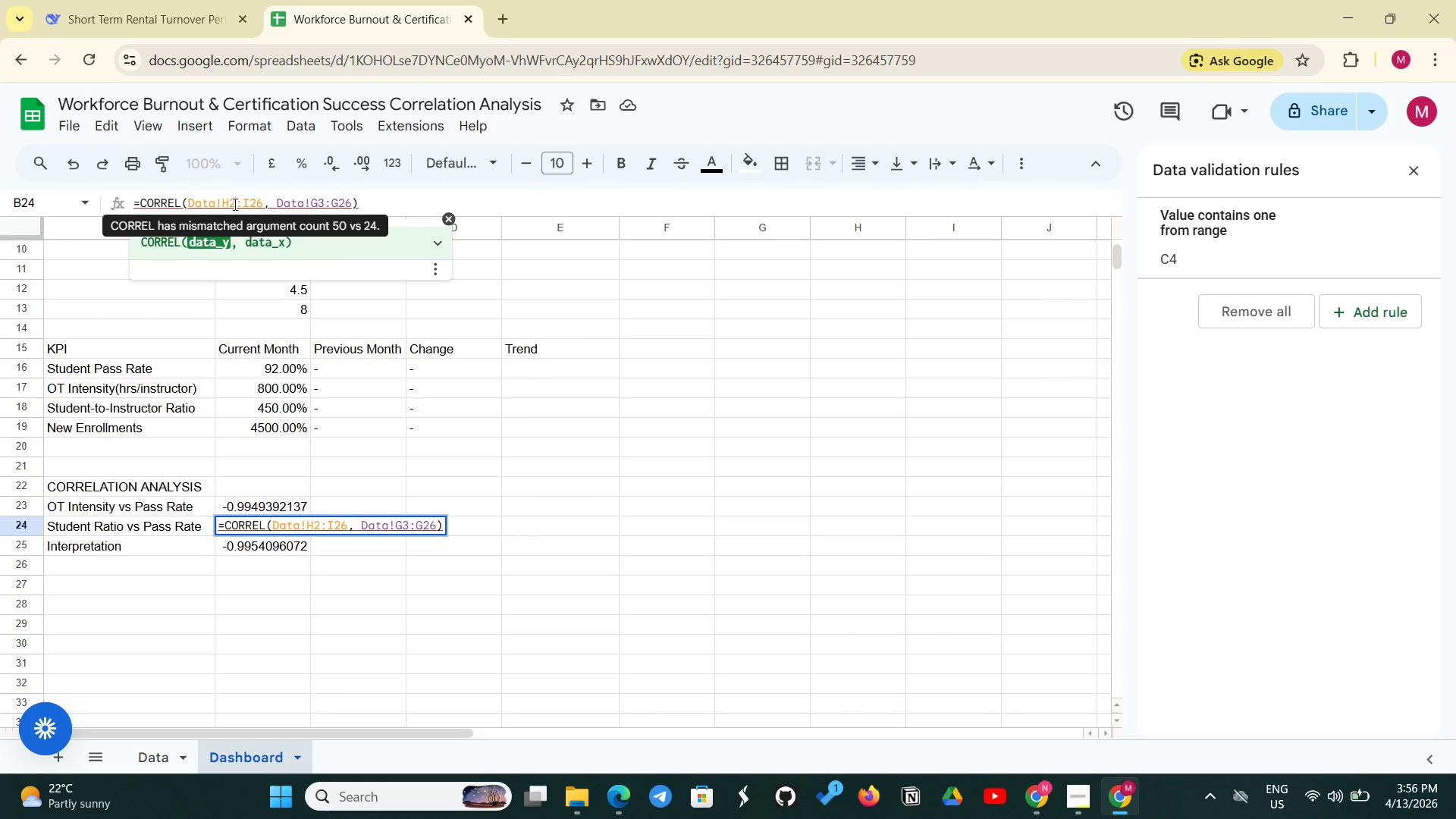 
left_click([249, 203])
 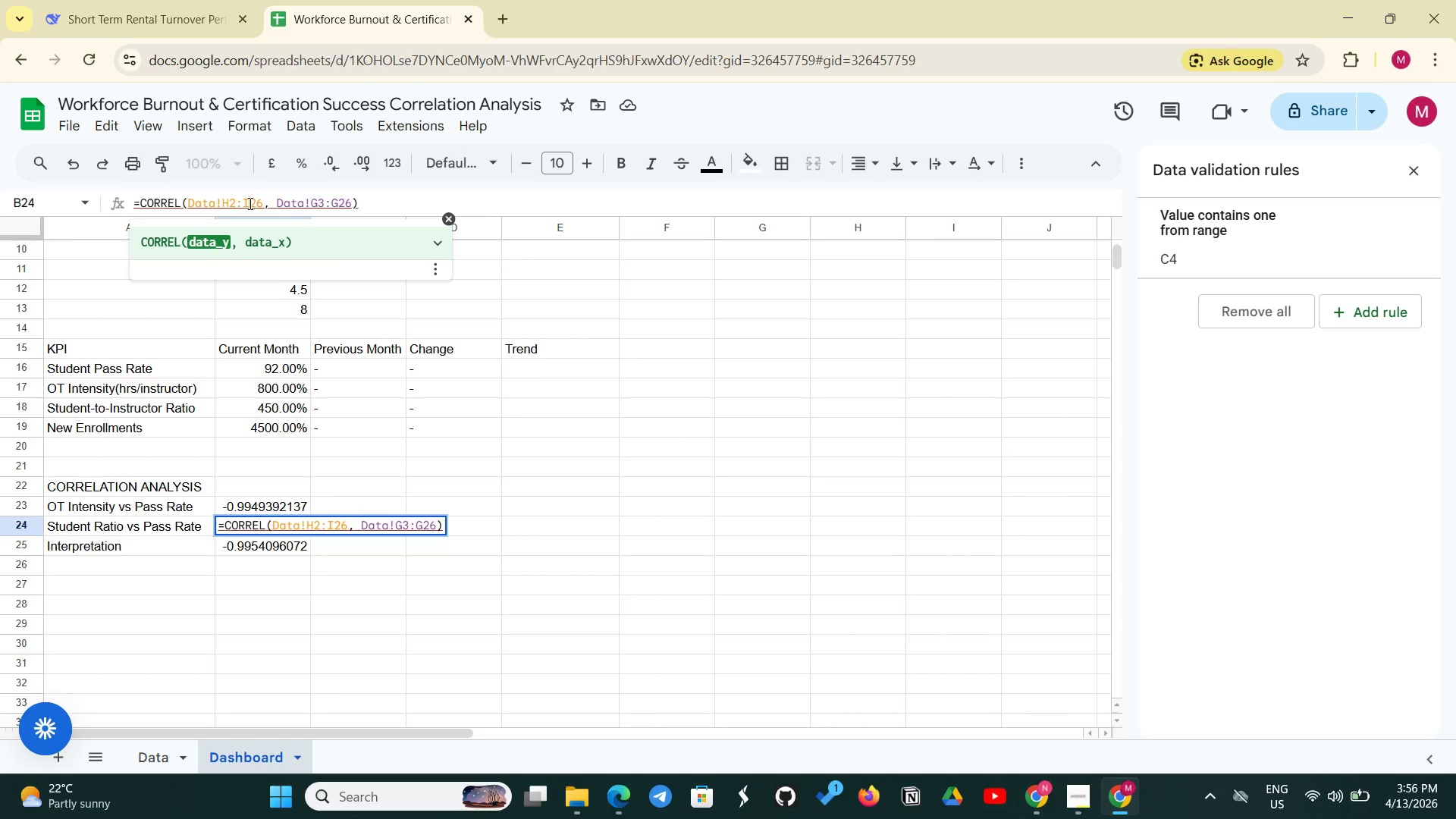 
key(Backspace)
 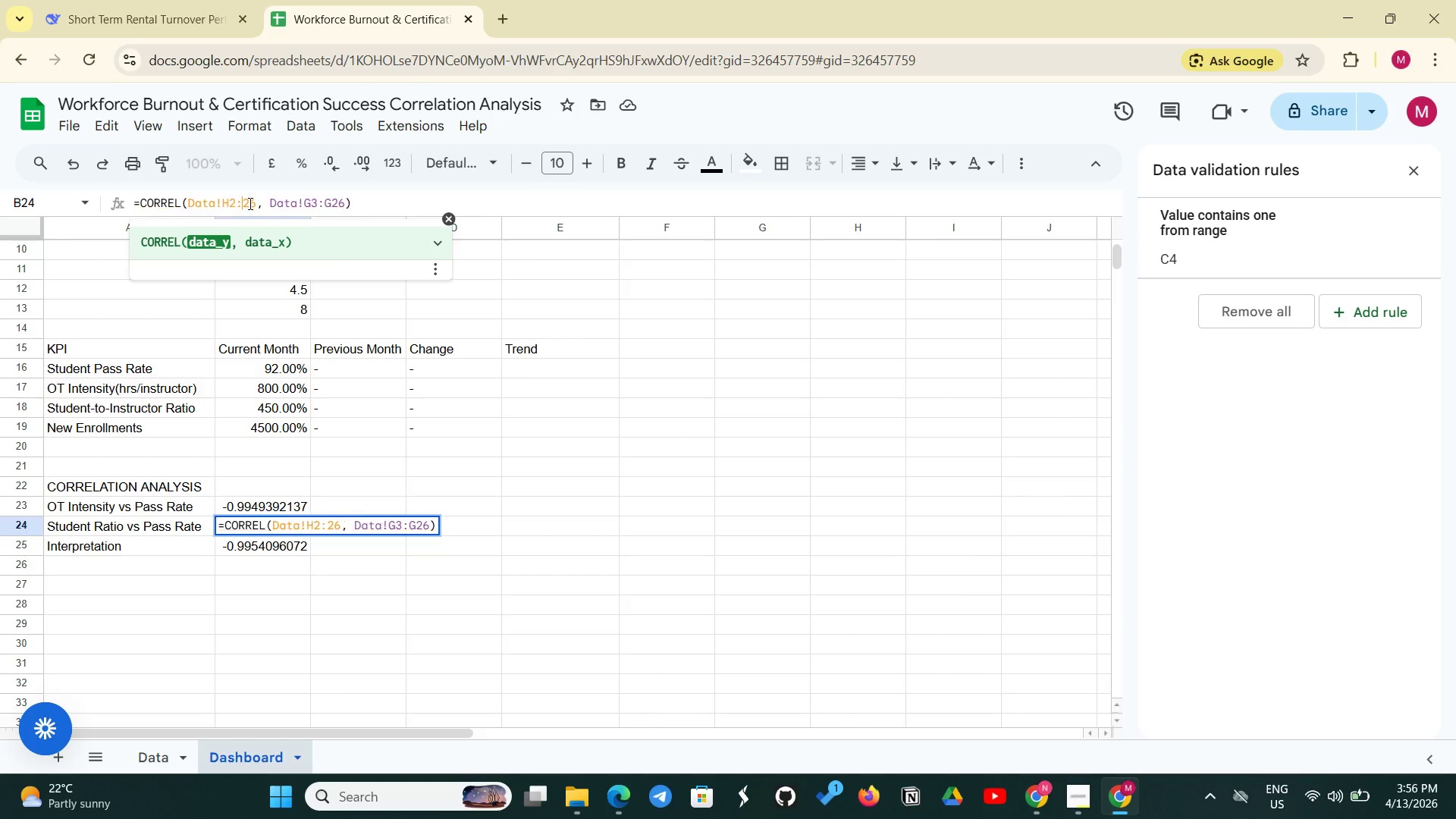 
key(Shift+H)
 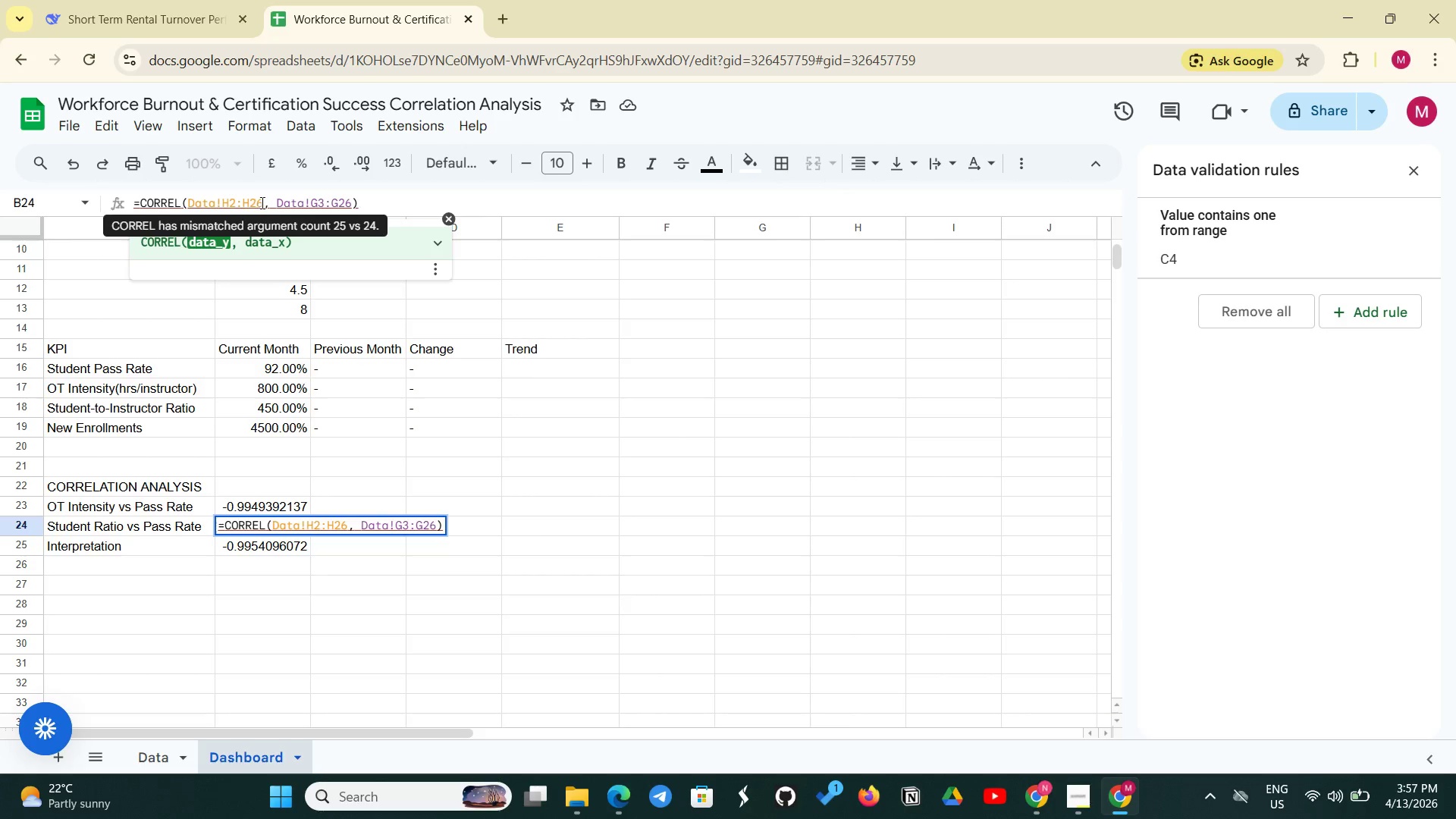 
left_click([261, 202])
 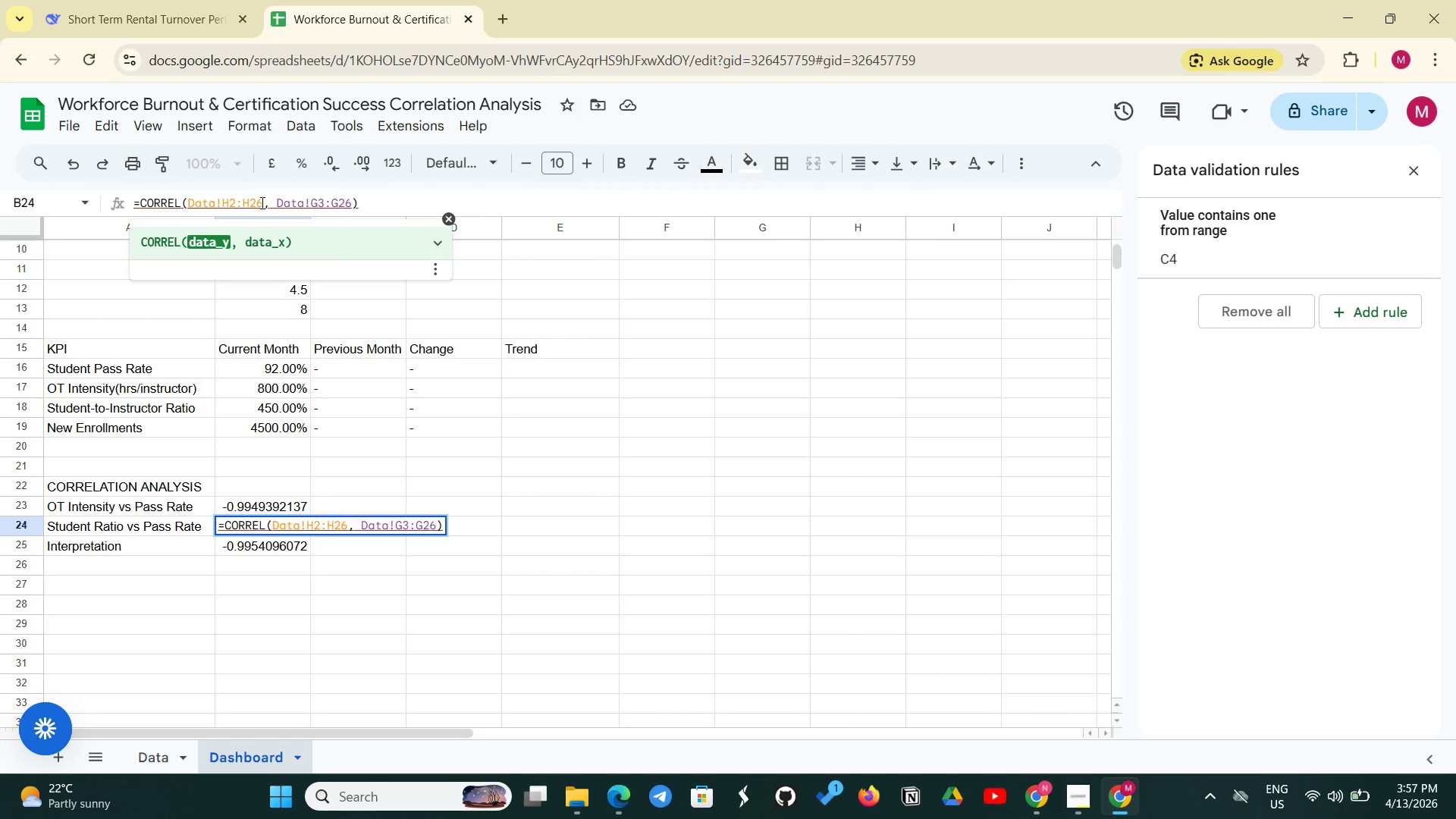 
key(Backspace)
 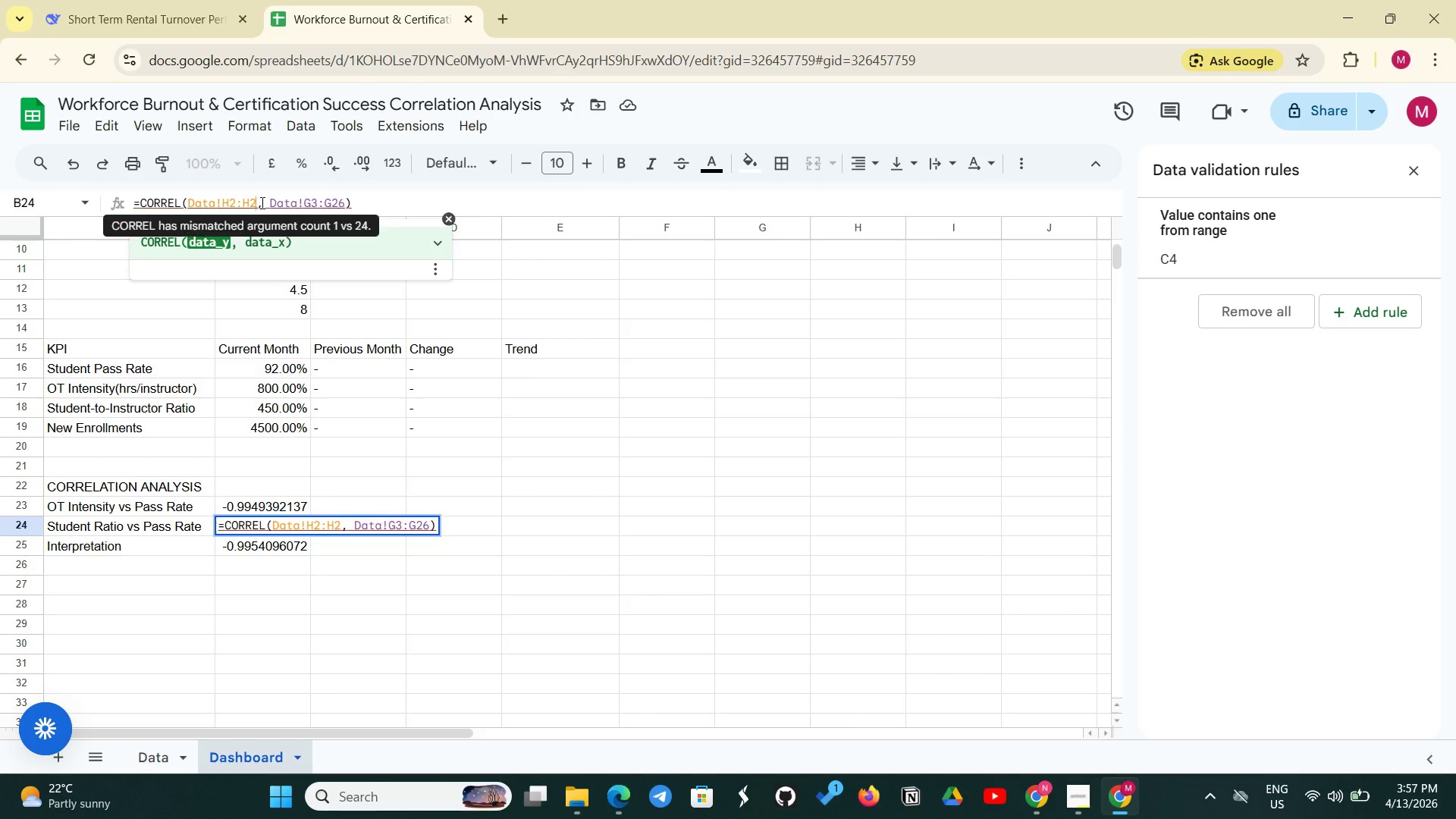 
key(5)
 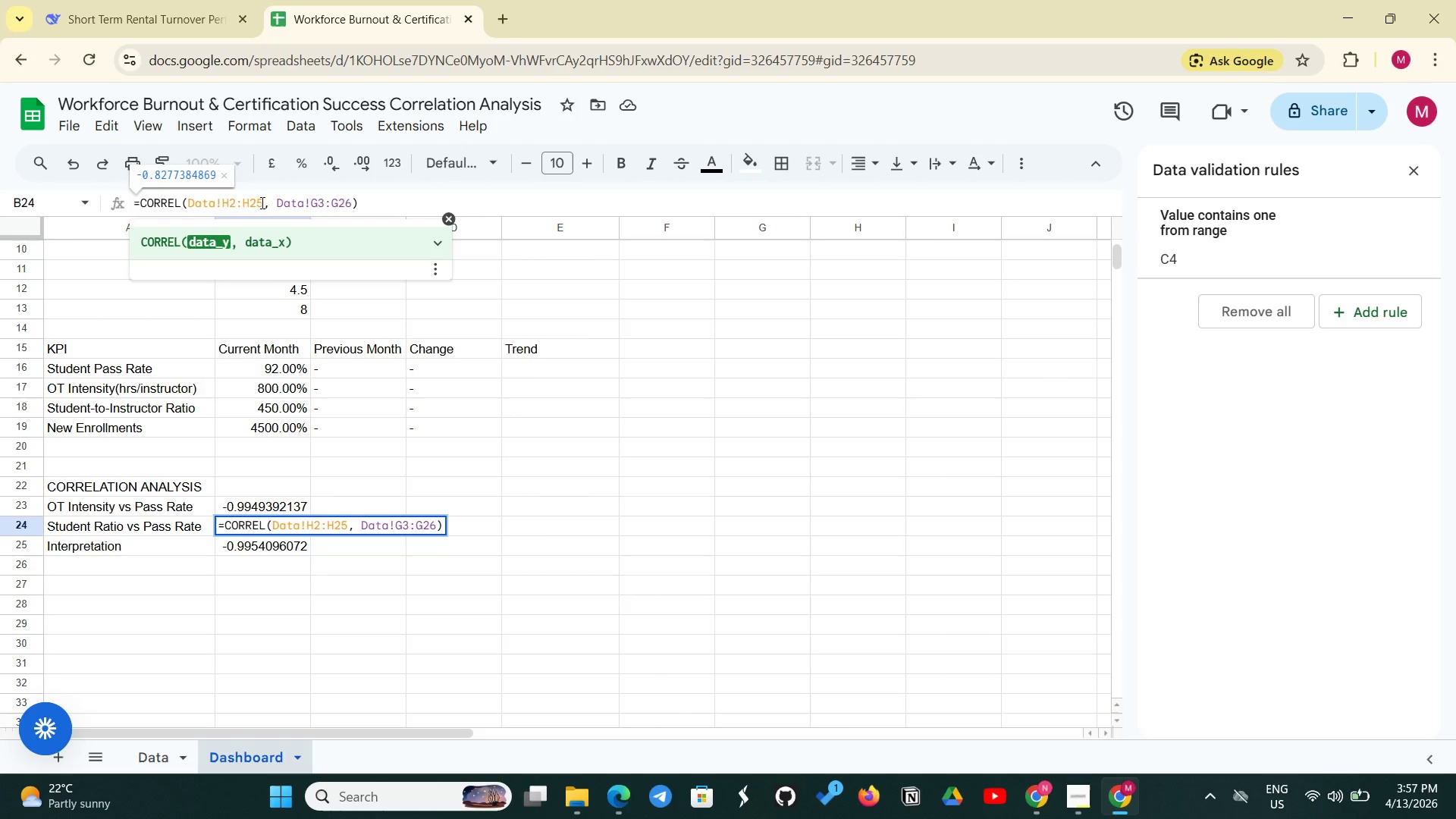 
left_click([323, 202])
 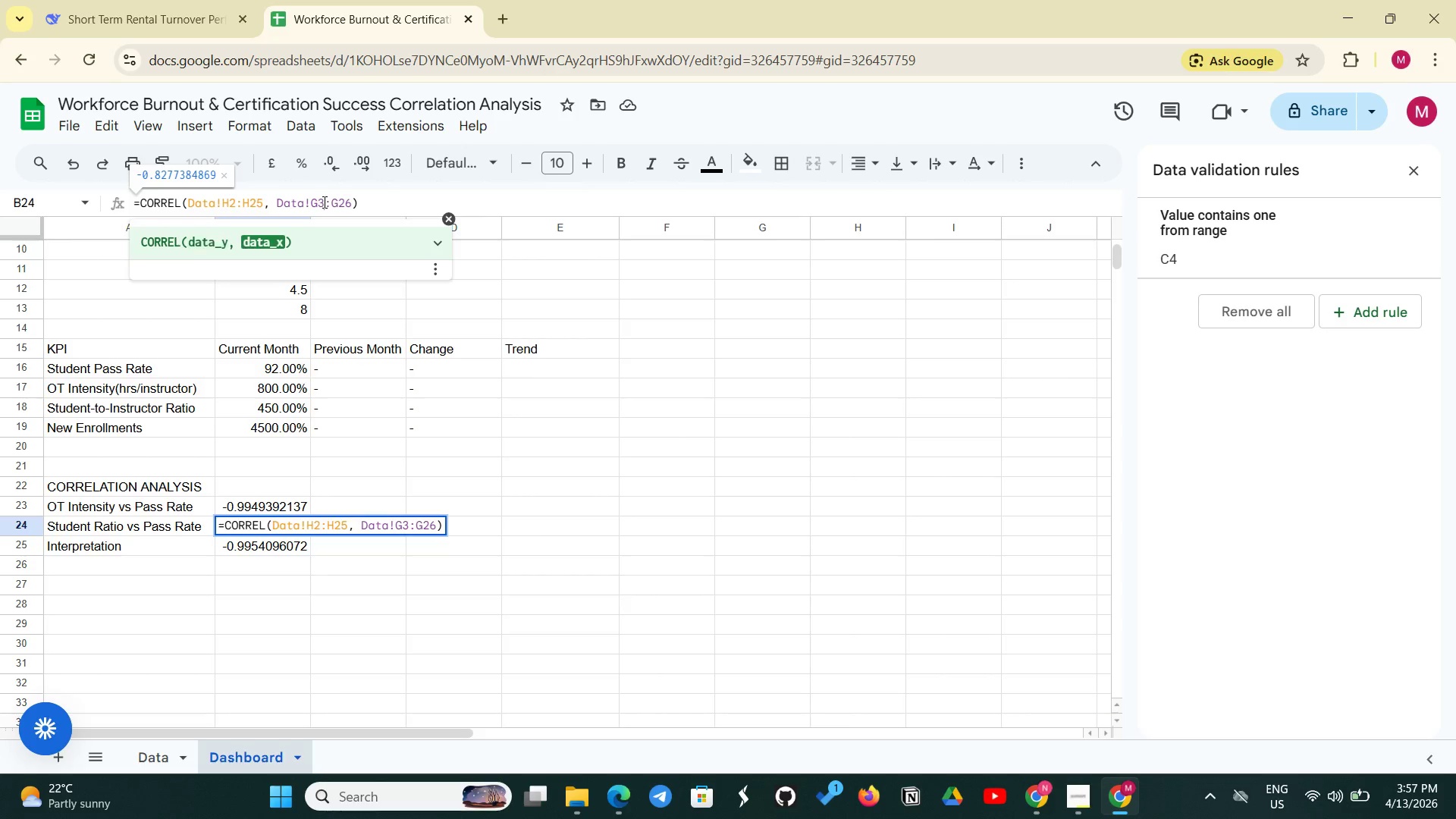 
key(Backspace)
 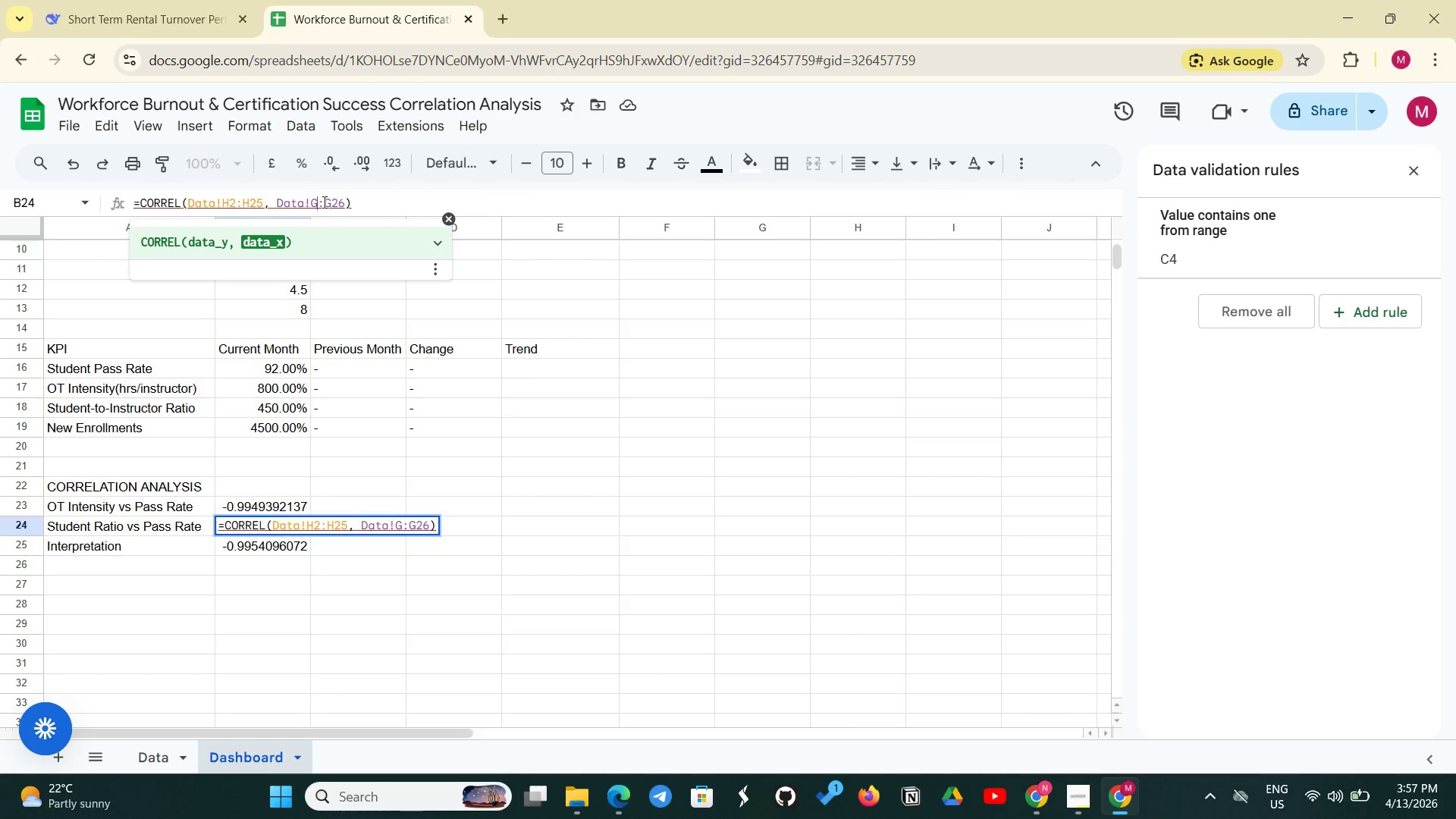 
key(2)
 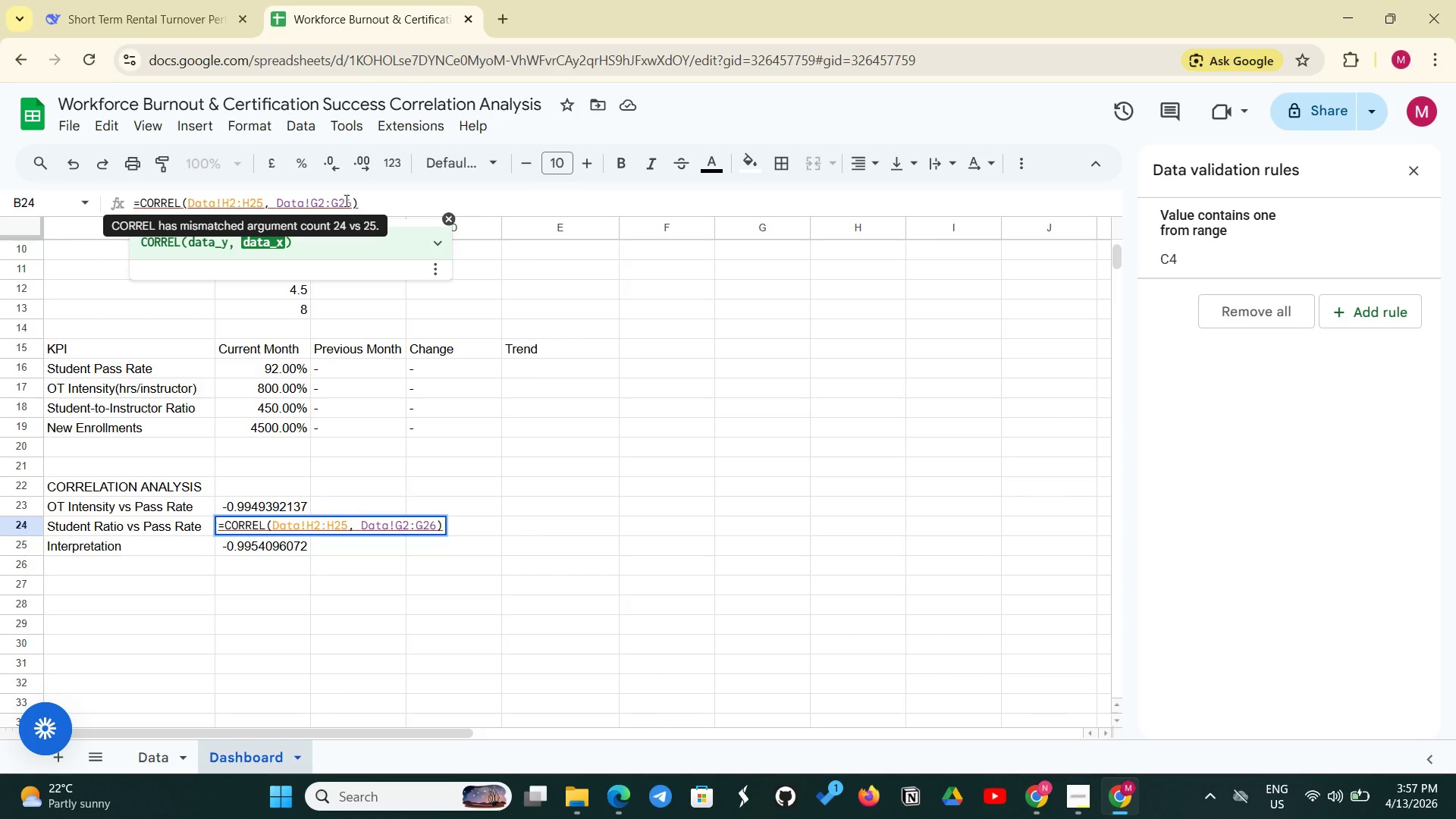 
left_click([349, 201])
 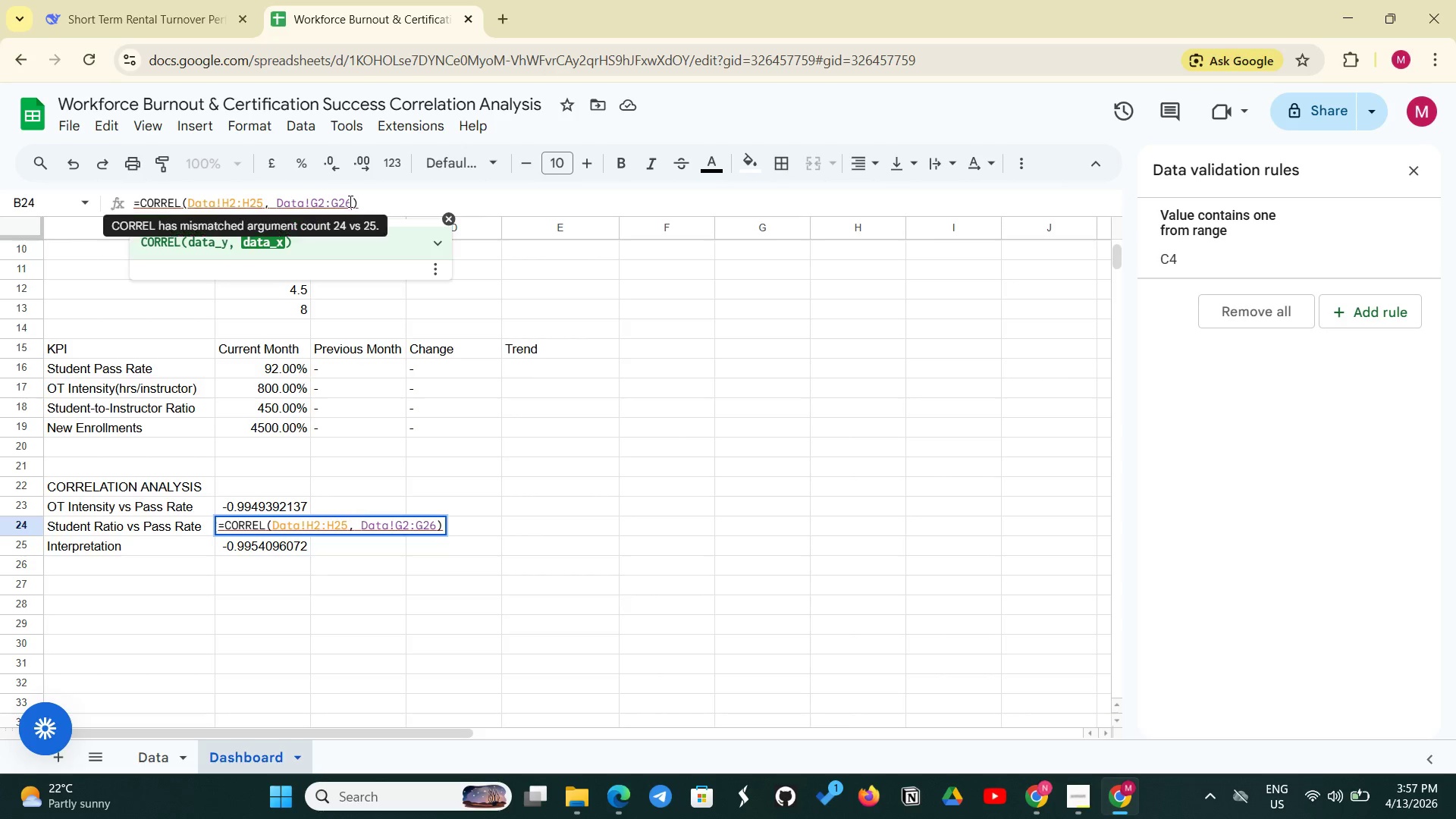 
key(Backspace)
 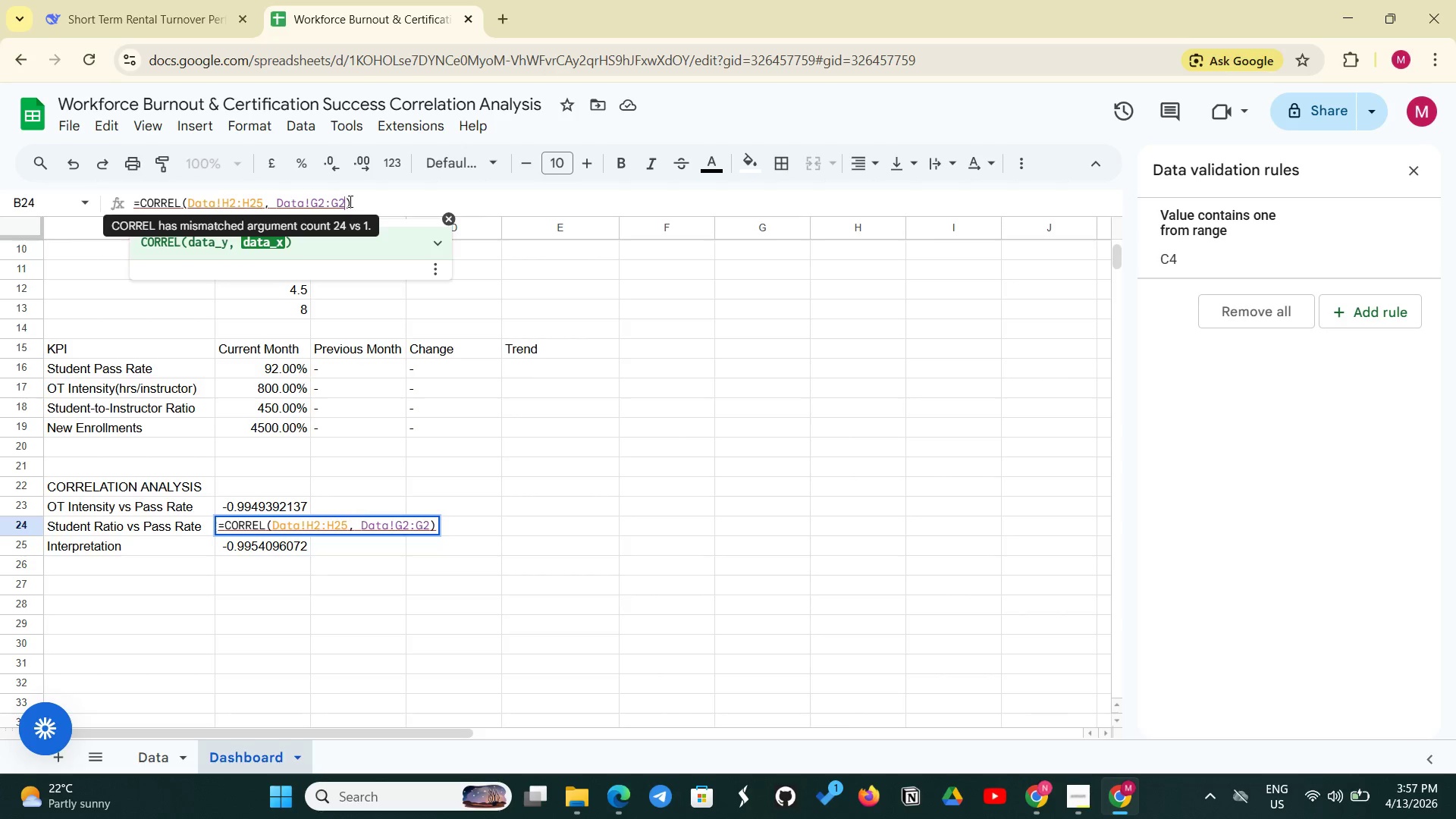 
key(5)
 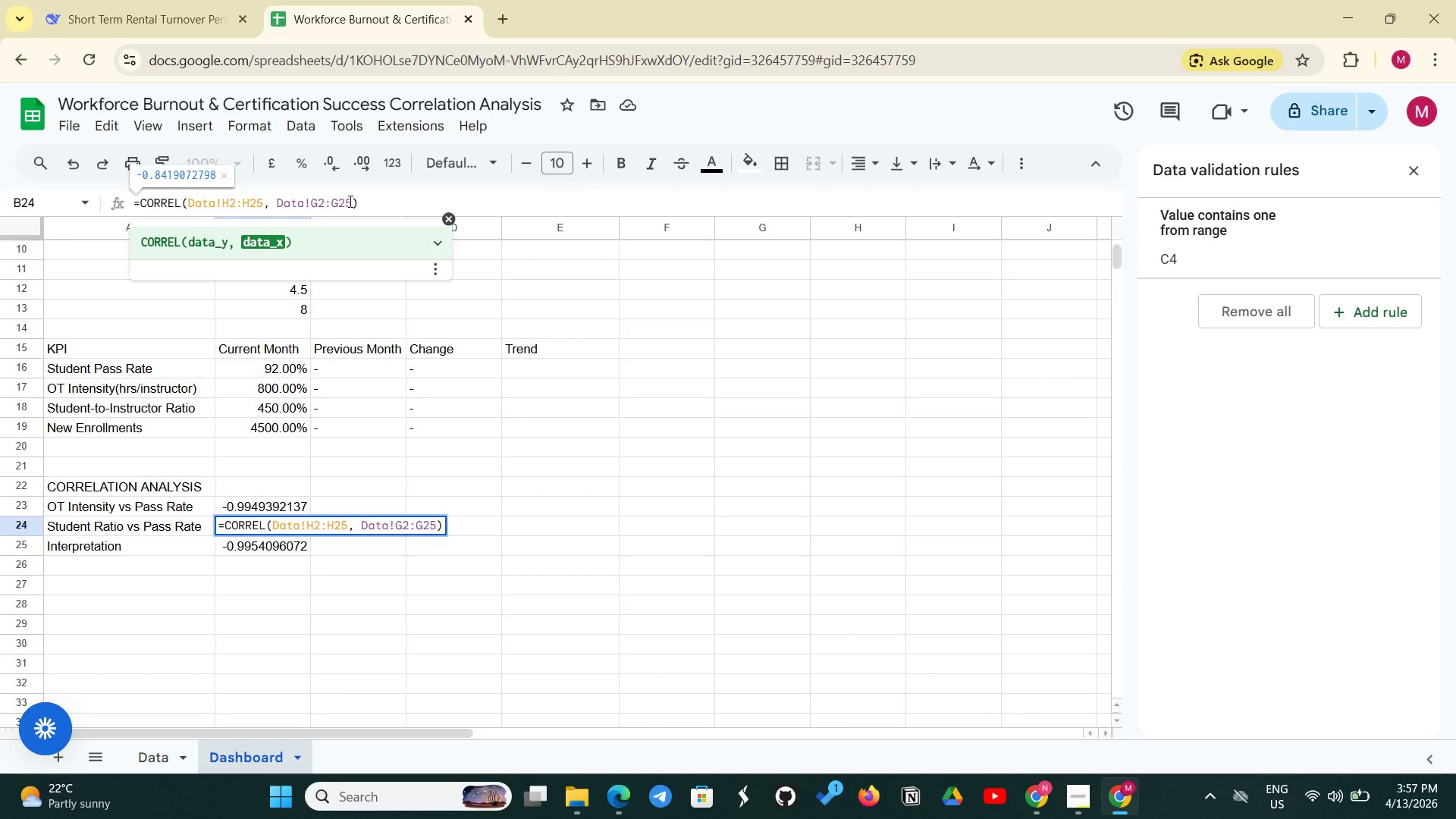 
key(Enter)
 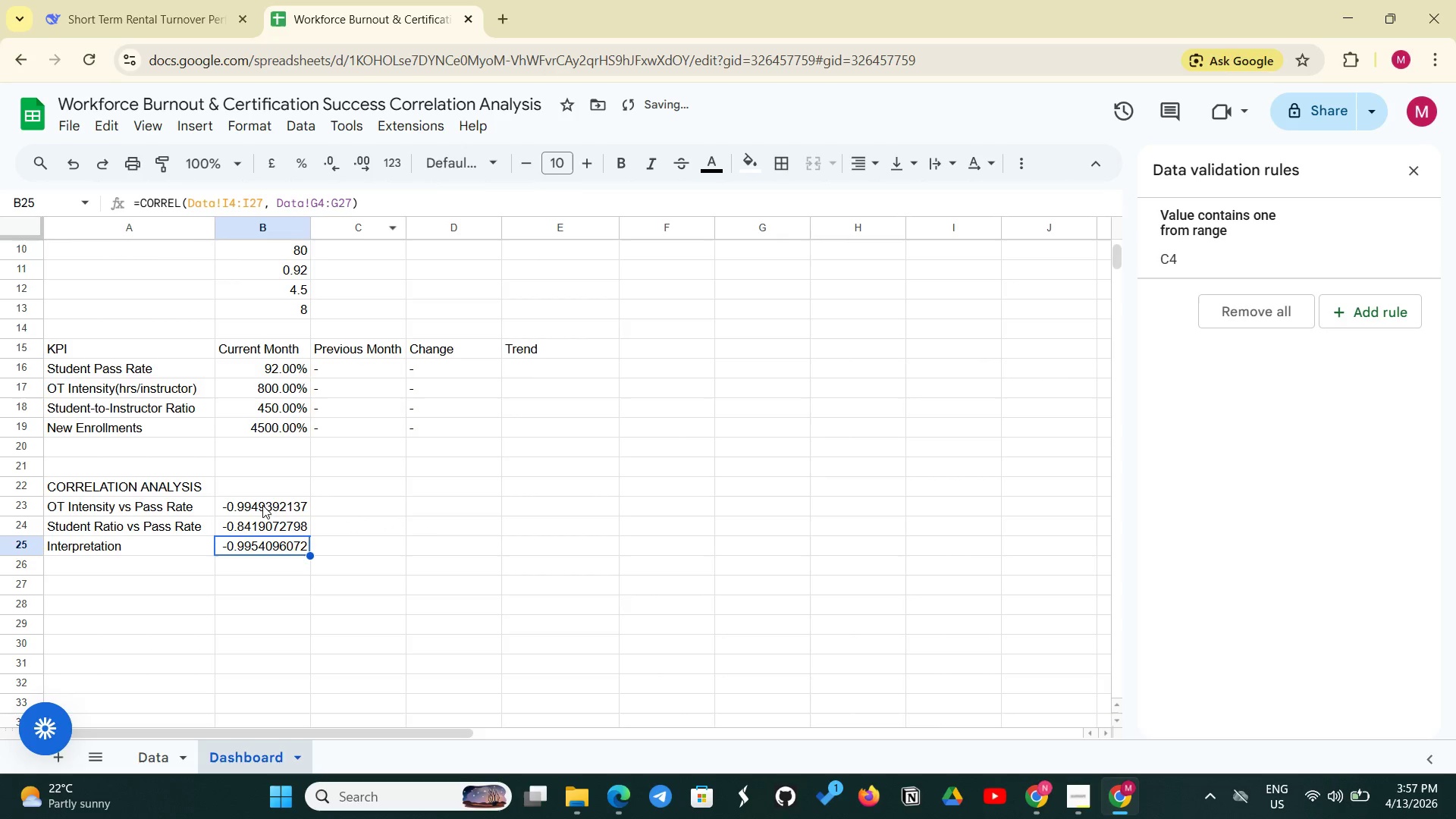 
left_click([253, 528])
 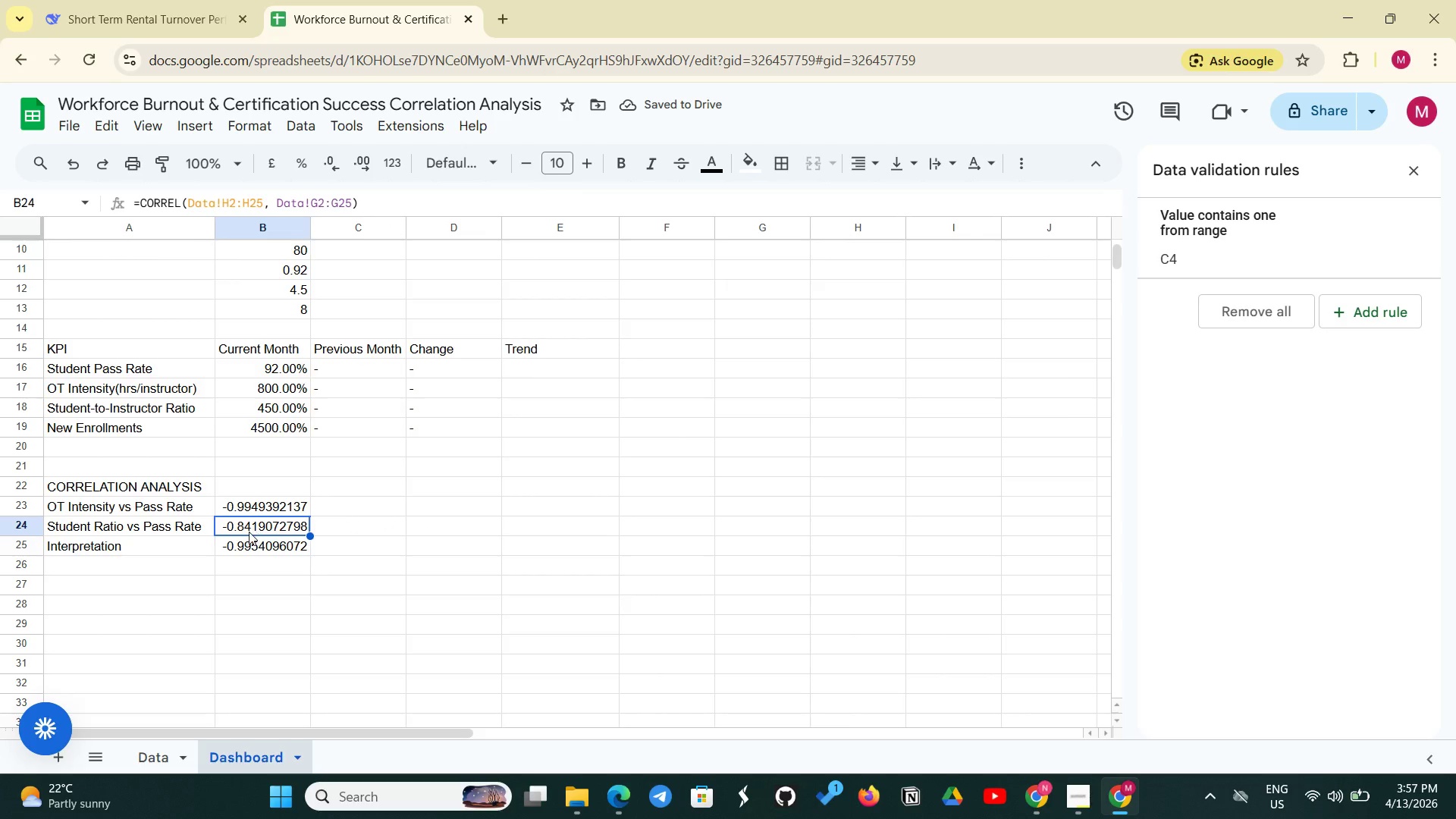 
left_click([230, 545])
 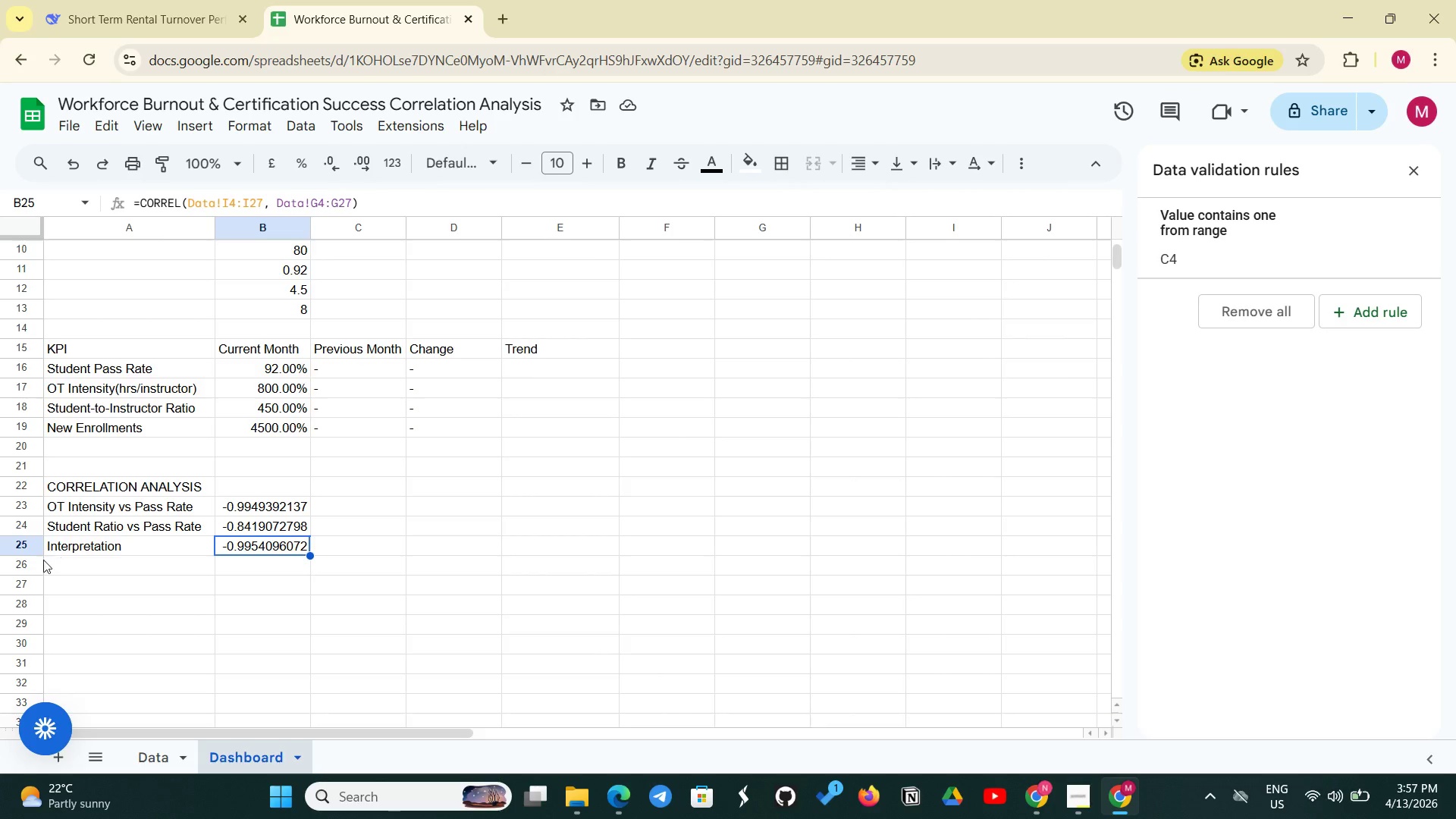 
wait(7.31)
 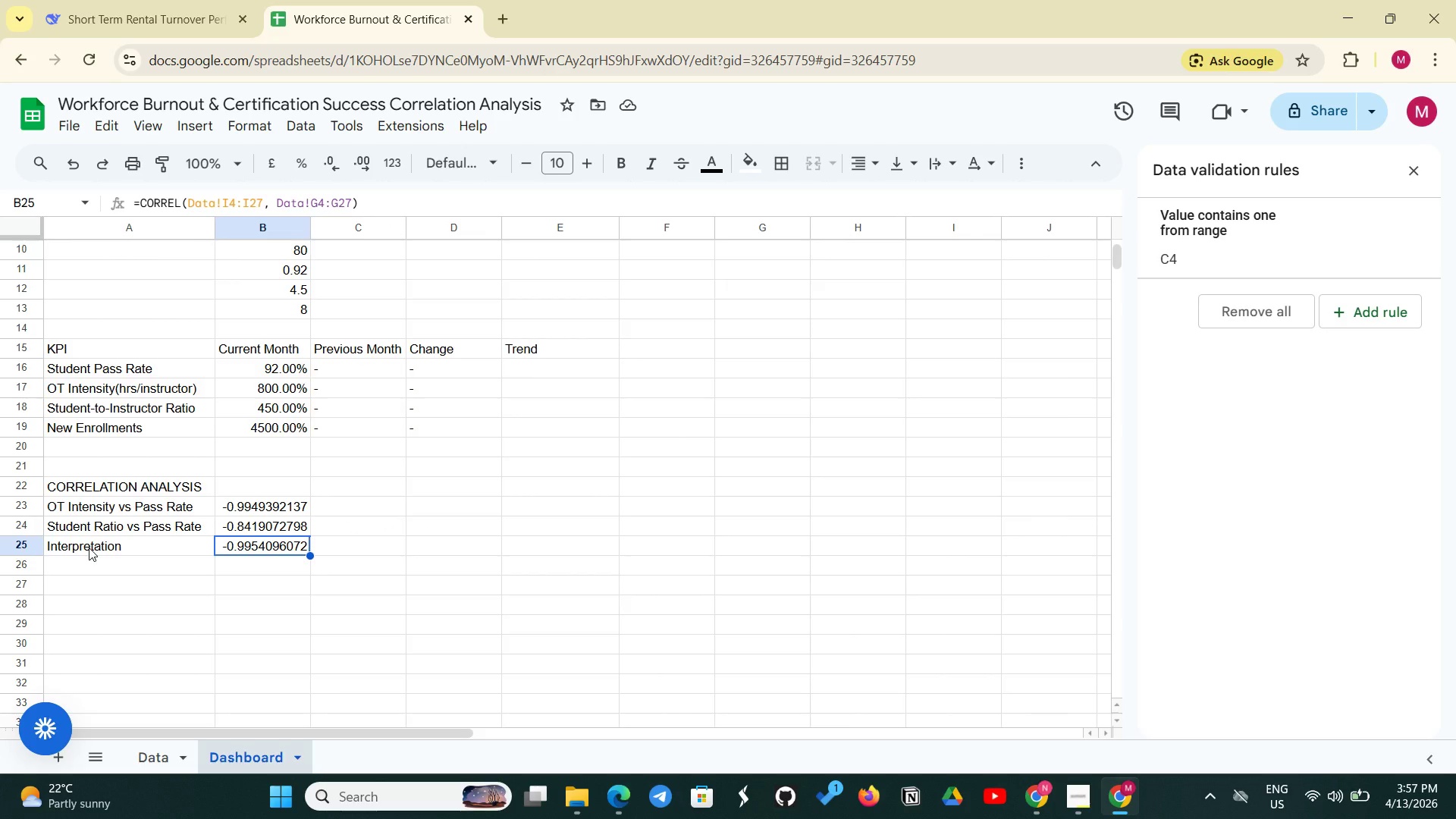 
key(Backspace)
type(+IF)
key(Backspace)
key(Backspace)
key(Backspace)
type(=IF(B23<-0.5,"Strong Negative:)
 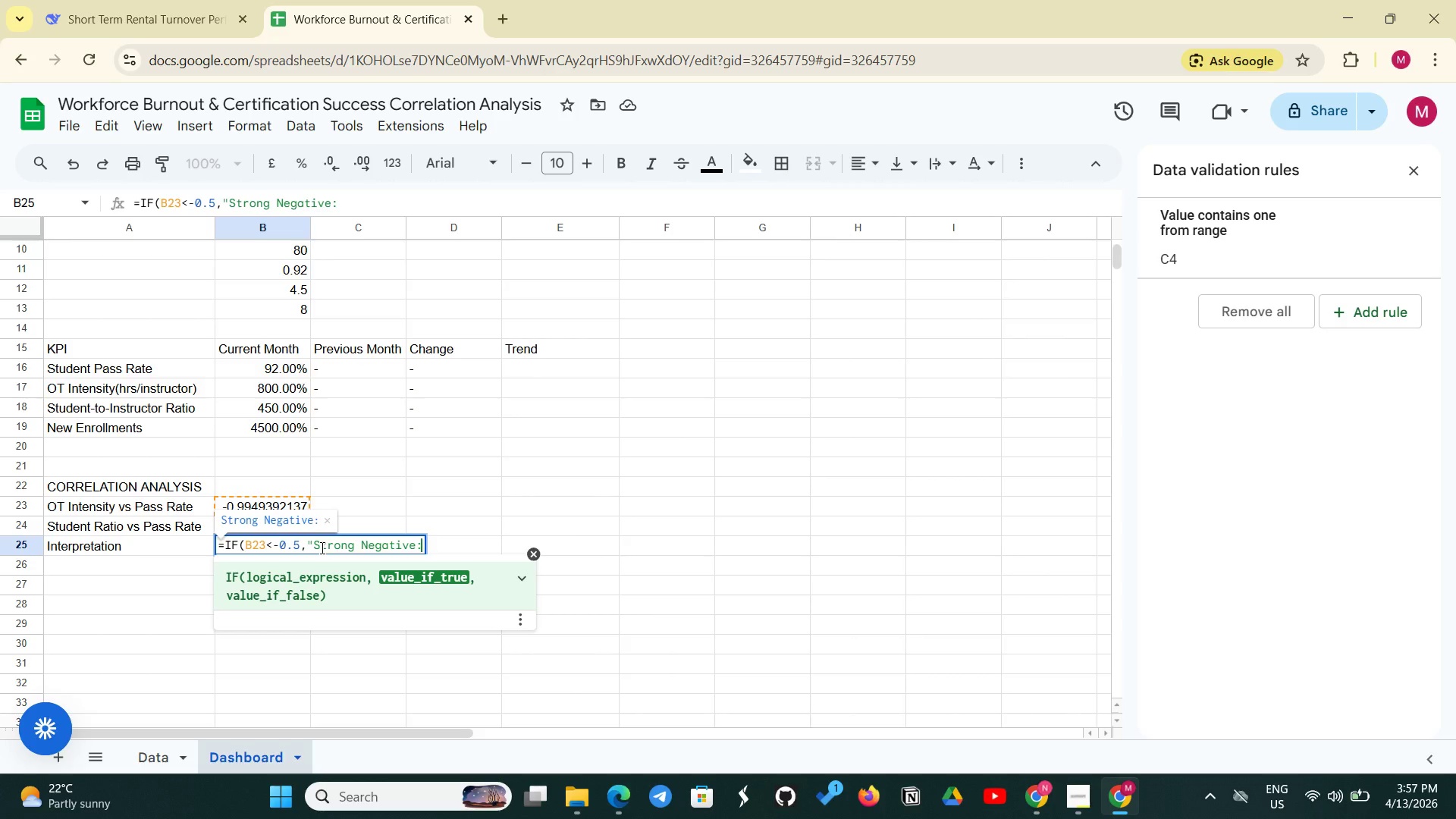 
wait(5.94)
 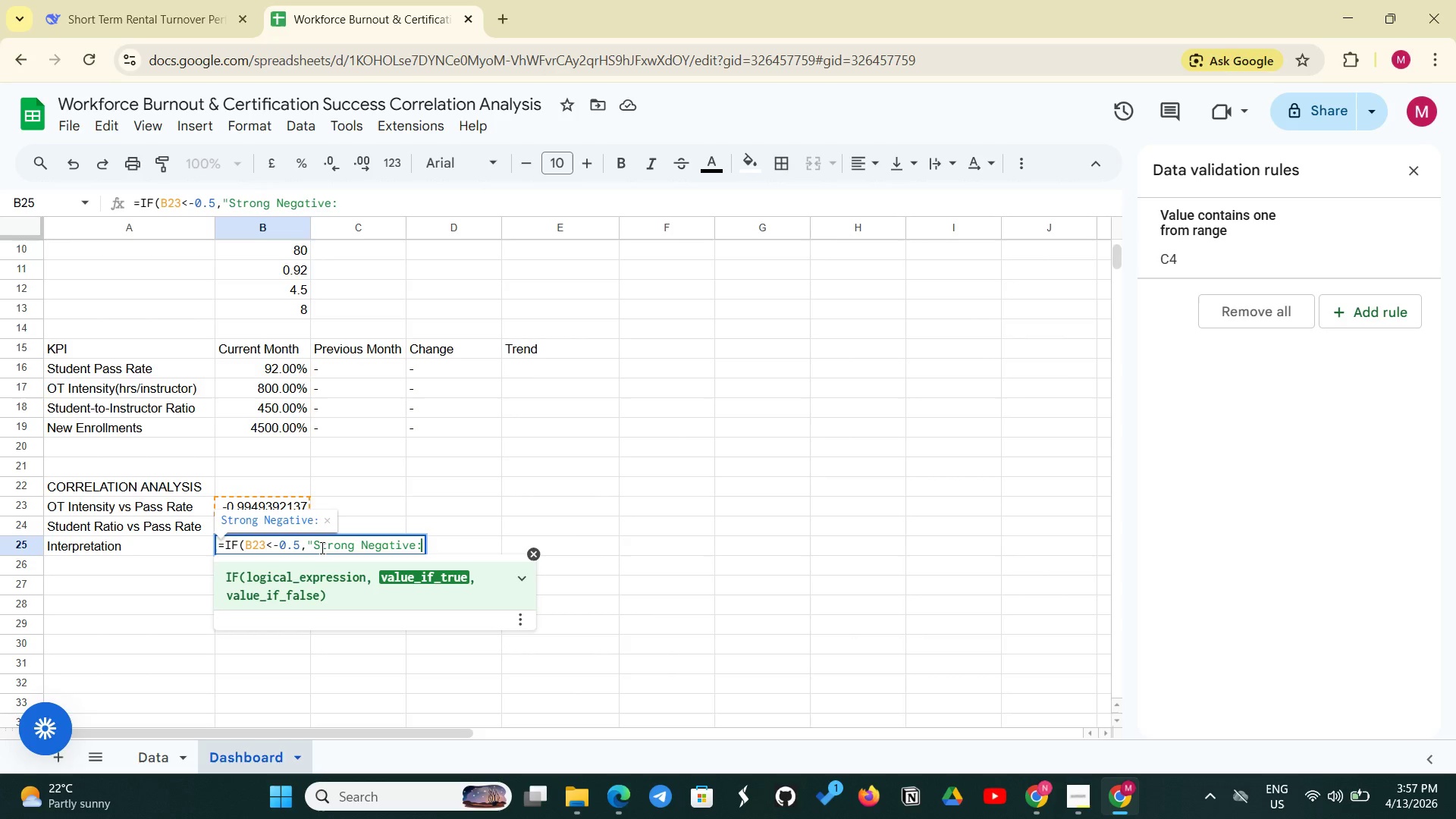 
type( OT increases Pass rate )
 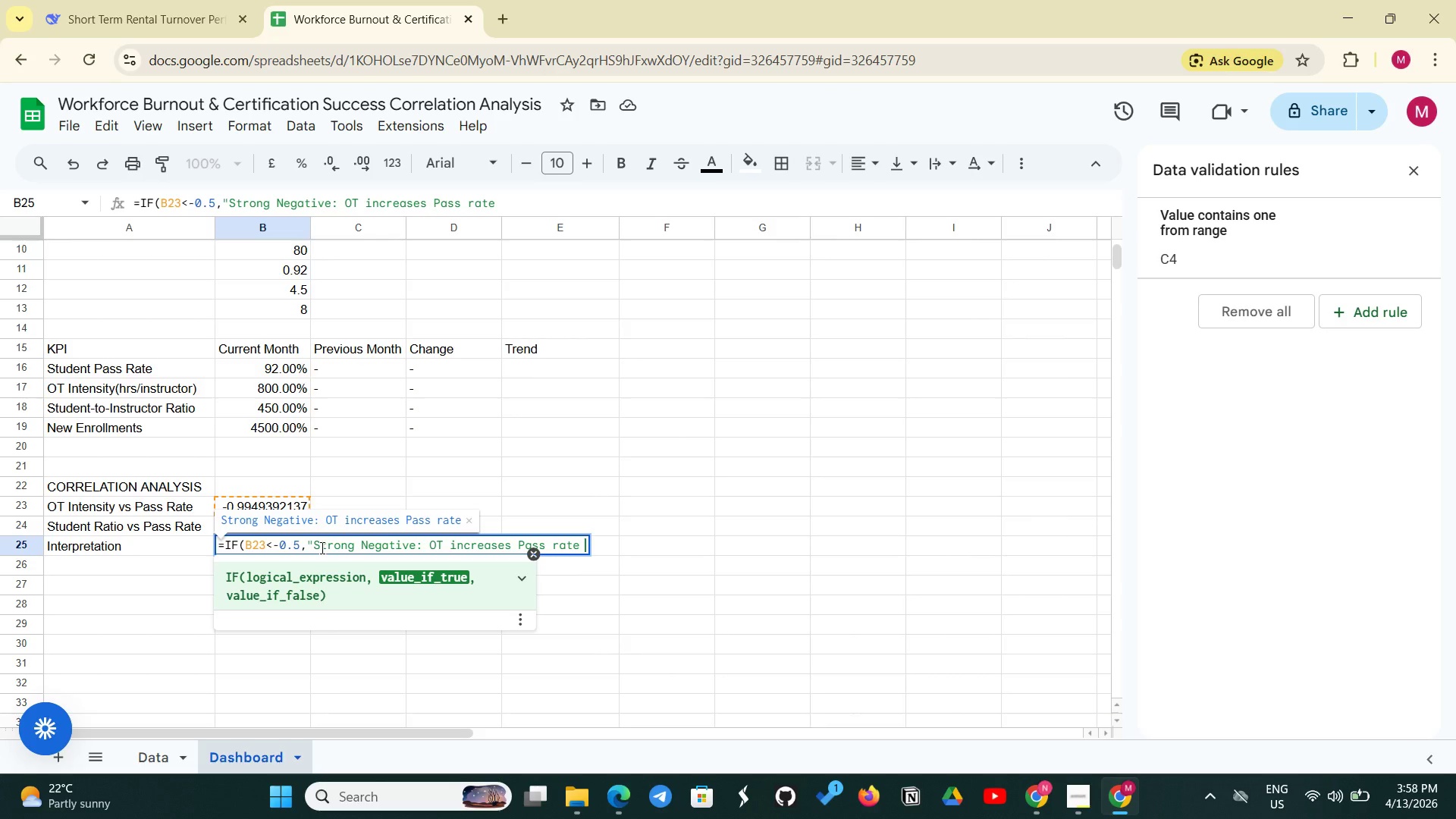 
type(drops",IF(B23<0, "w)
key(Backspace)
type(Weak)
 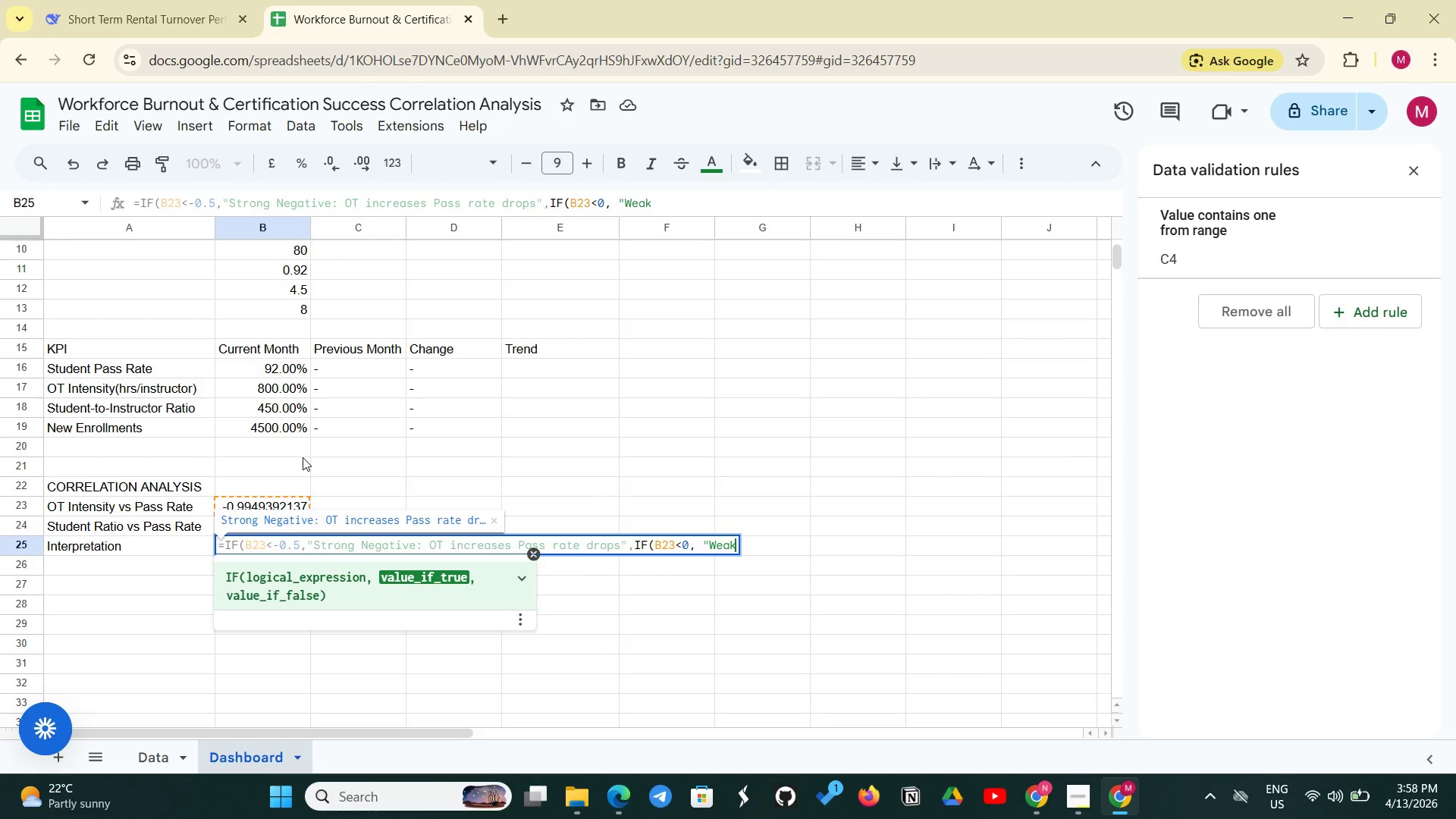 
type( Negative)
 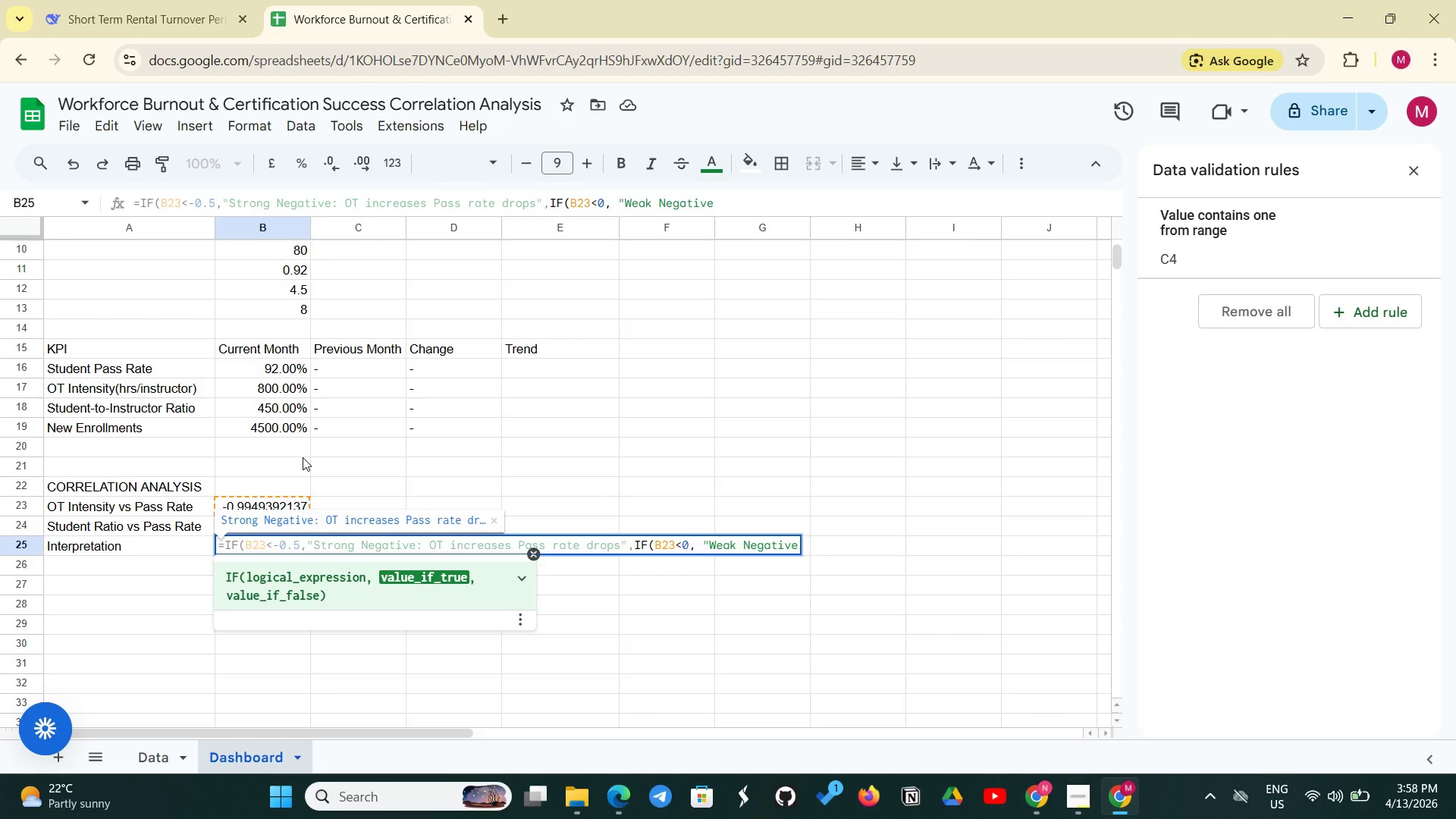 
key(Shift+Quote)
 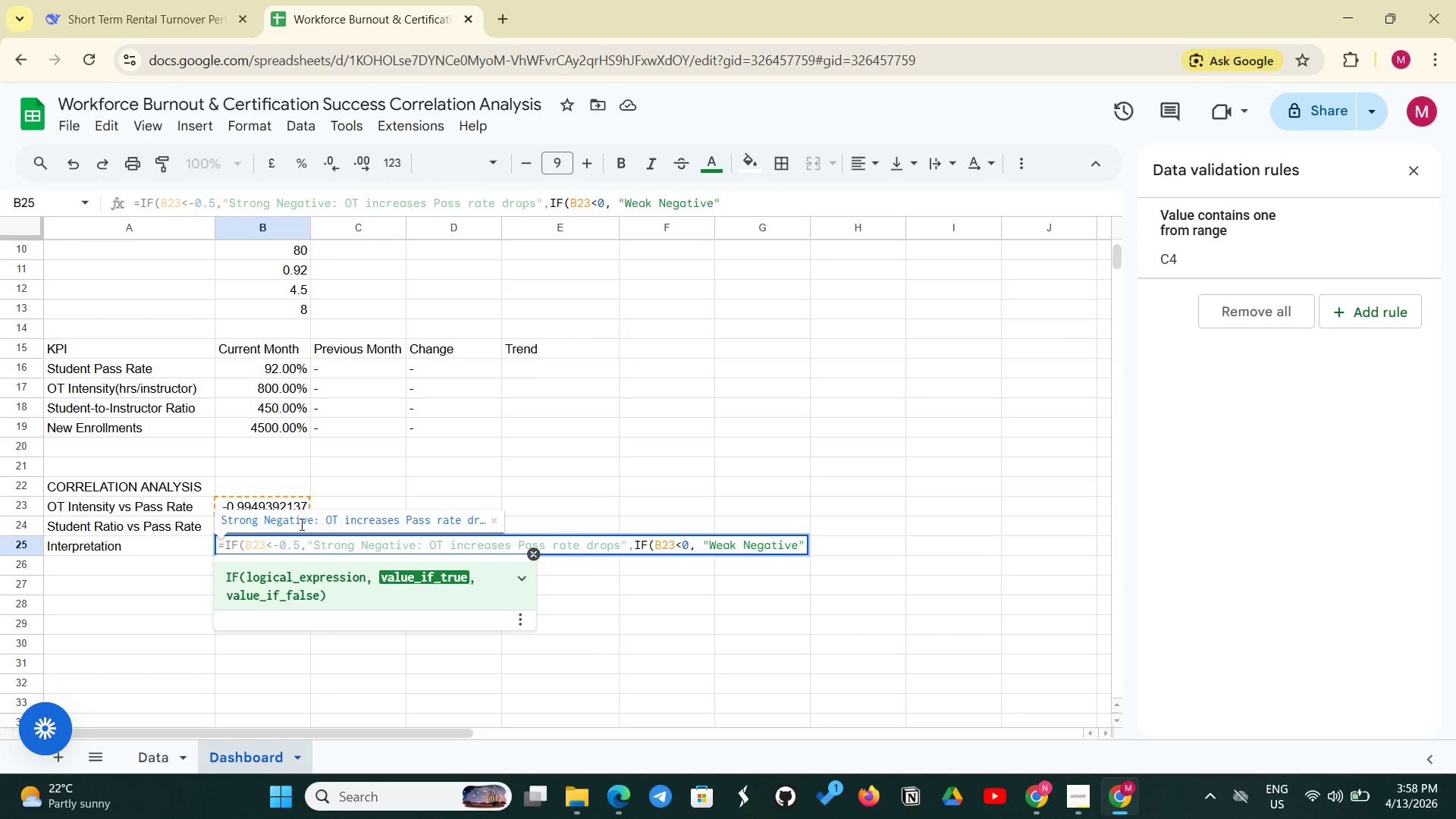 
key(Comma)
 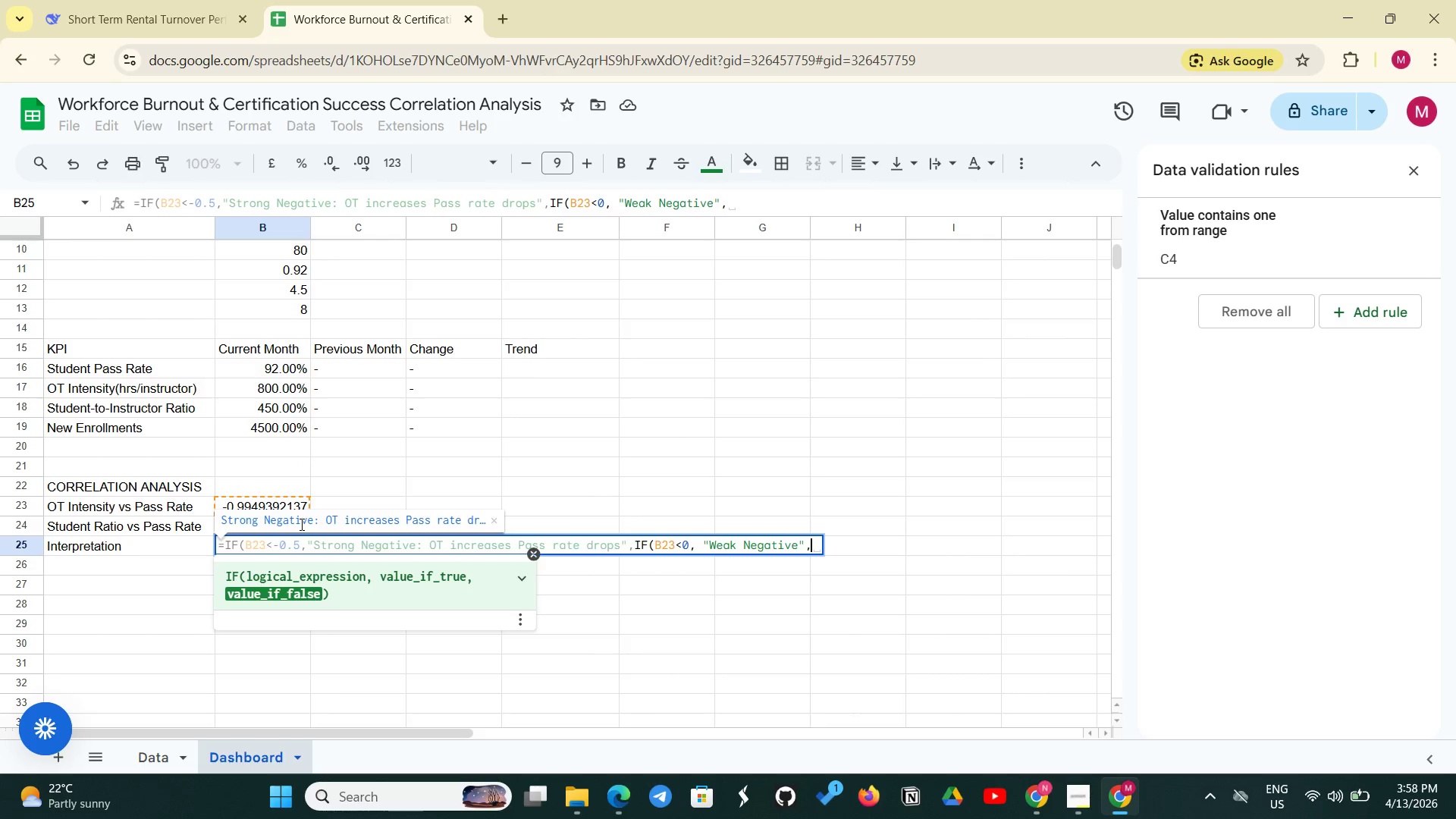 
type("No correlation)
 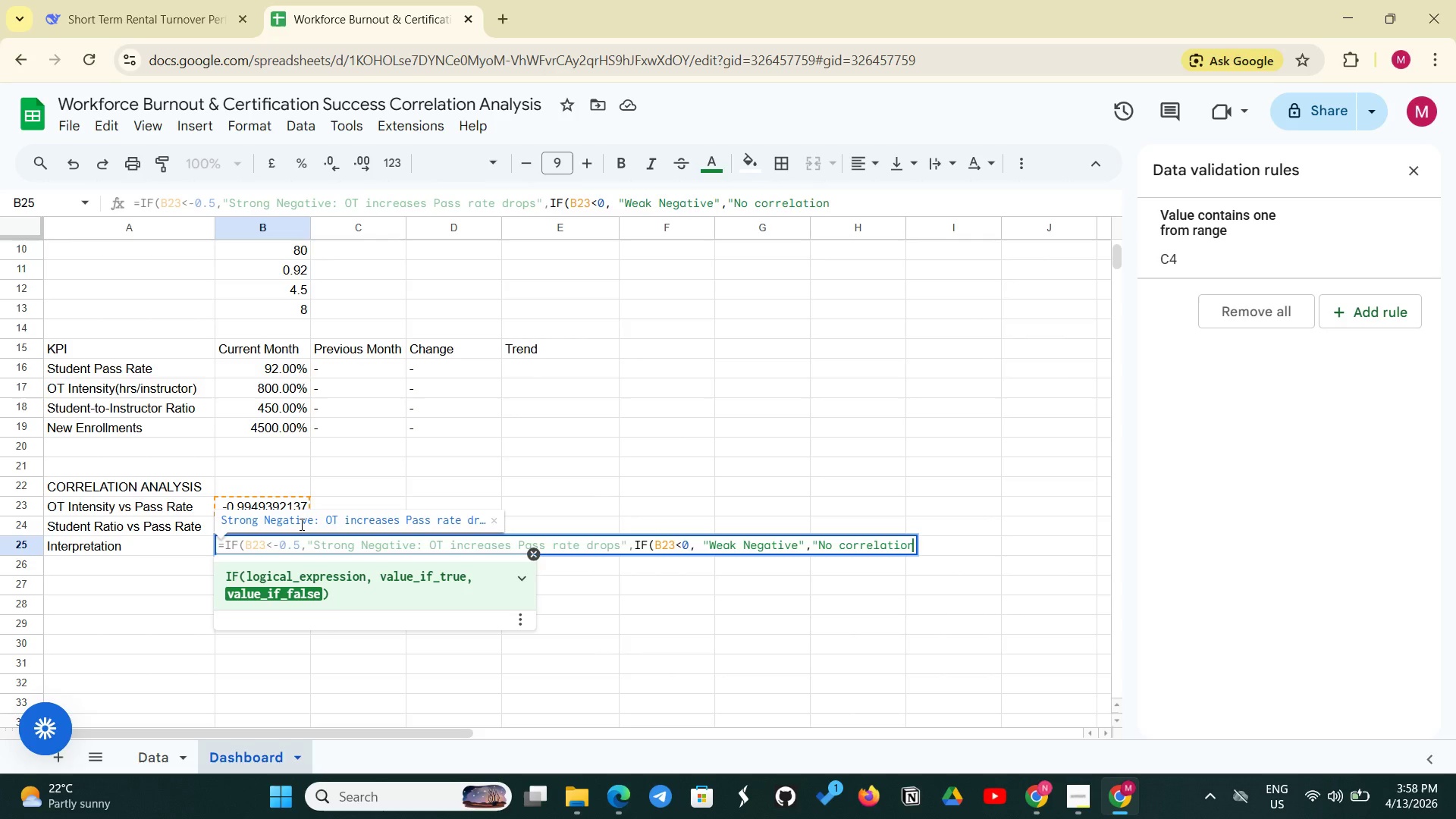 
type(")))
 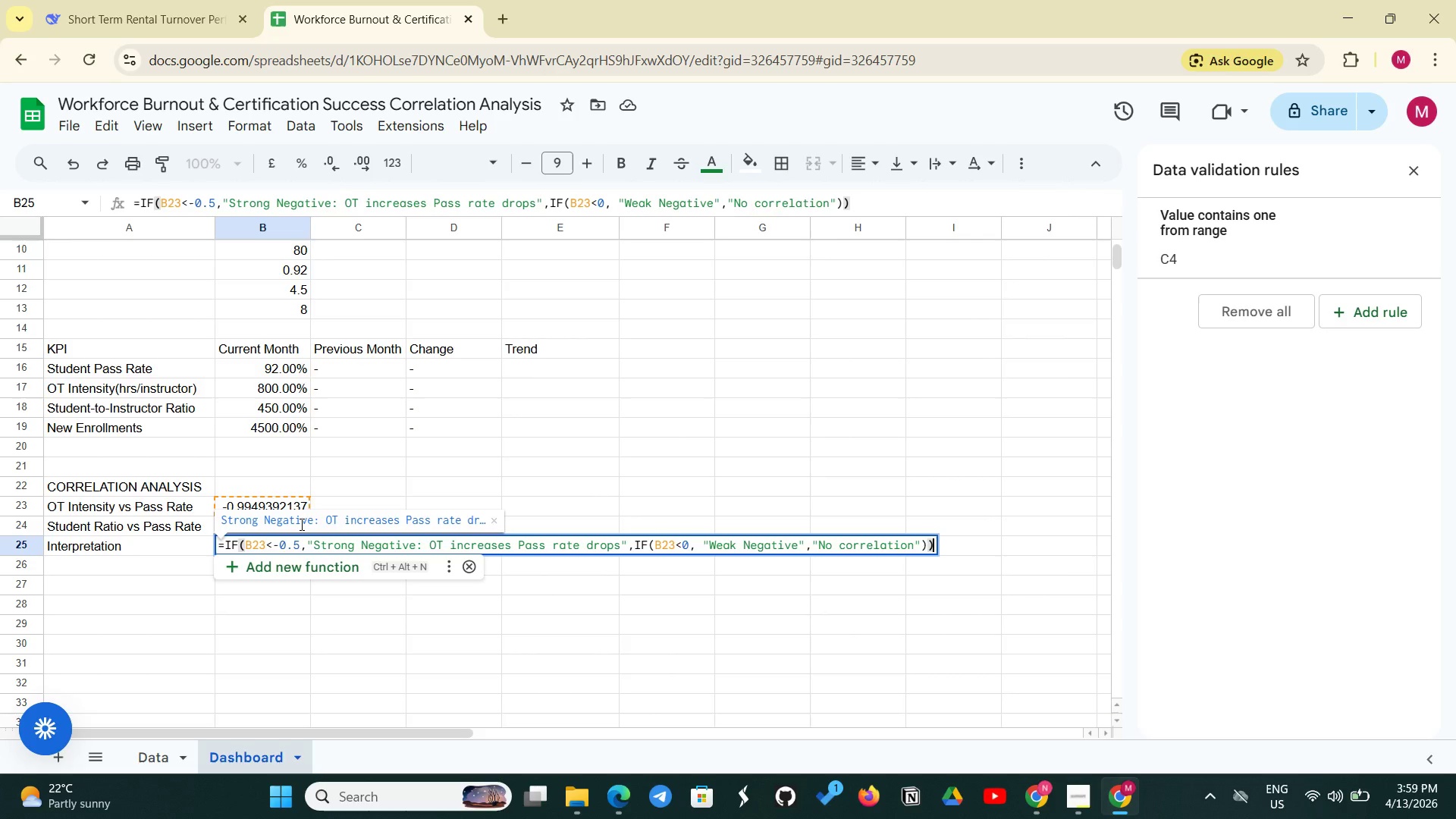 
key(Enter)
 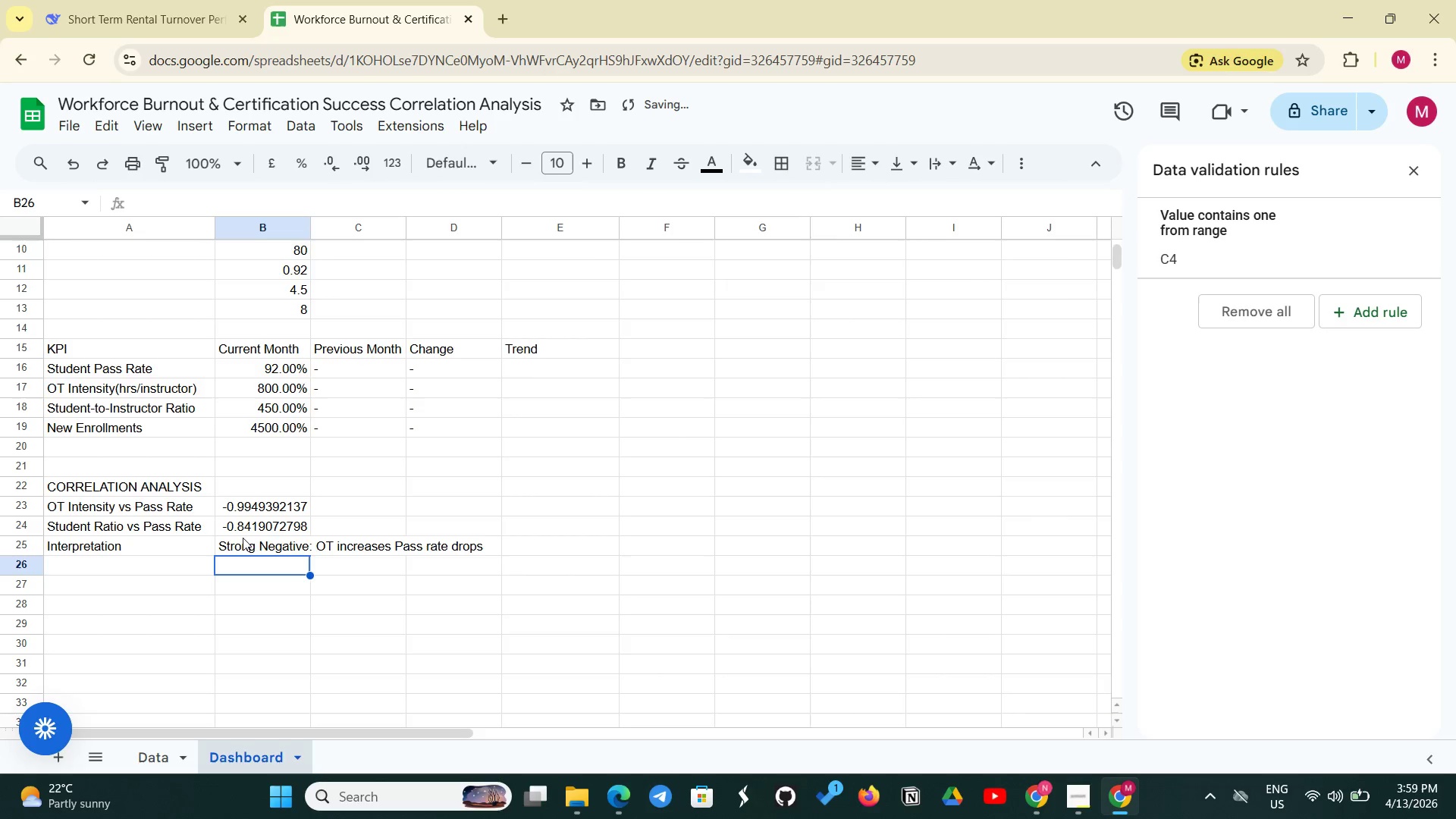 
left_click([256, 543])
 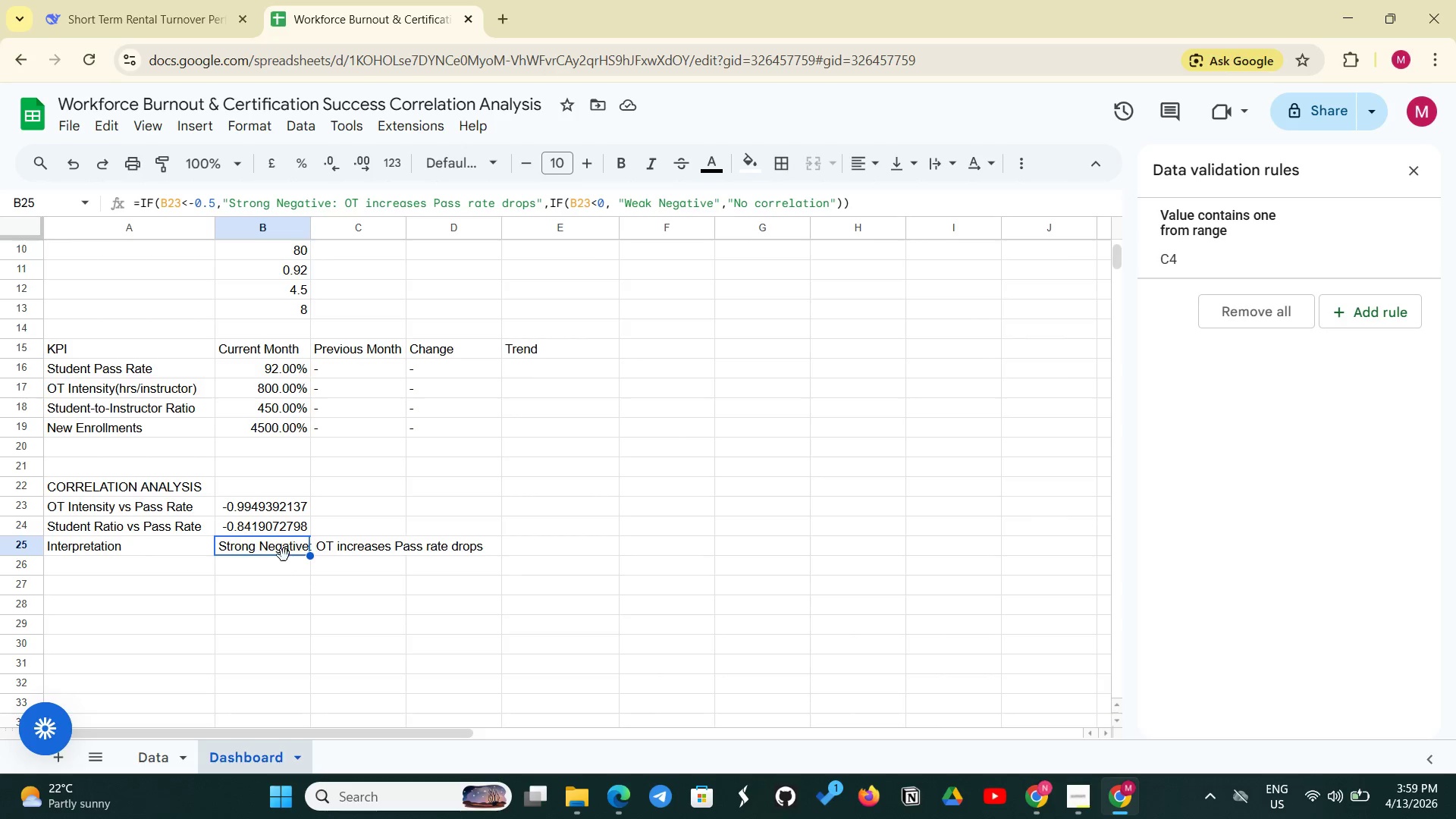 
wait(6.45)
 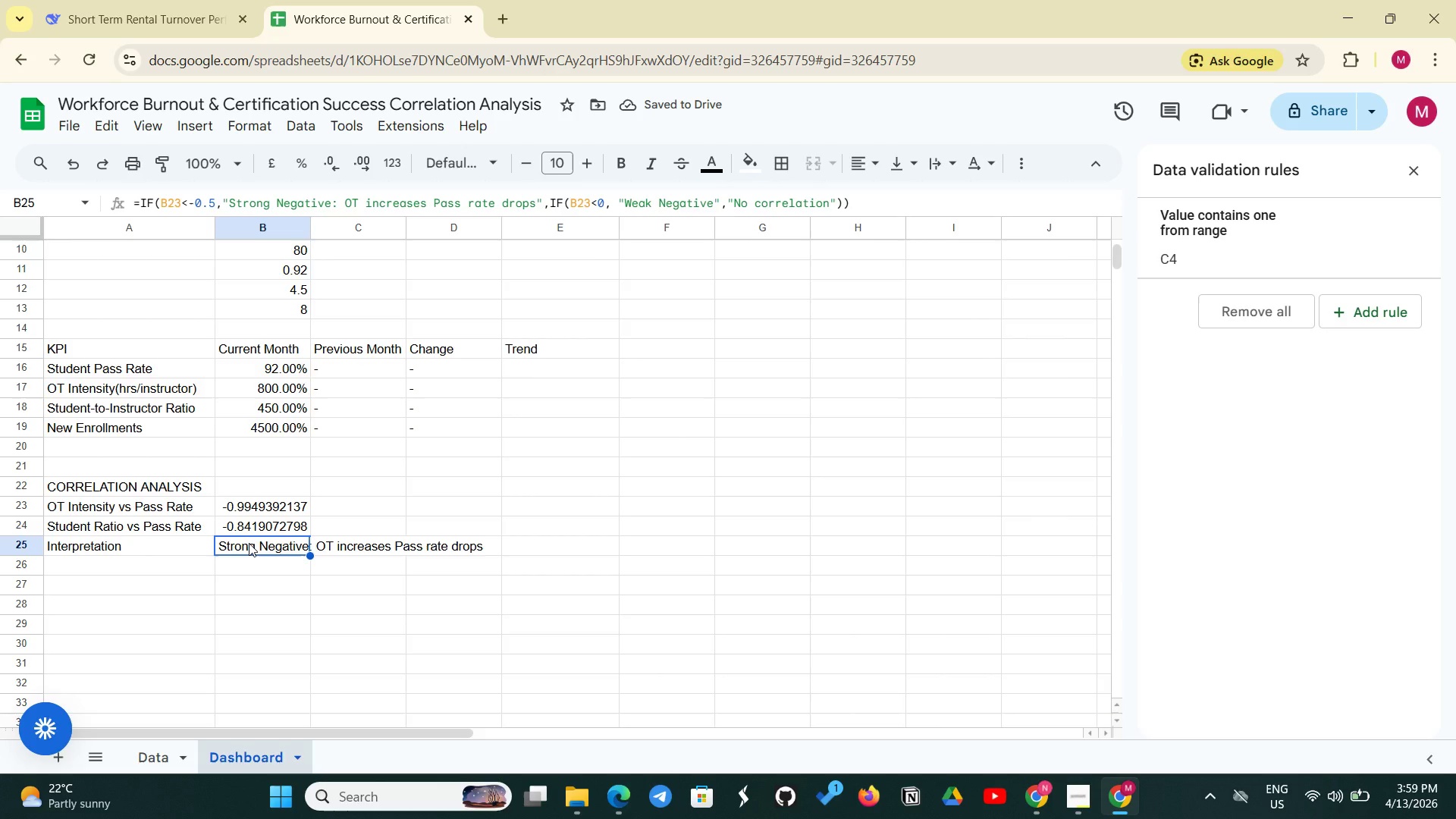 
left_click_drag(start_coordinate=[242, 503], to_coordinate=[249, 529])
 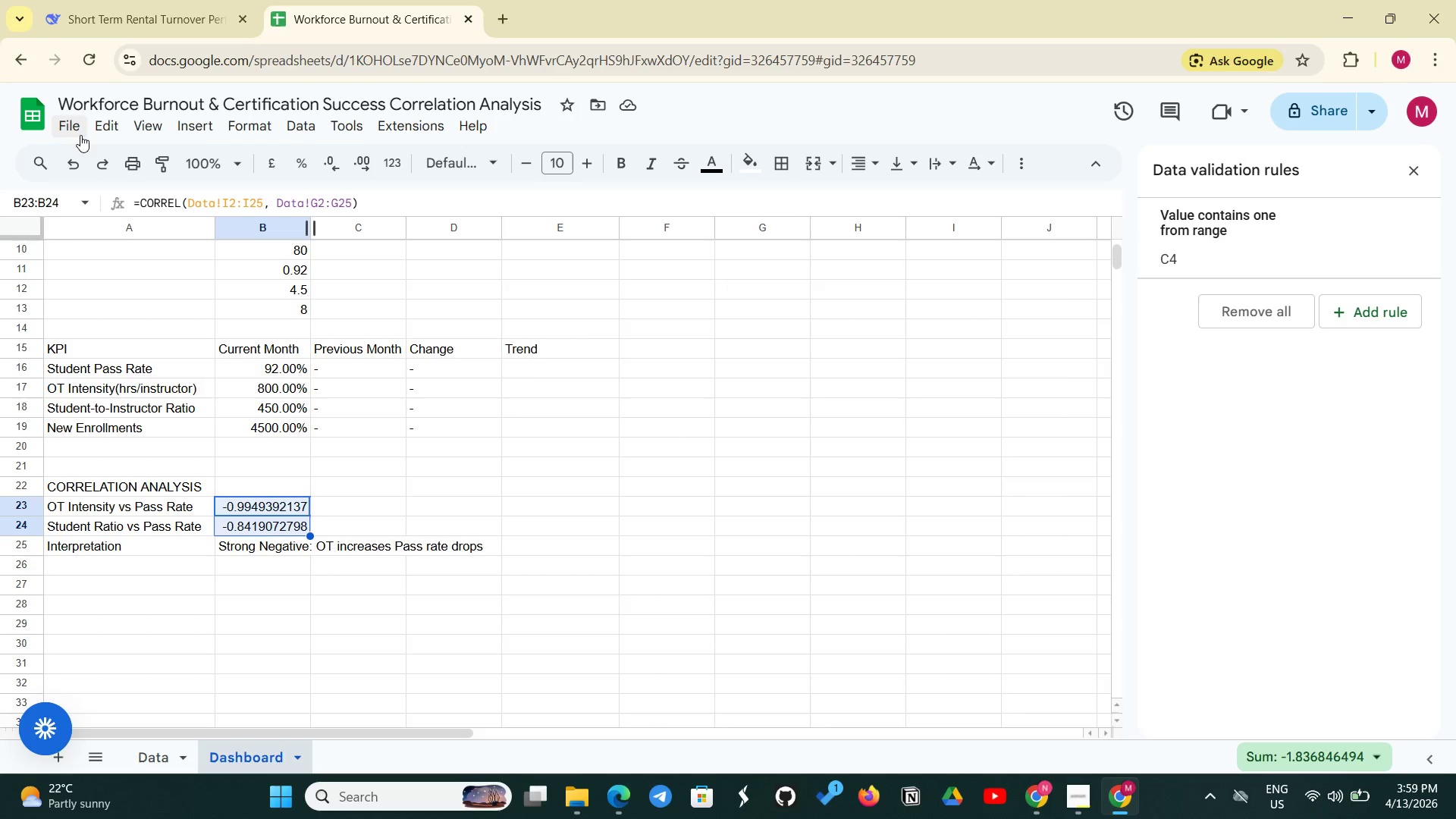 
left_click([254, 132])
 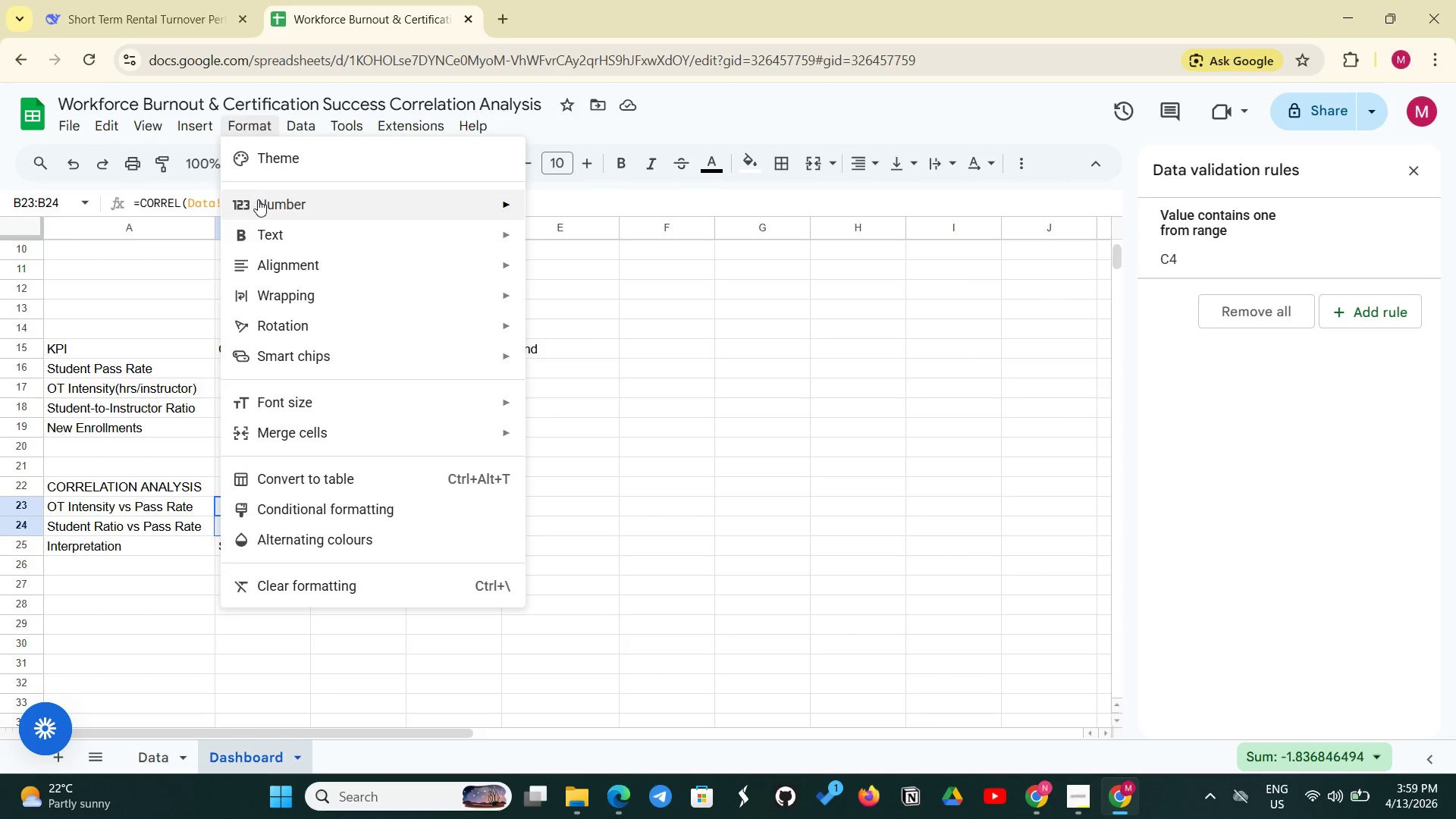 
left_click([258, 200])
 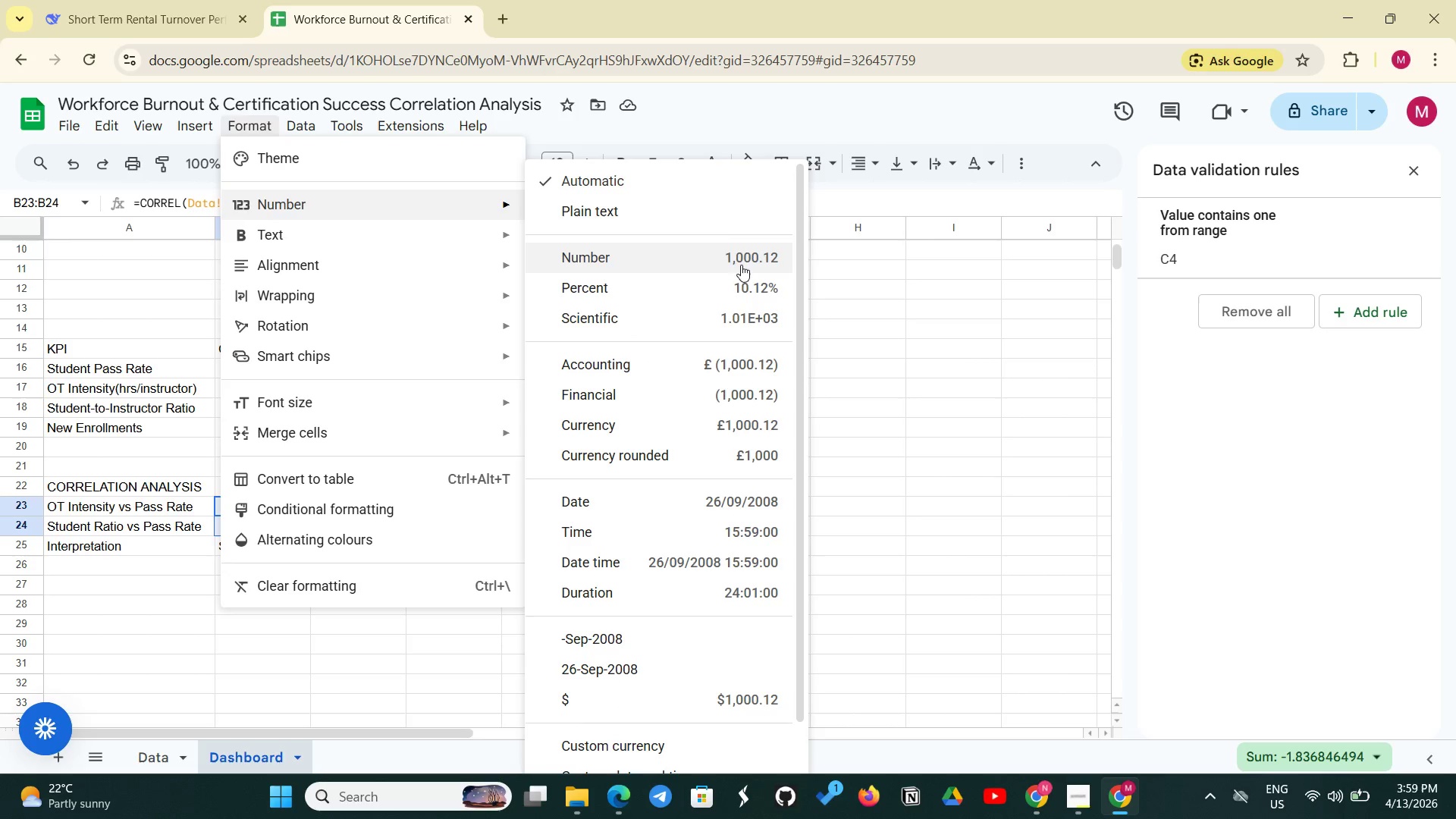 
left_click([609, 243])
 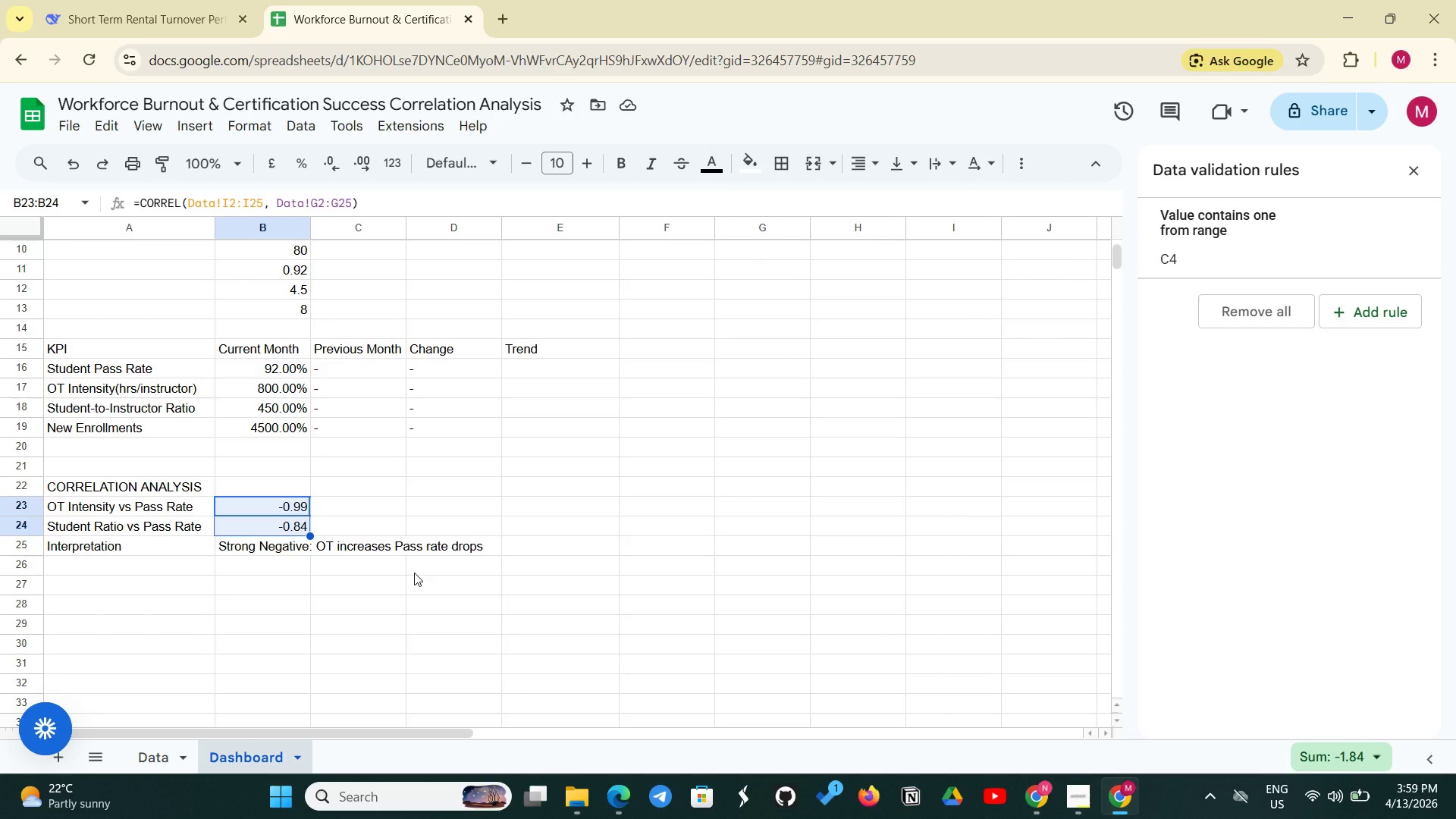 
wait(30.38)
 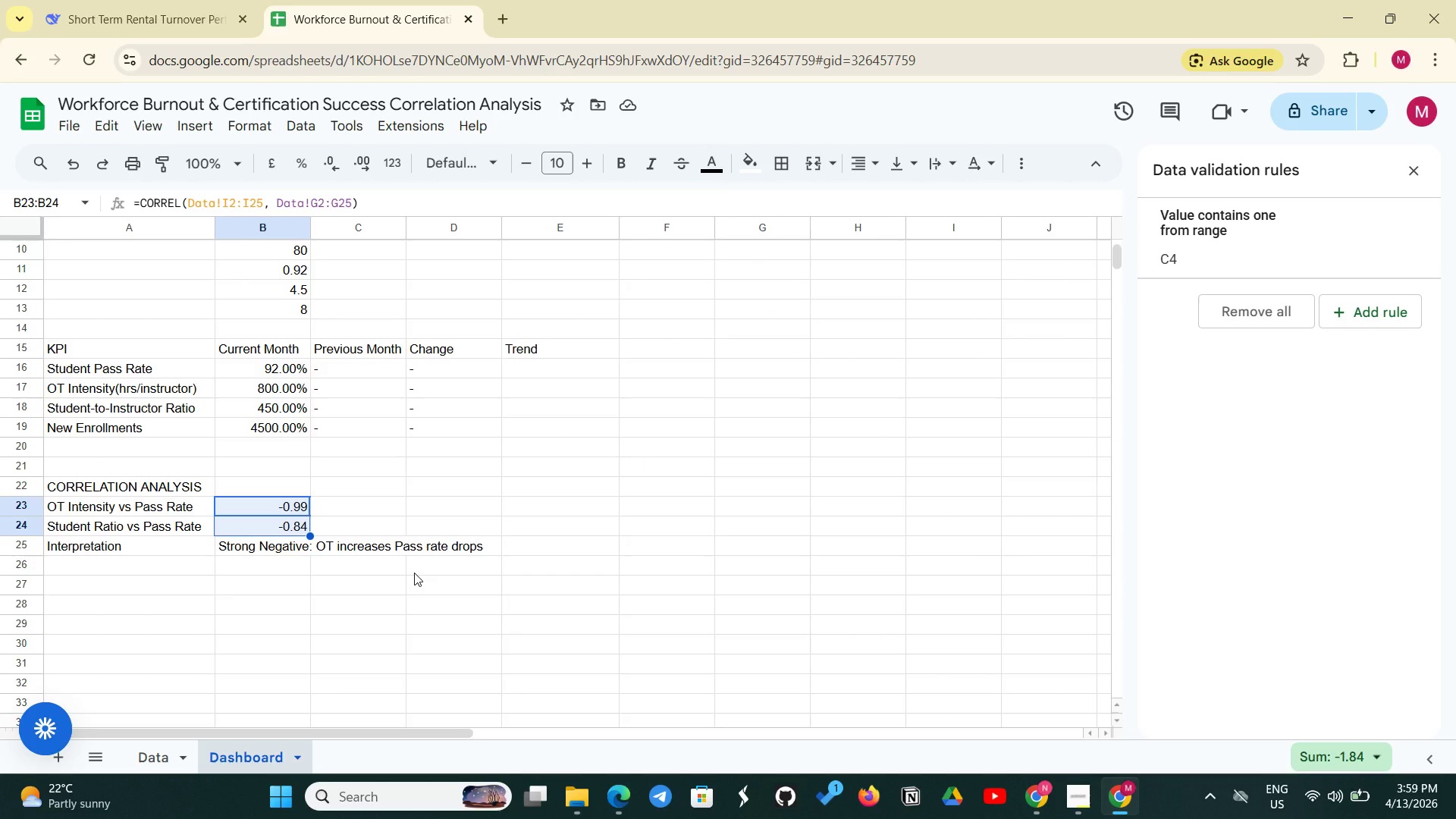 
left_click([283, 544])
 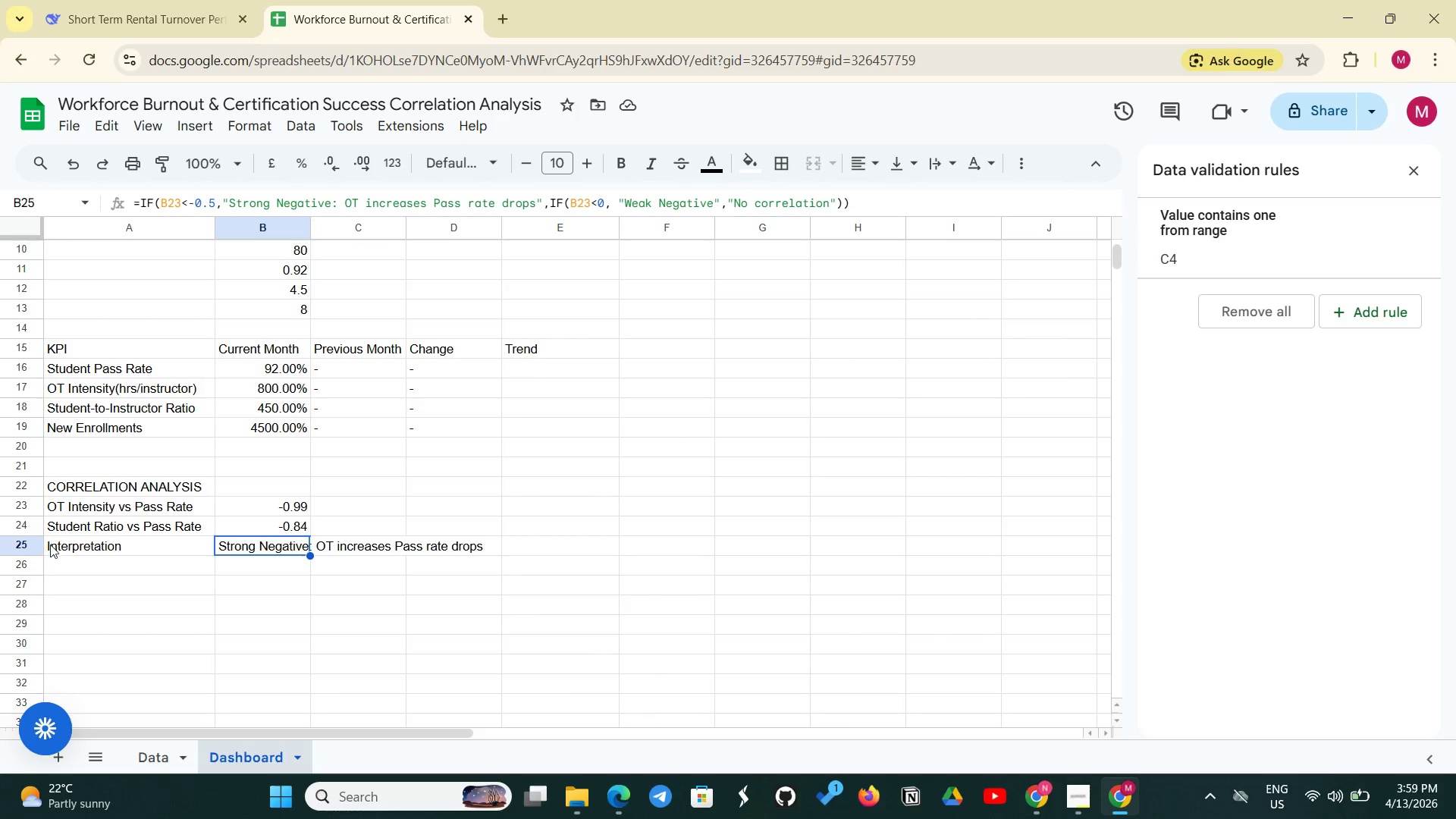 
wait(5.28)
 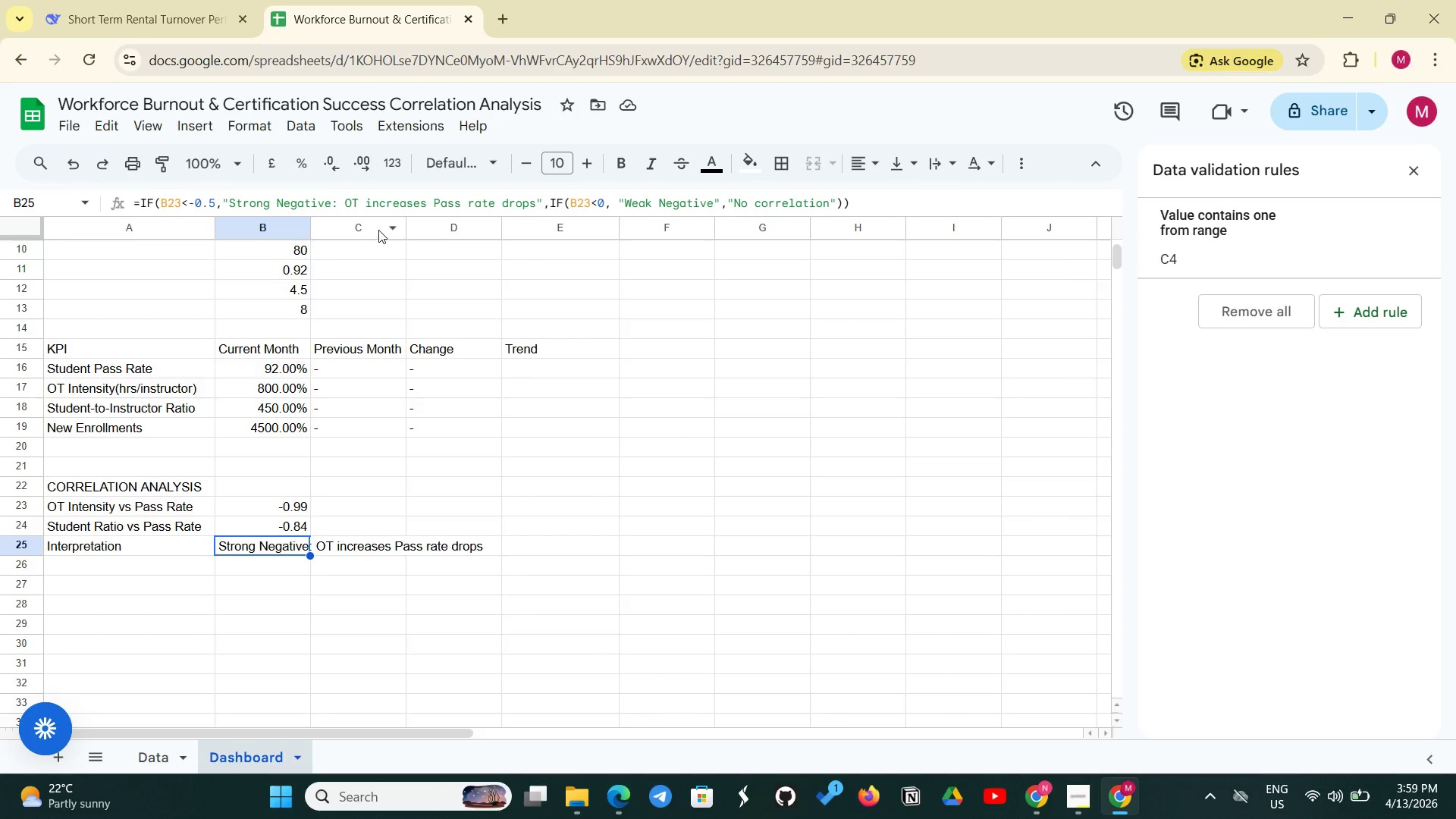 
left_click([102, 482])
 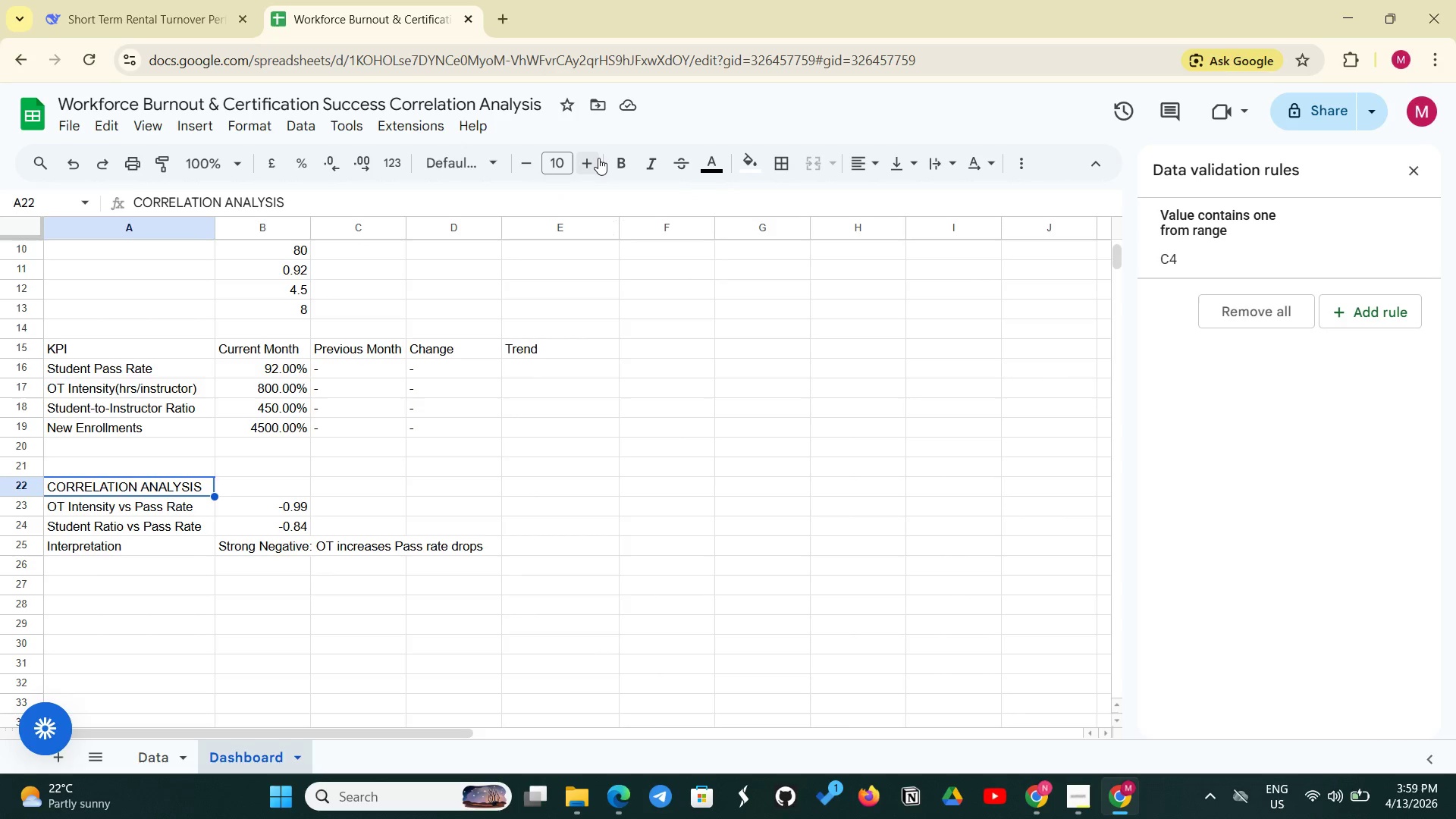 
left_click([610, 155])
 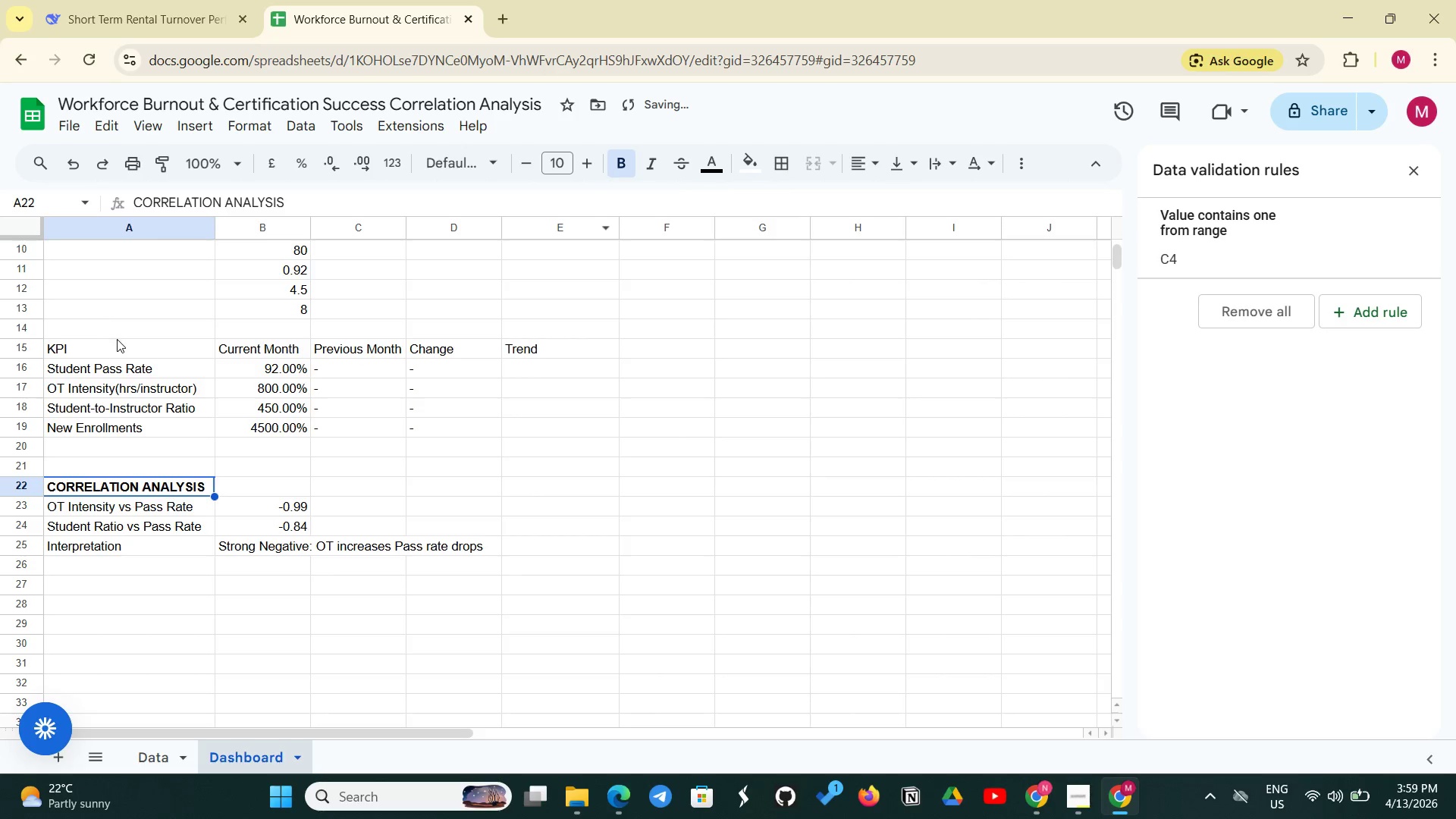 
left_click([118, 345])
 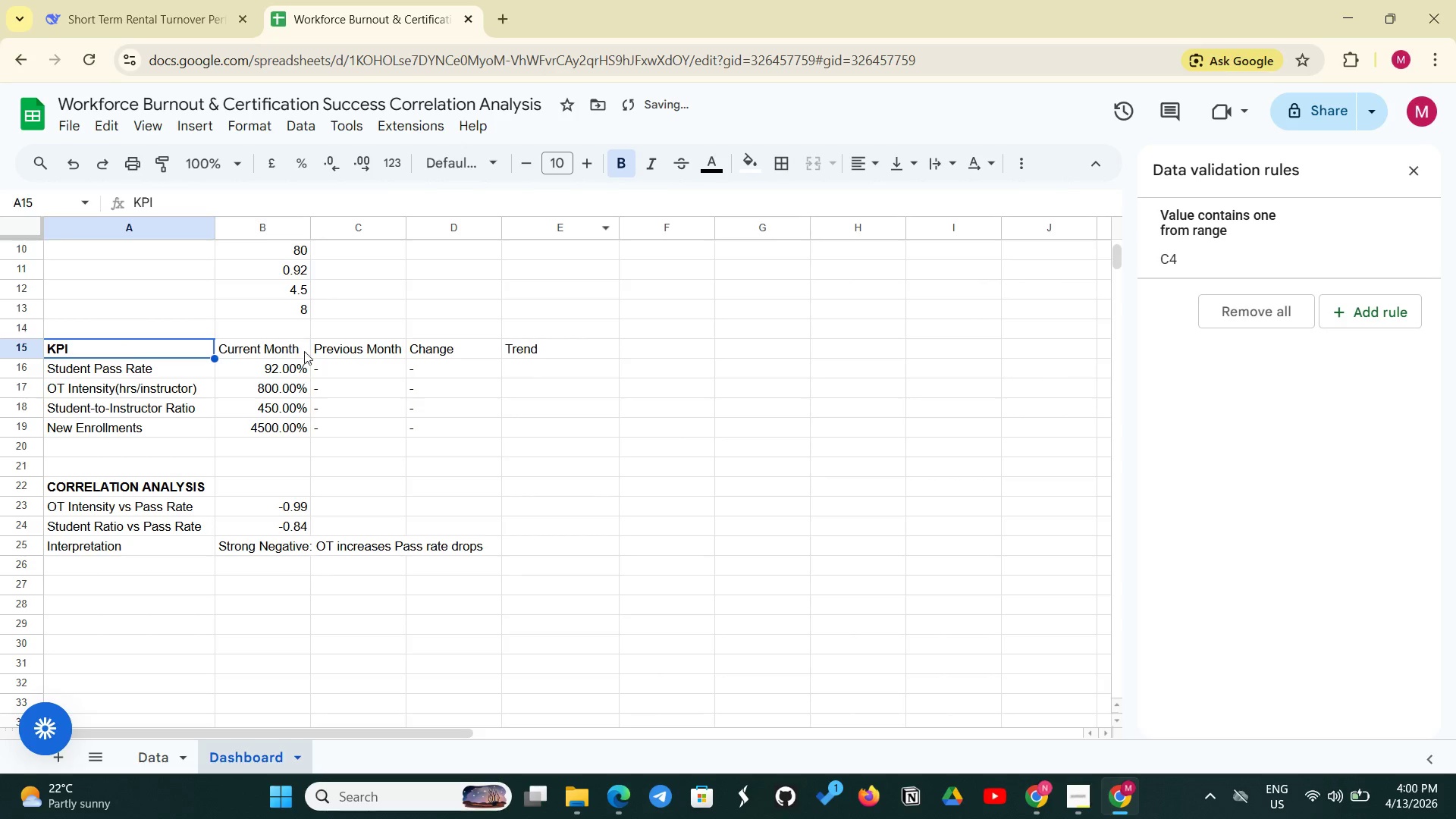 
left_click([287, 344])
 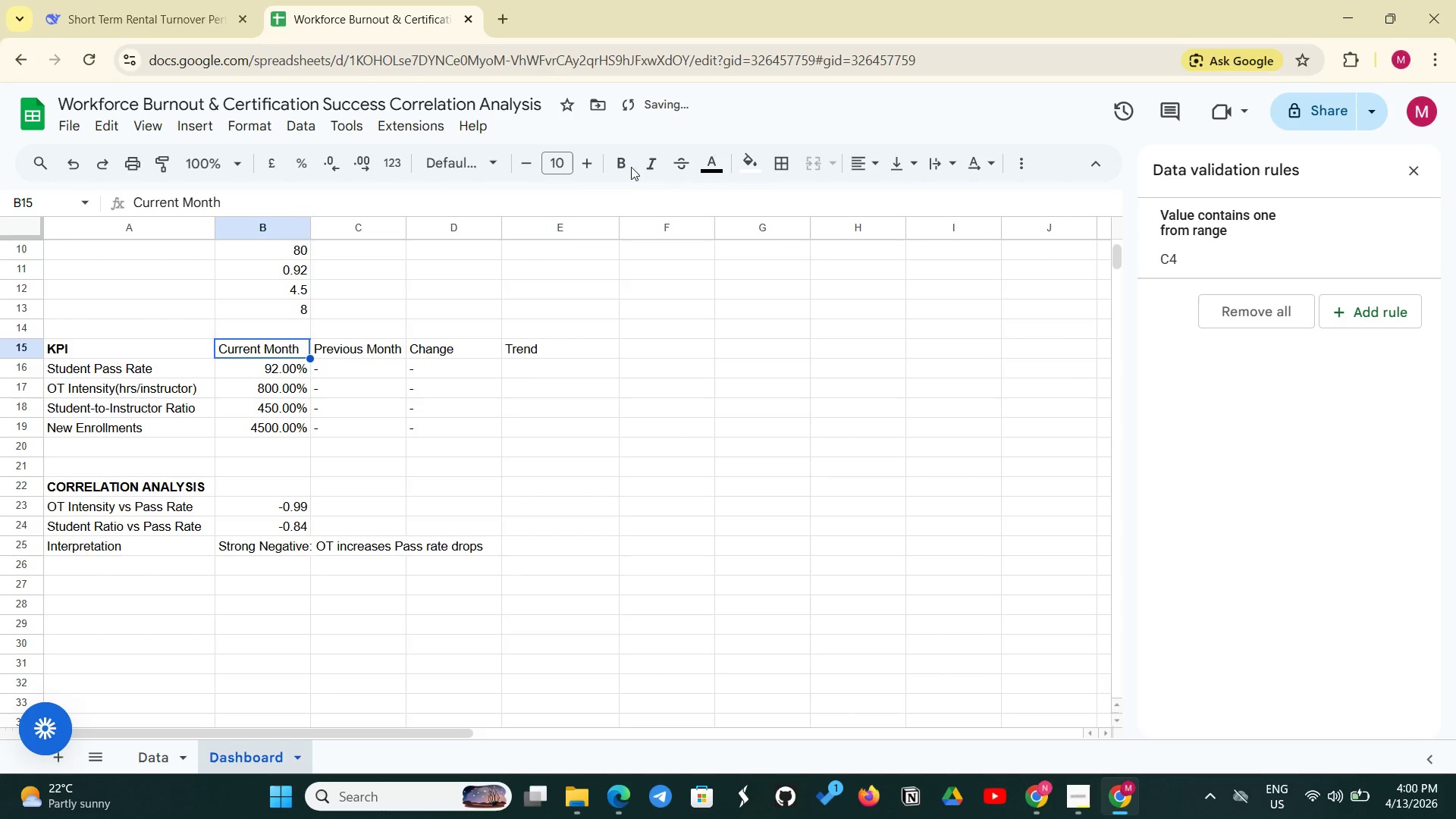 
left_click([624, 165])
 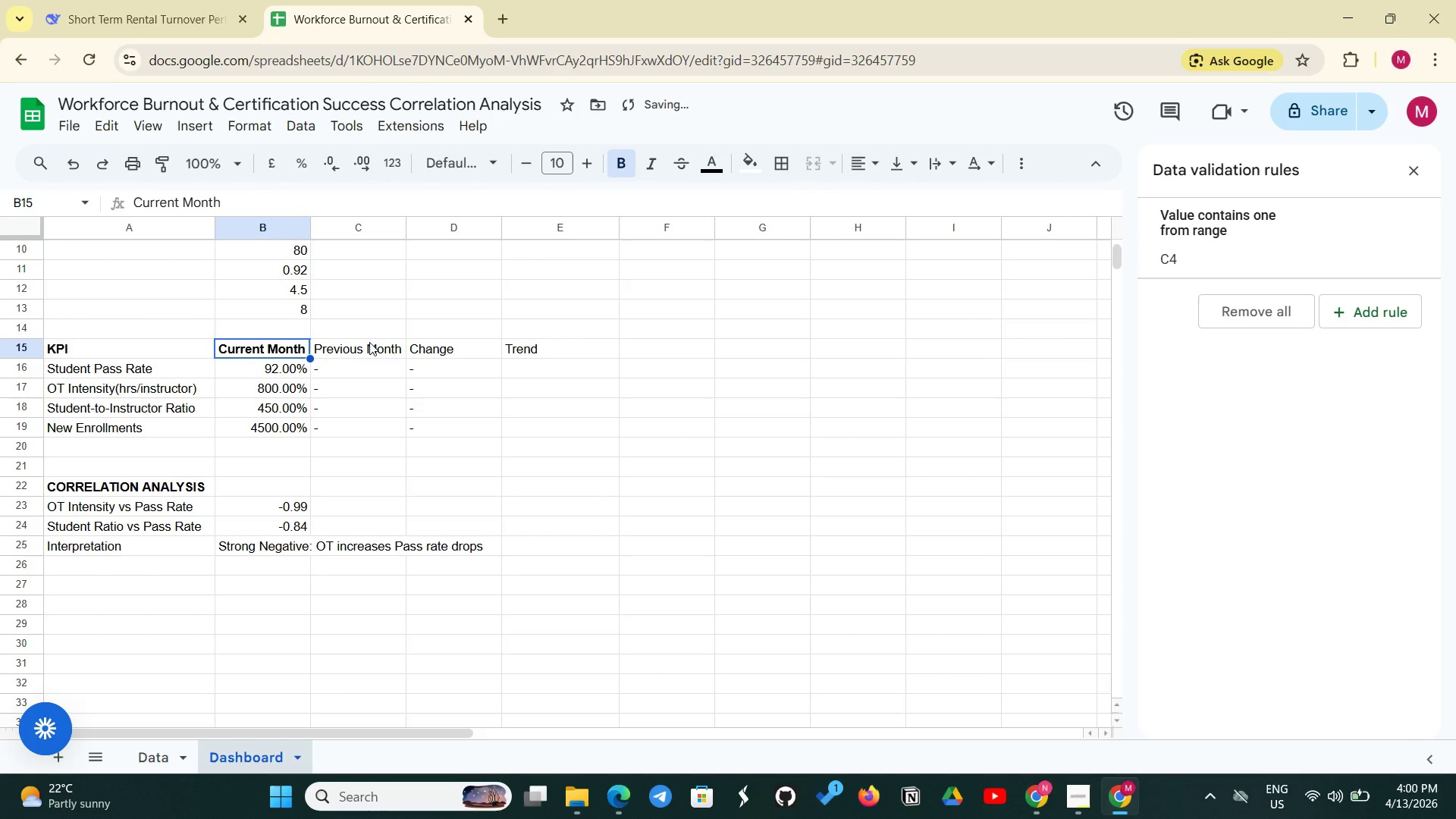 
left_click([367, 344])
 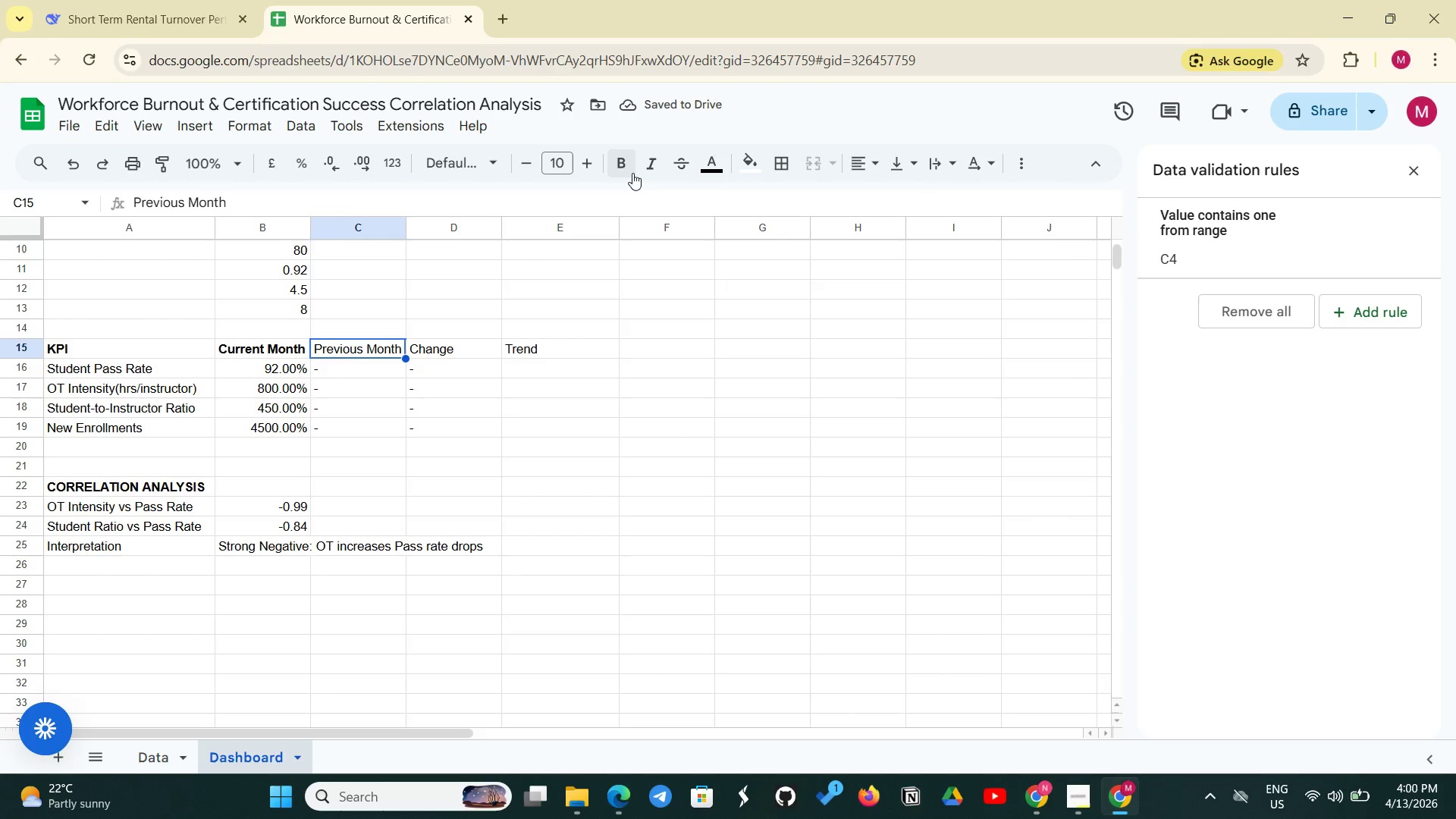 
left_click([630, 173])
 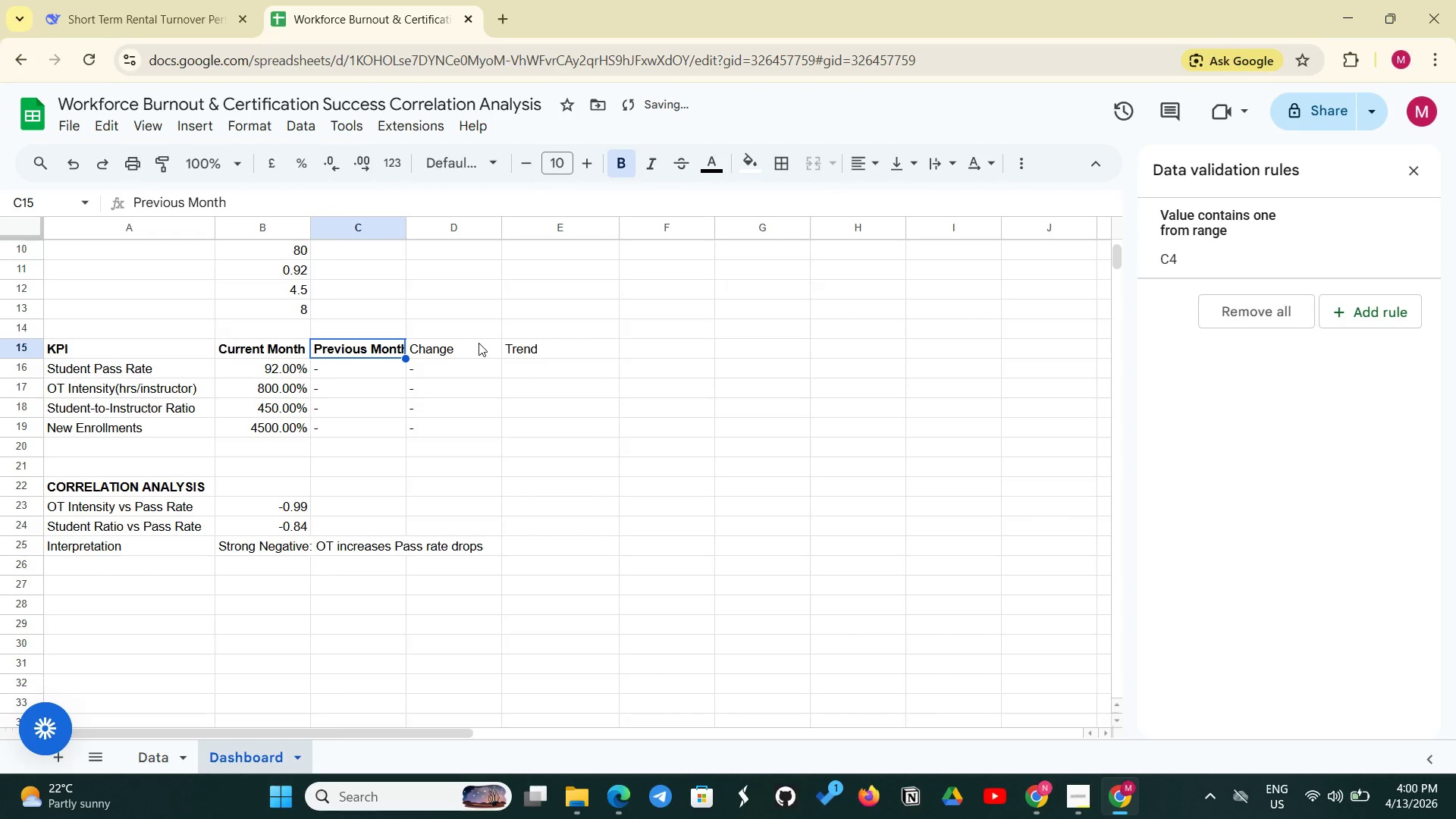 
left_click([479, 343])
 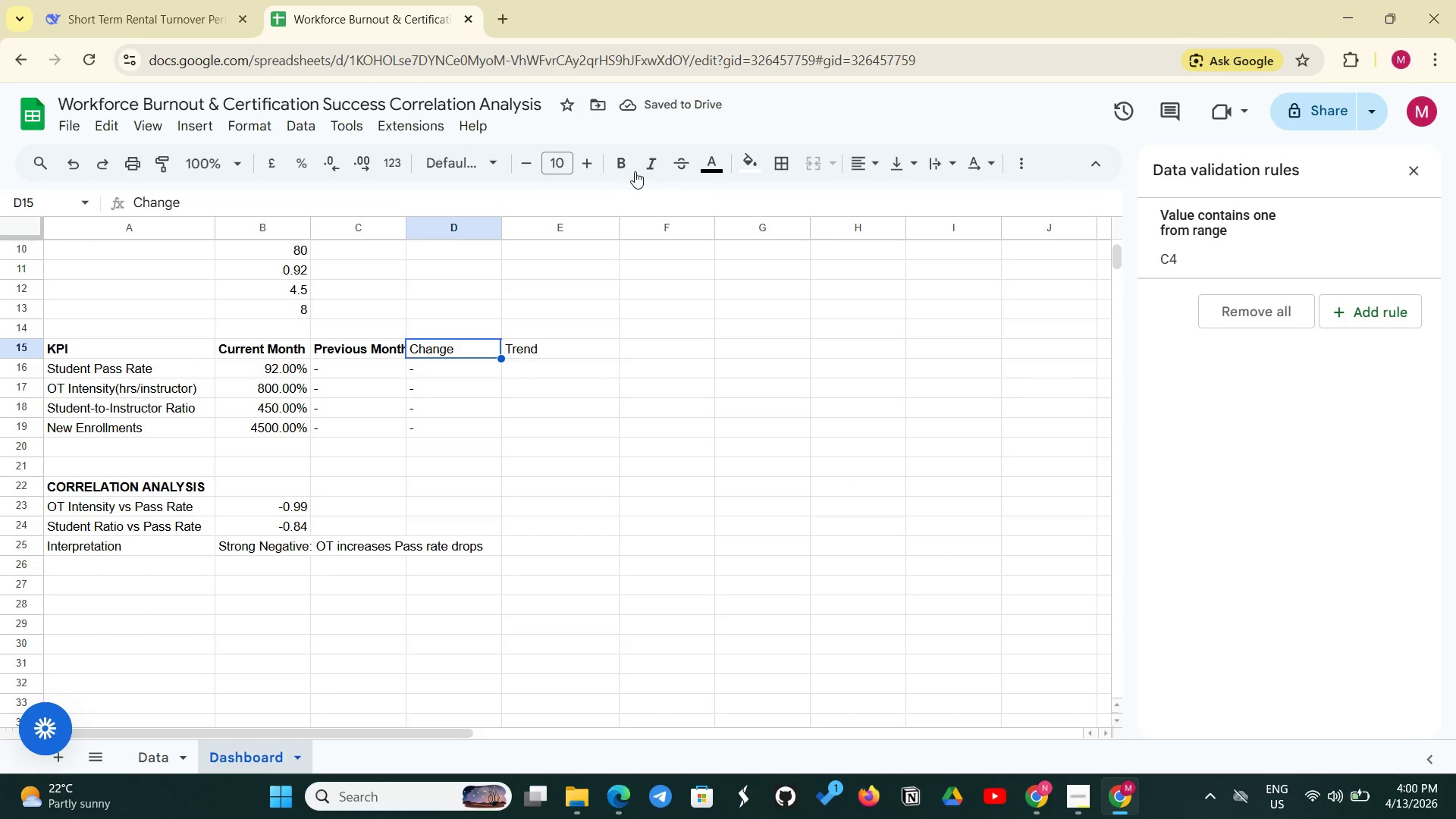 
left_click([634, 171])
 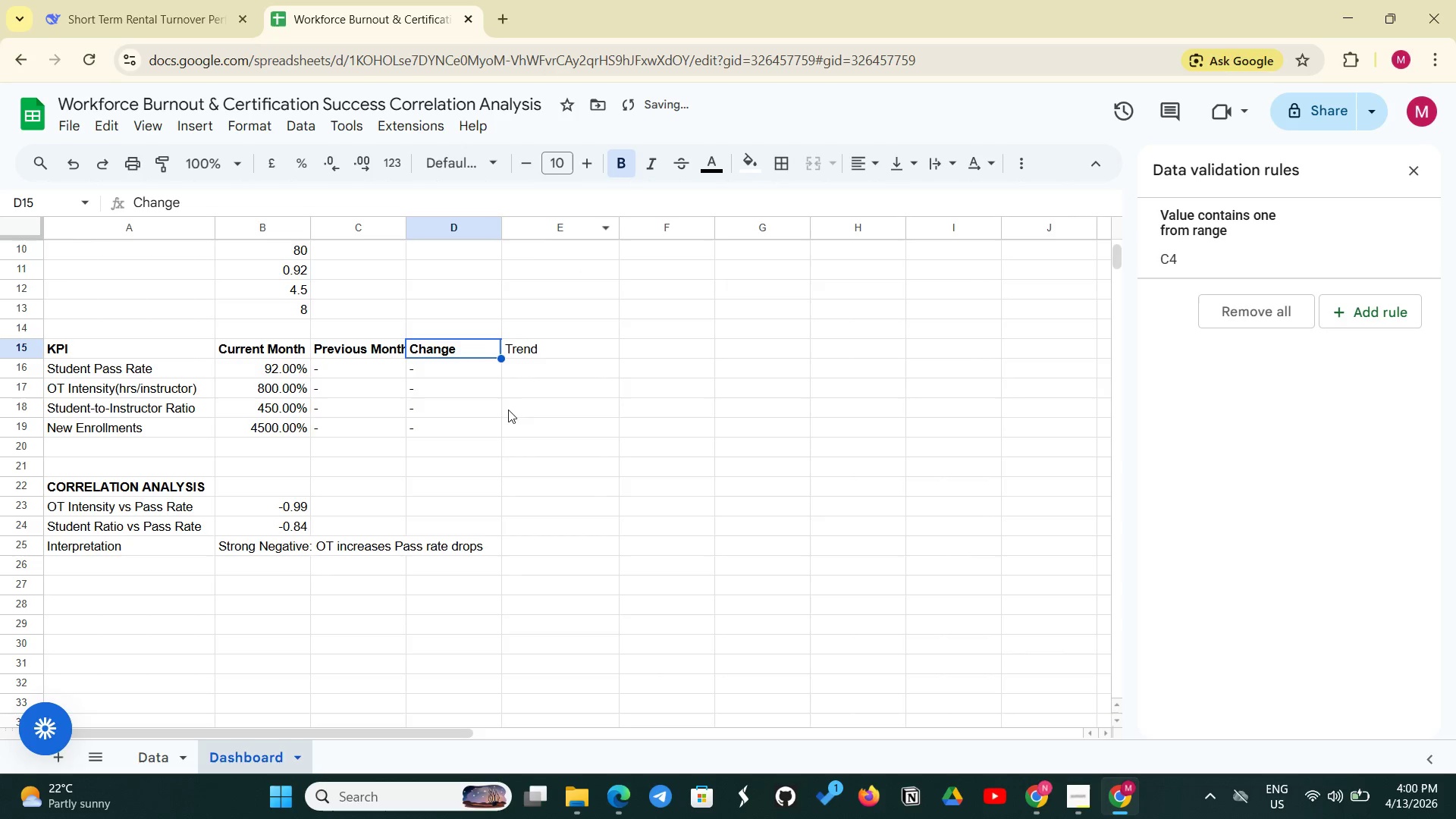 
left_click([527, 353])
 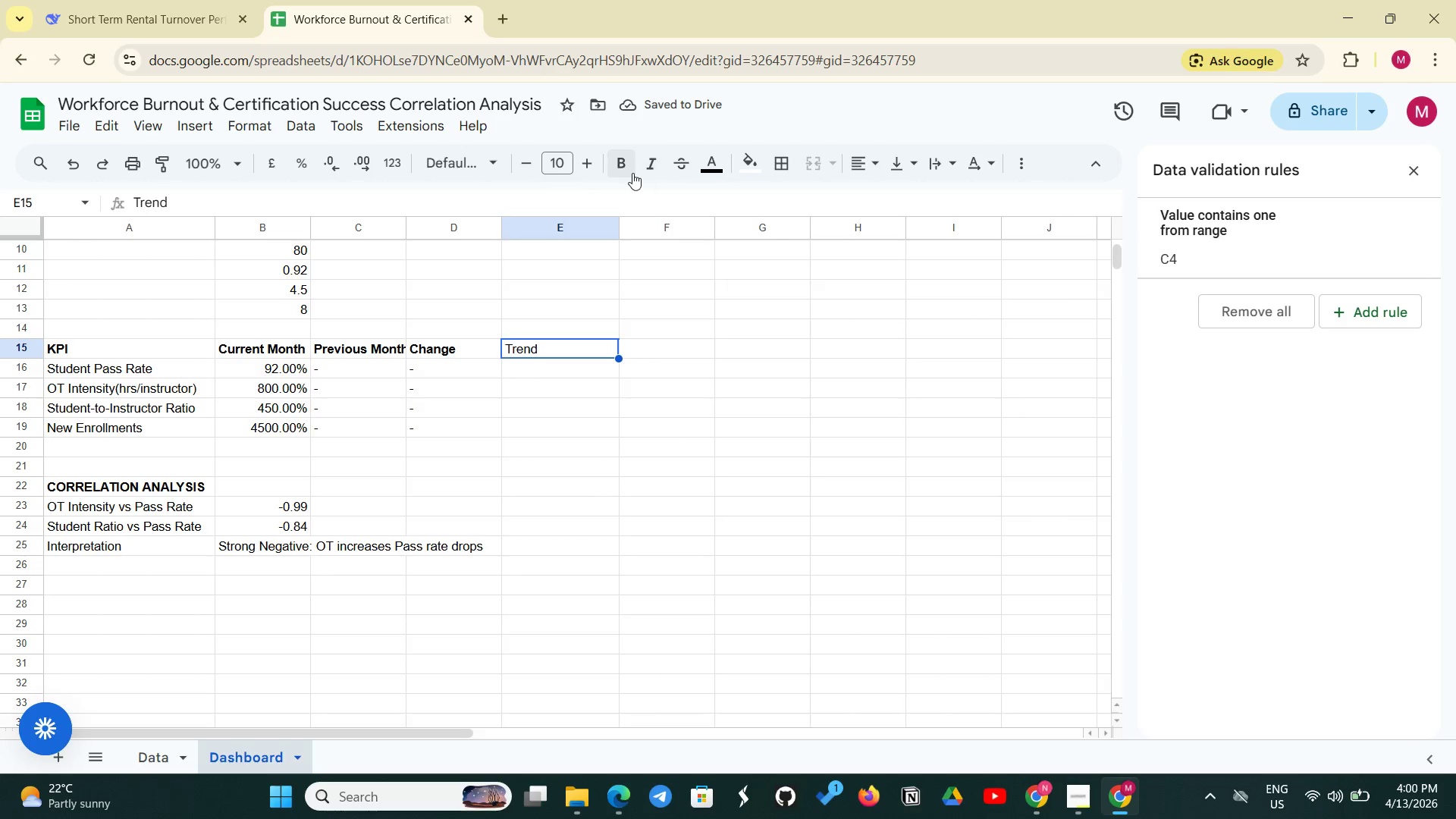 
left_click([632, 173])
 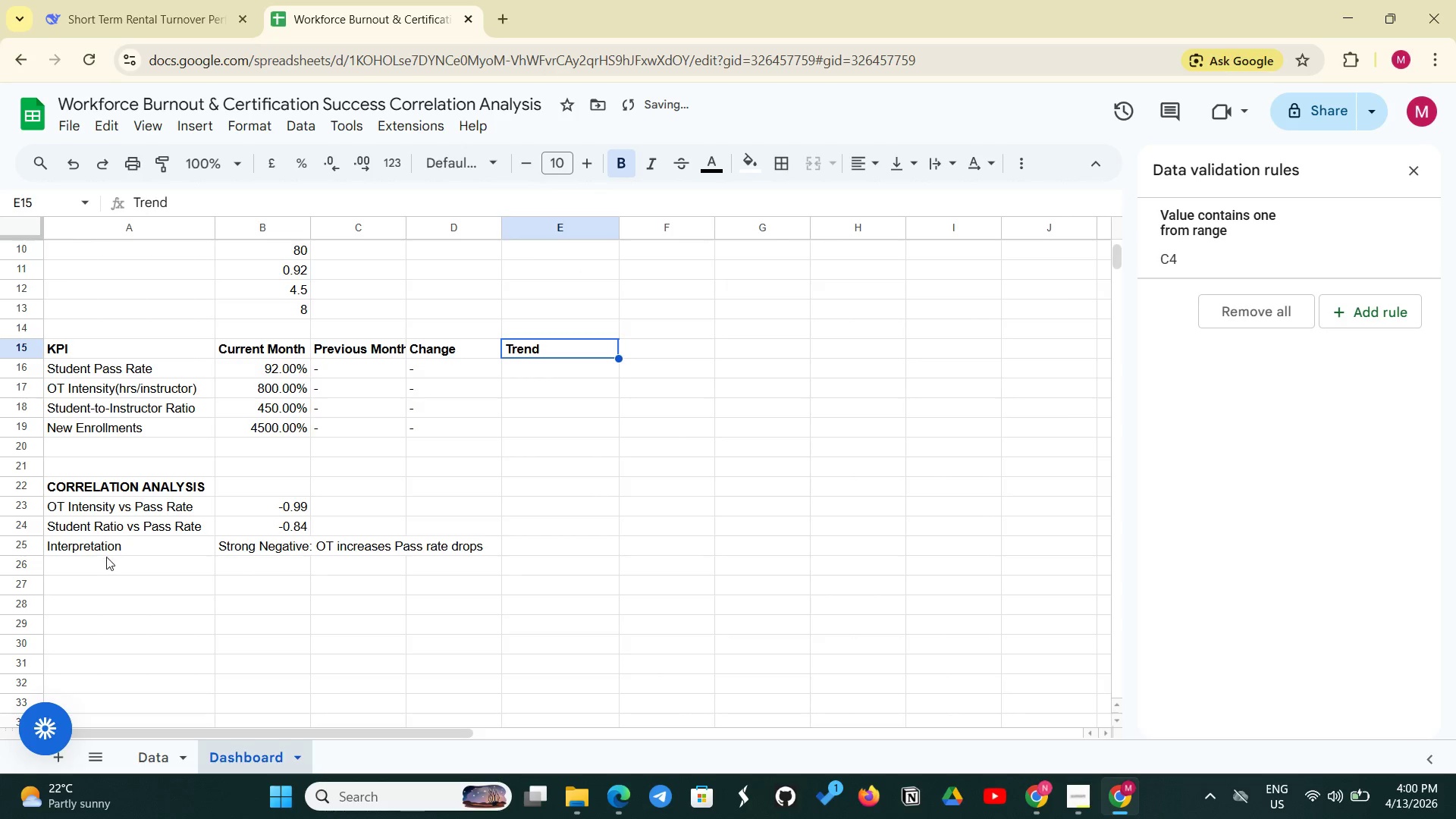 
left_click_drag(start_coordinate=[95, 564], to_coordinate=[99, 567])
 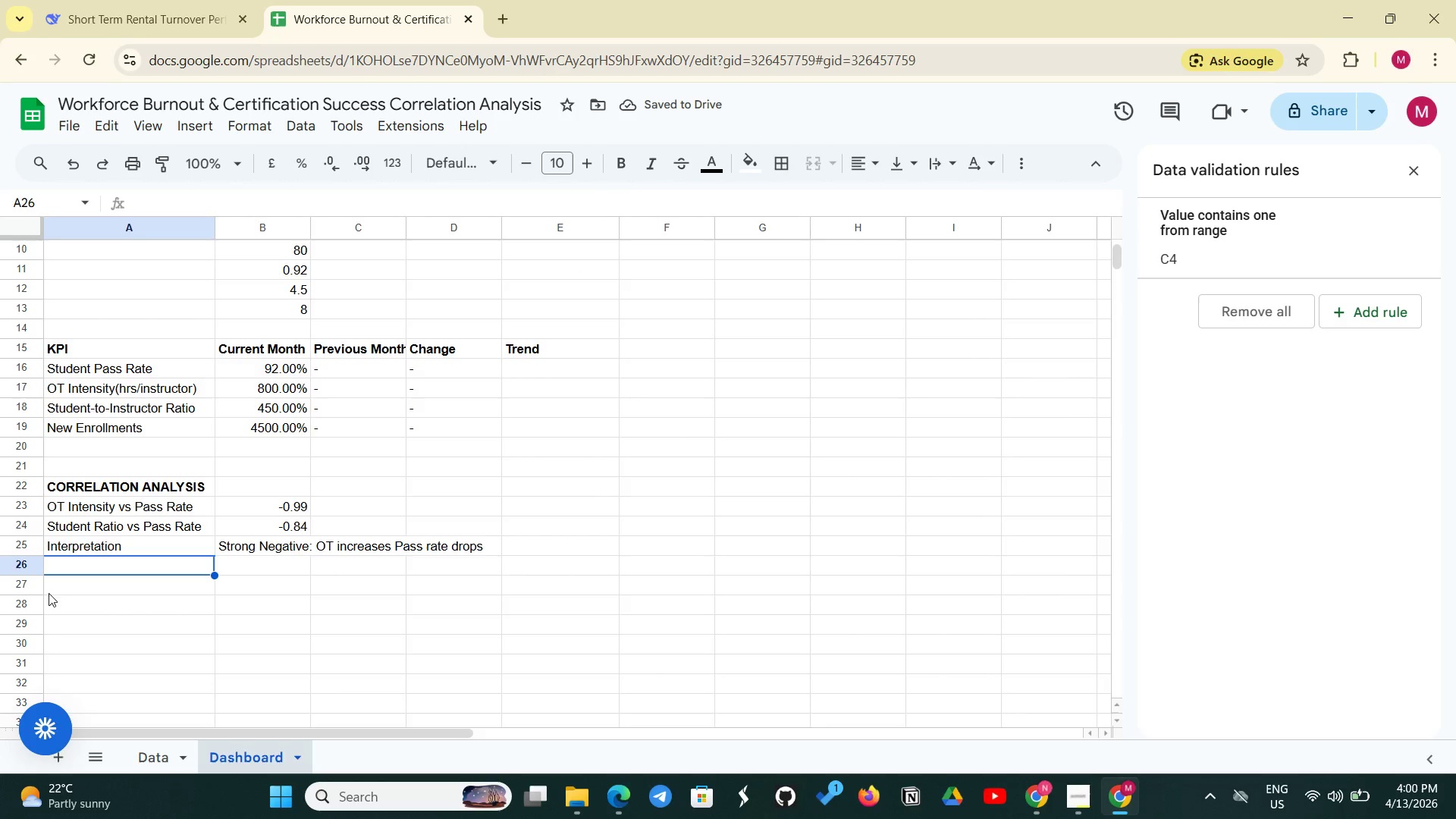 
left_click([68, 611])
 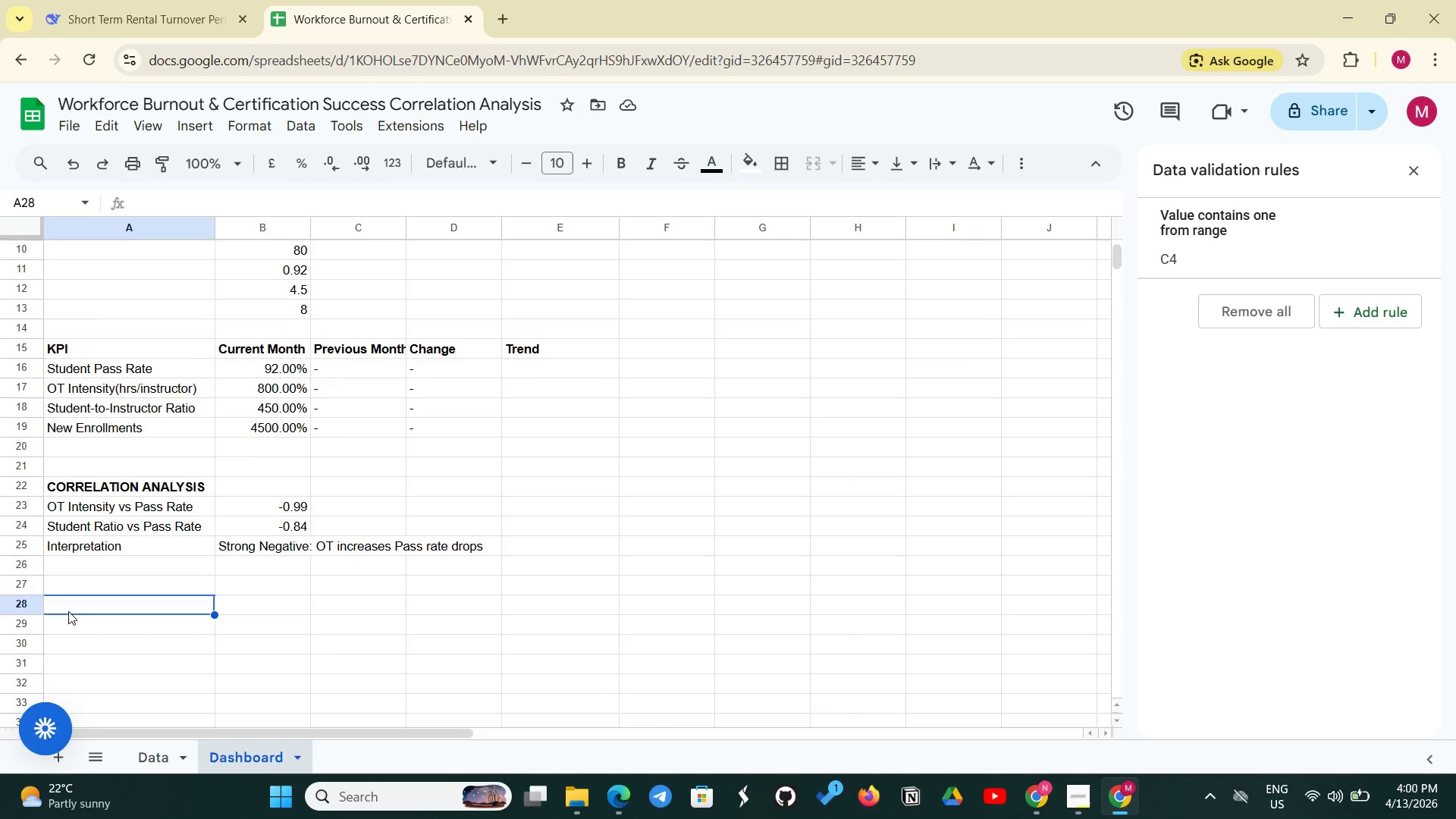 
scroll: coordinate [68, 611], scroll_direction: down, amount: 1.0
 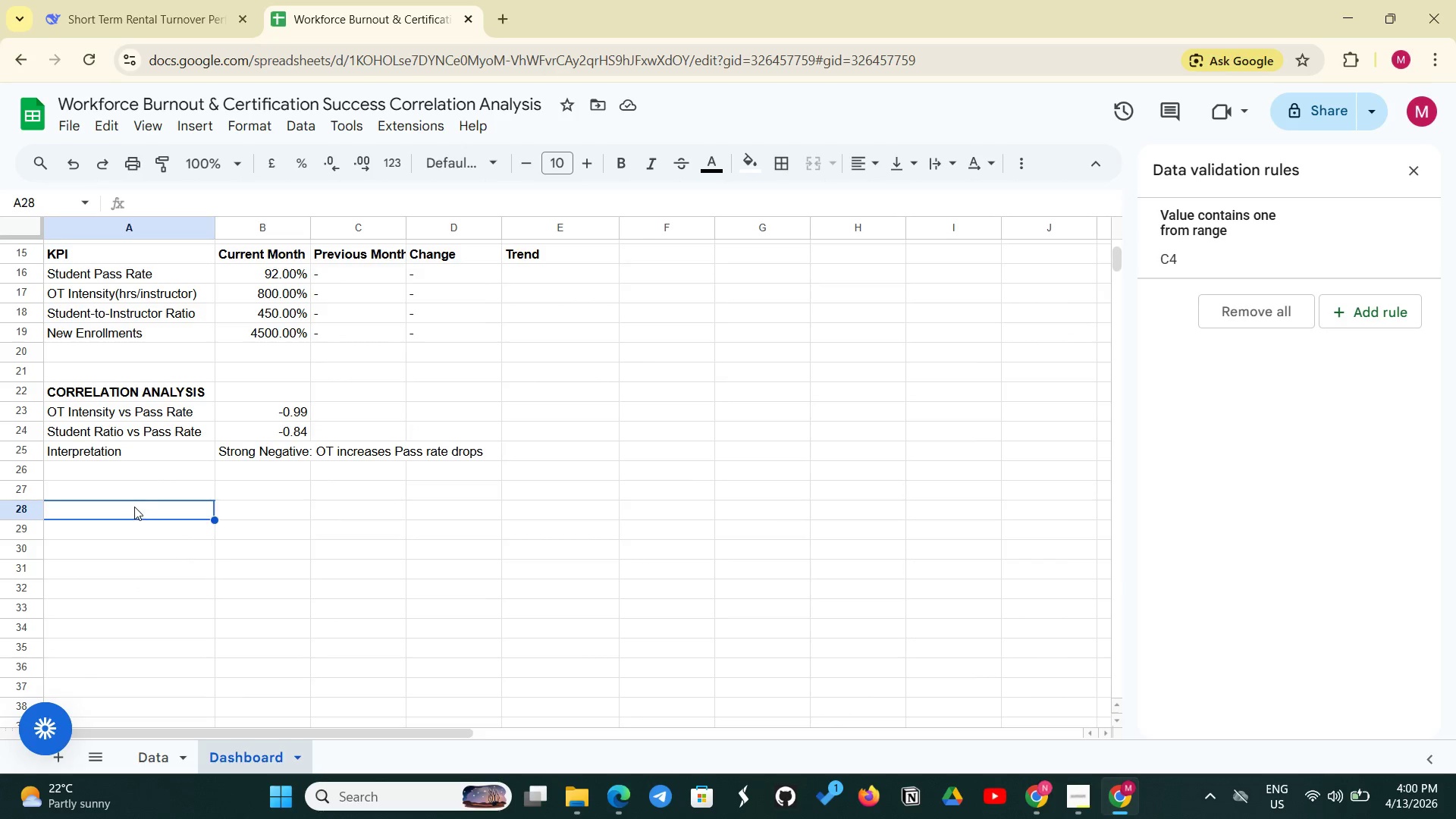 
left_click([134, 507])
 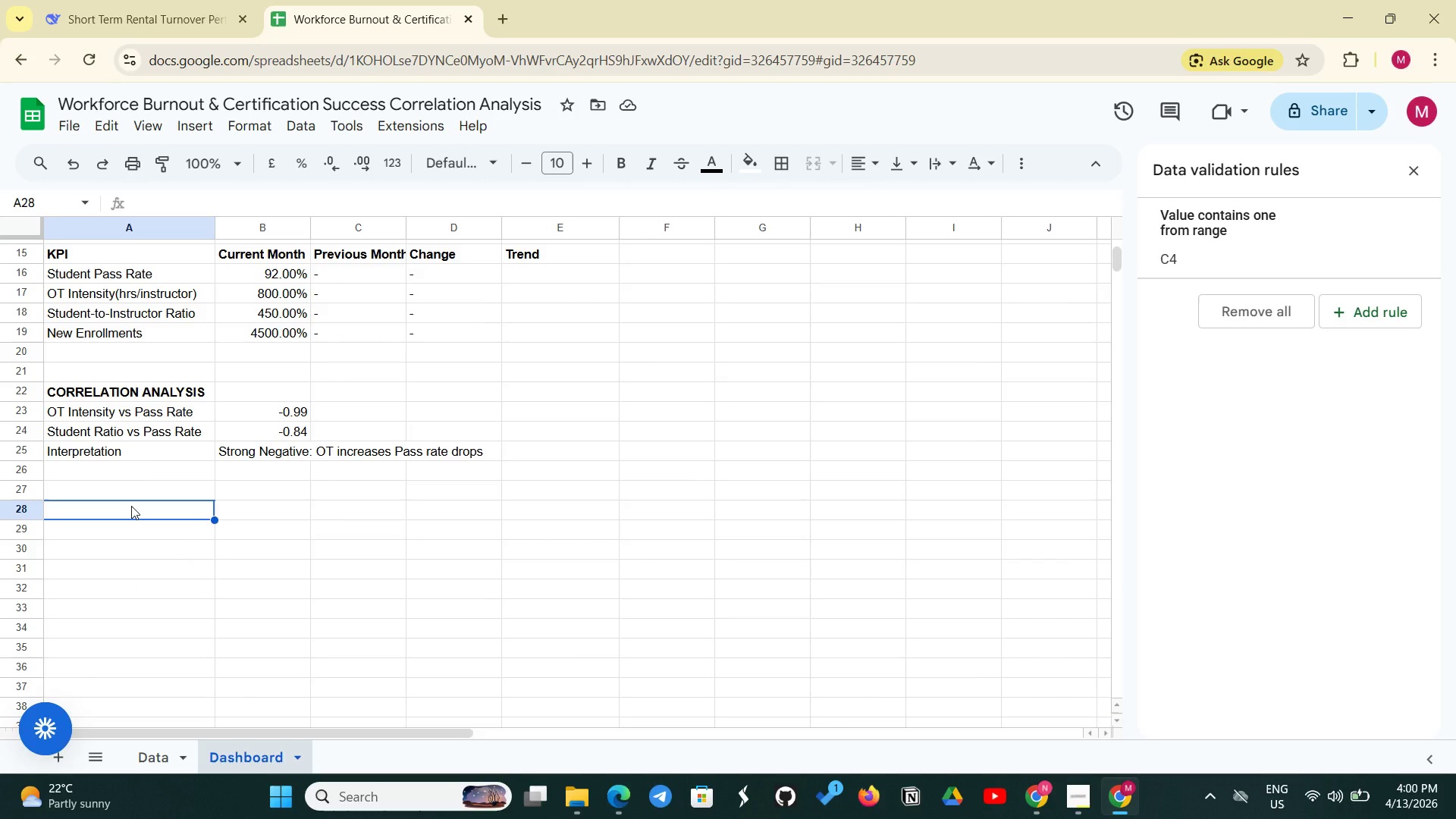 
type(Month)
 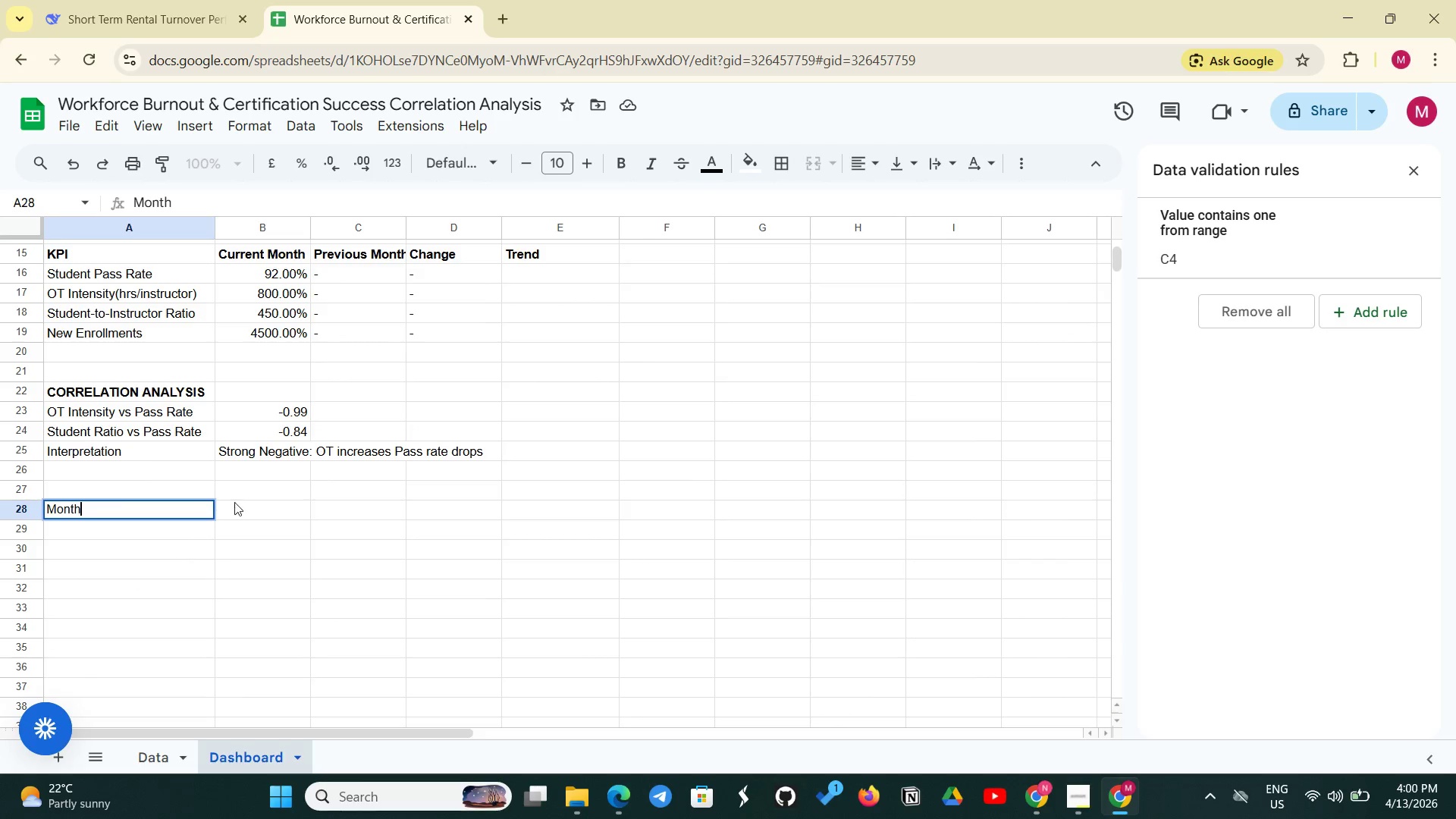 
left_click([234, 513])
 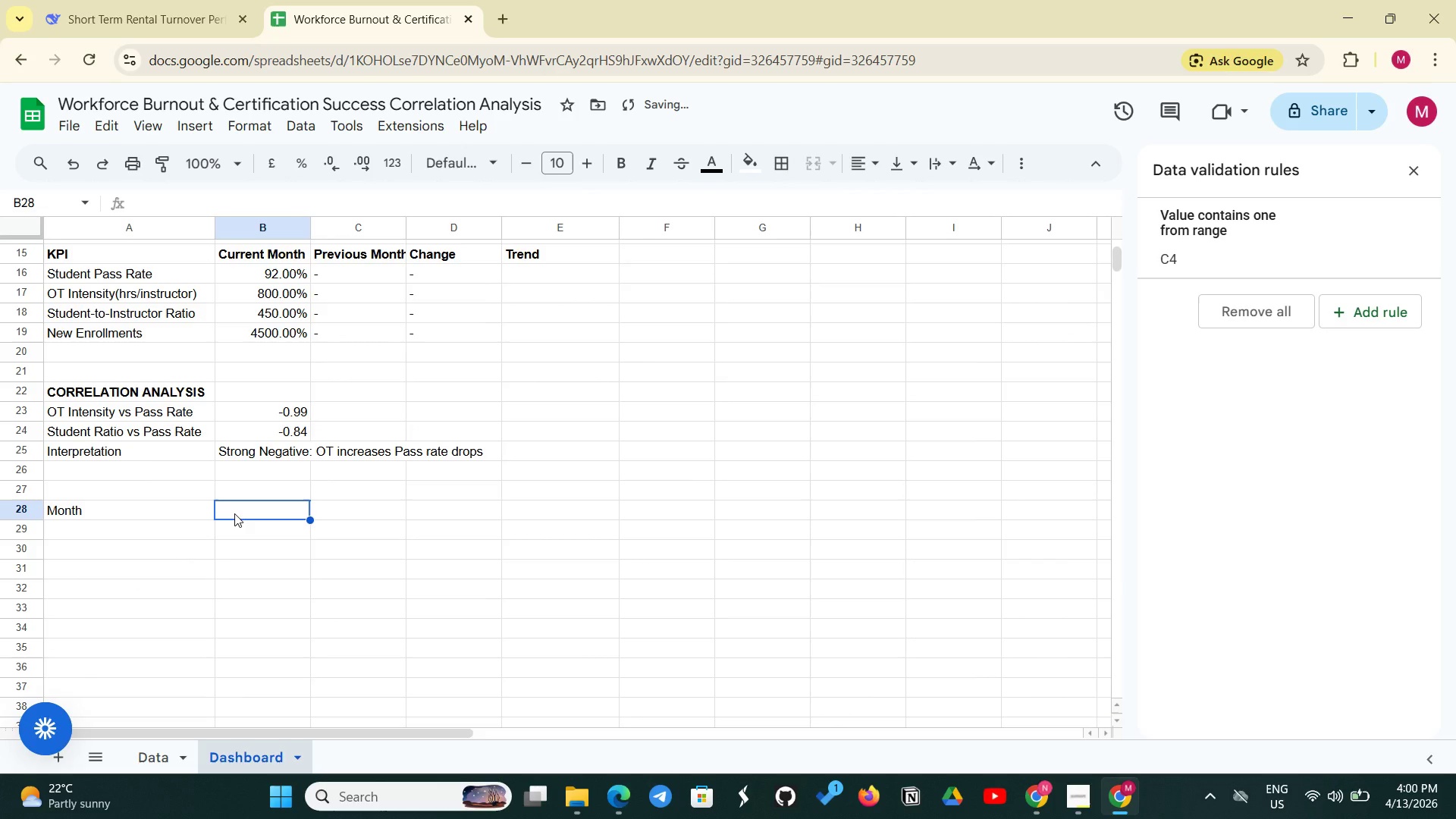 
type(OT Intensity (hrs))
 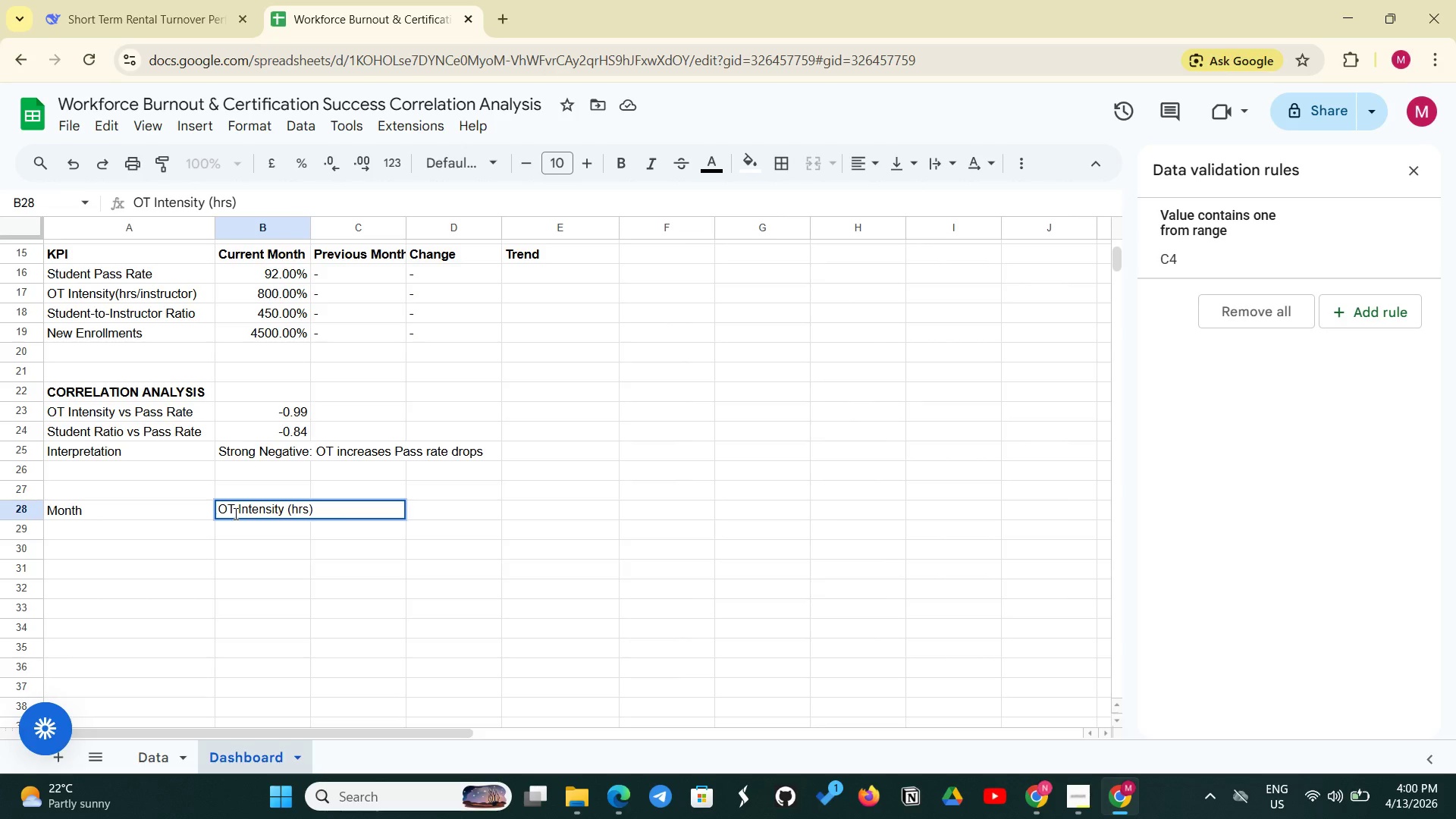 
left_click([318, 547])
 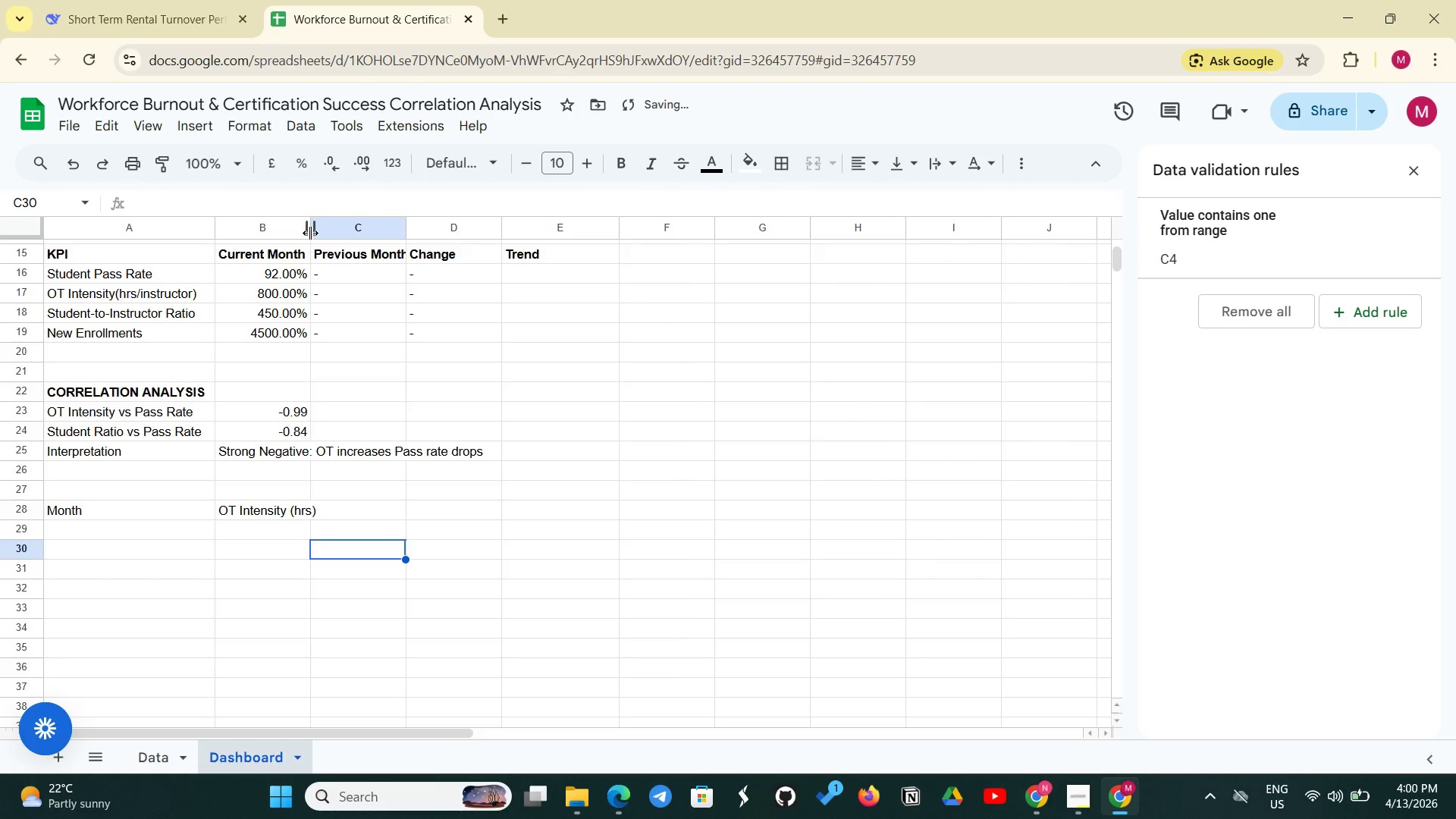 
left_click_drag(start_coordinate=[310, 231], to_coordinate=[322, 226])
 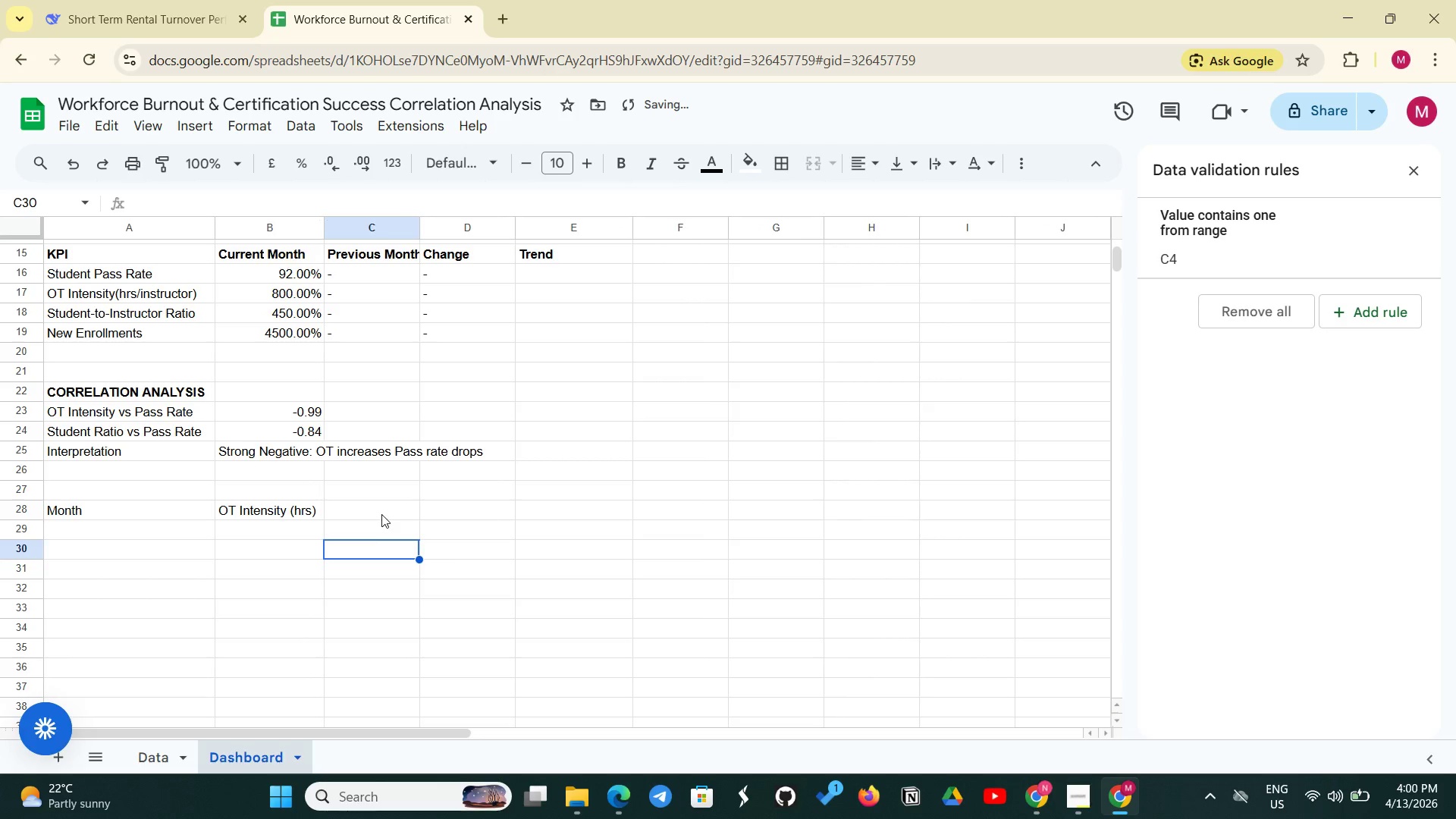 
left_click([381, 514])
 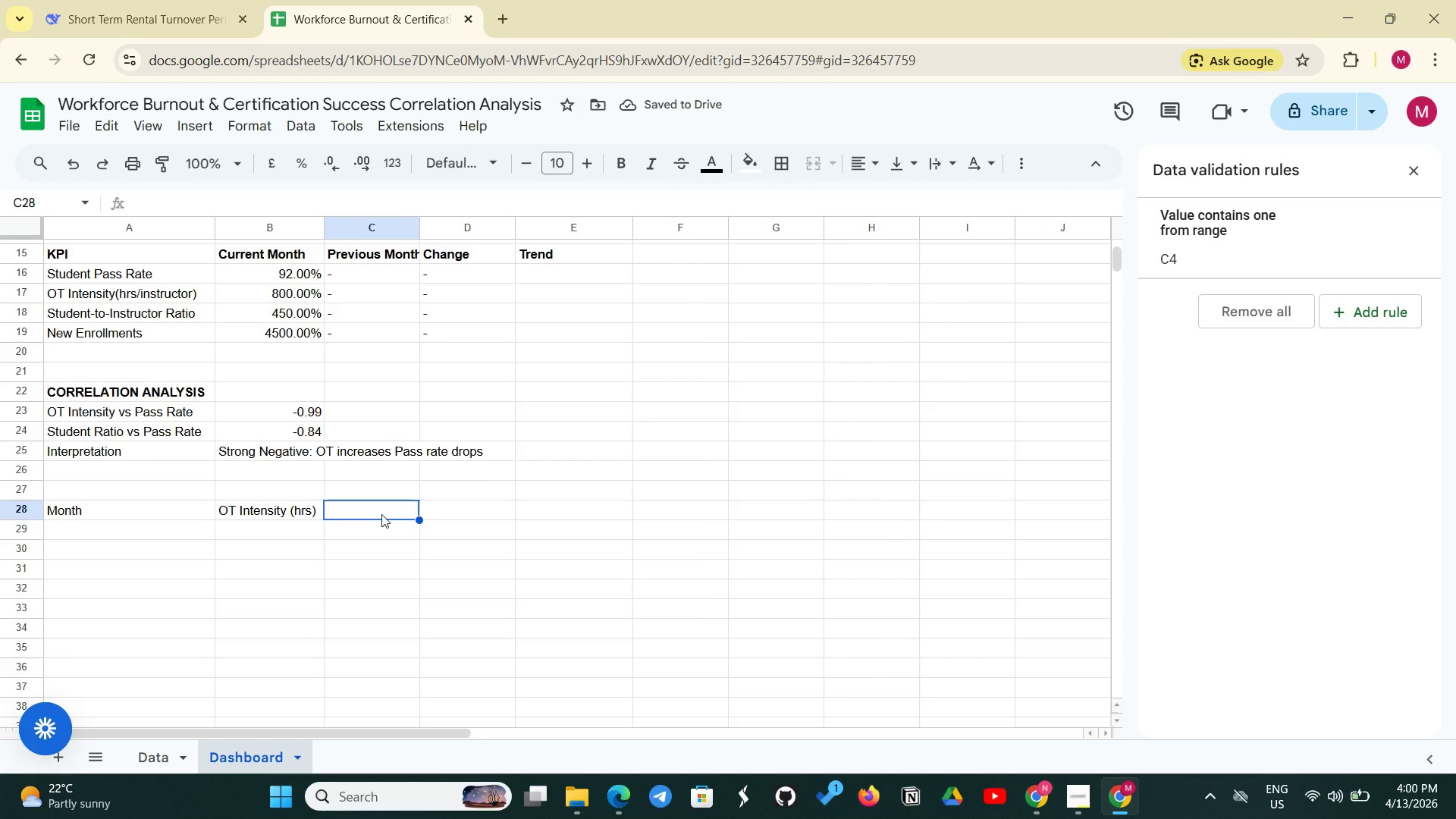 
type(Student Pass Rate)
 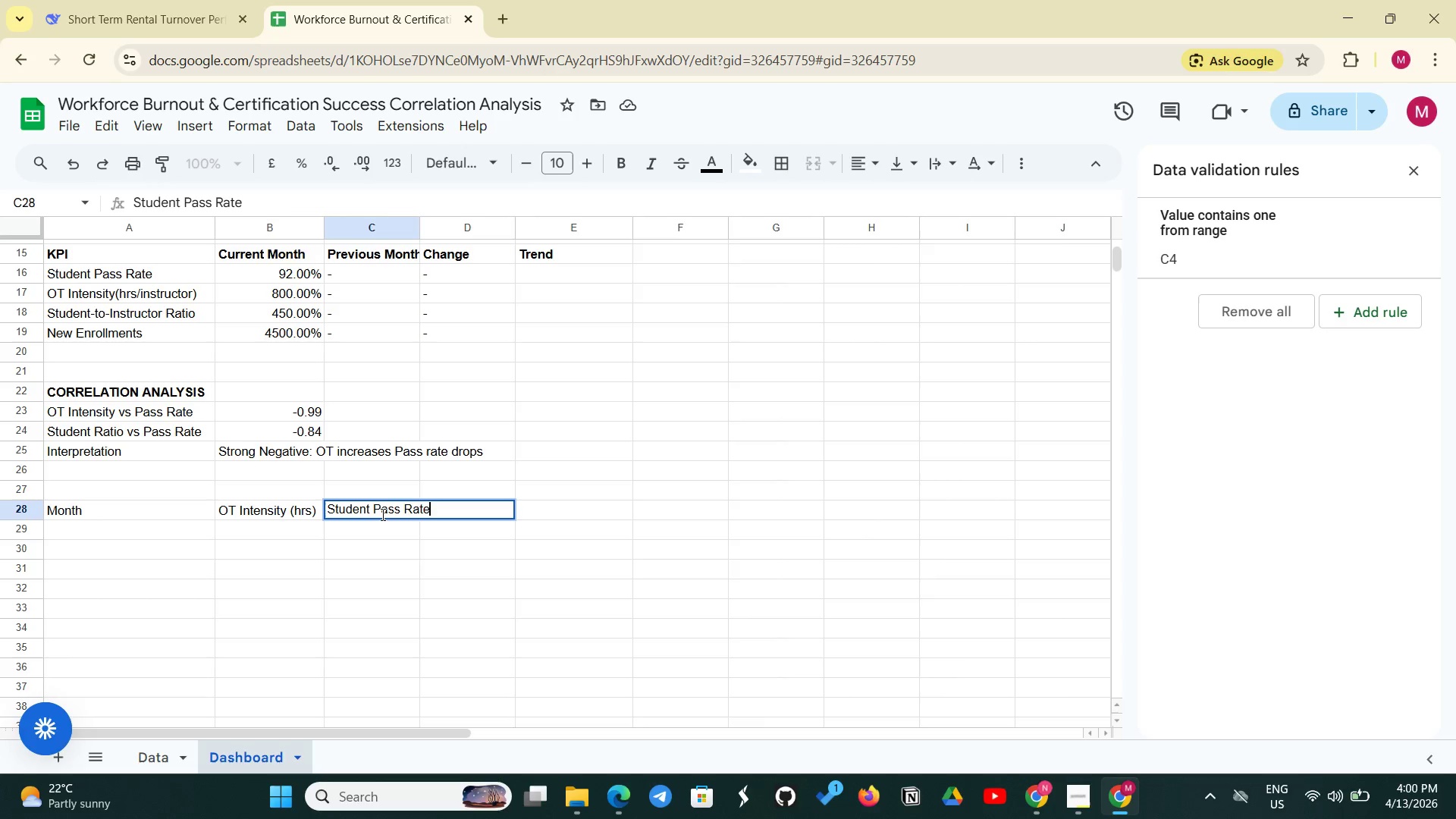 
type( (%))
 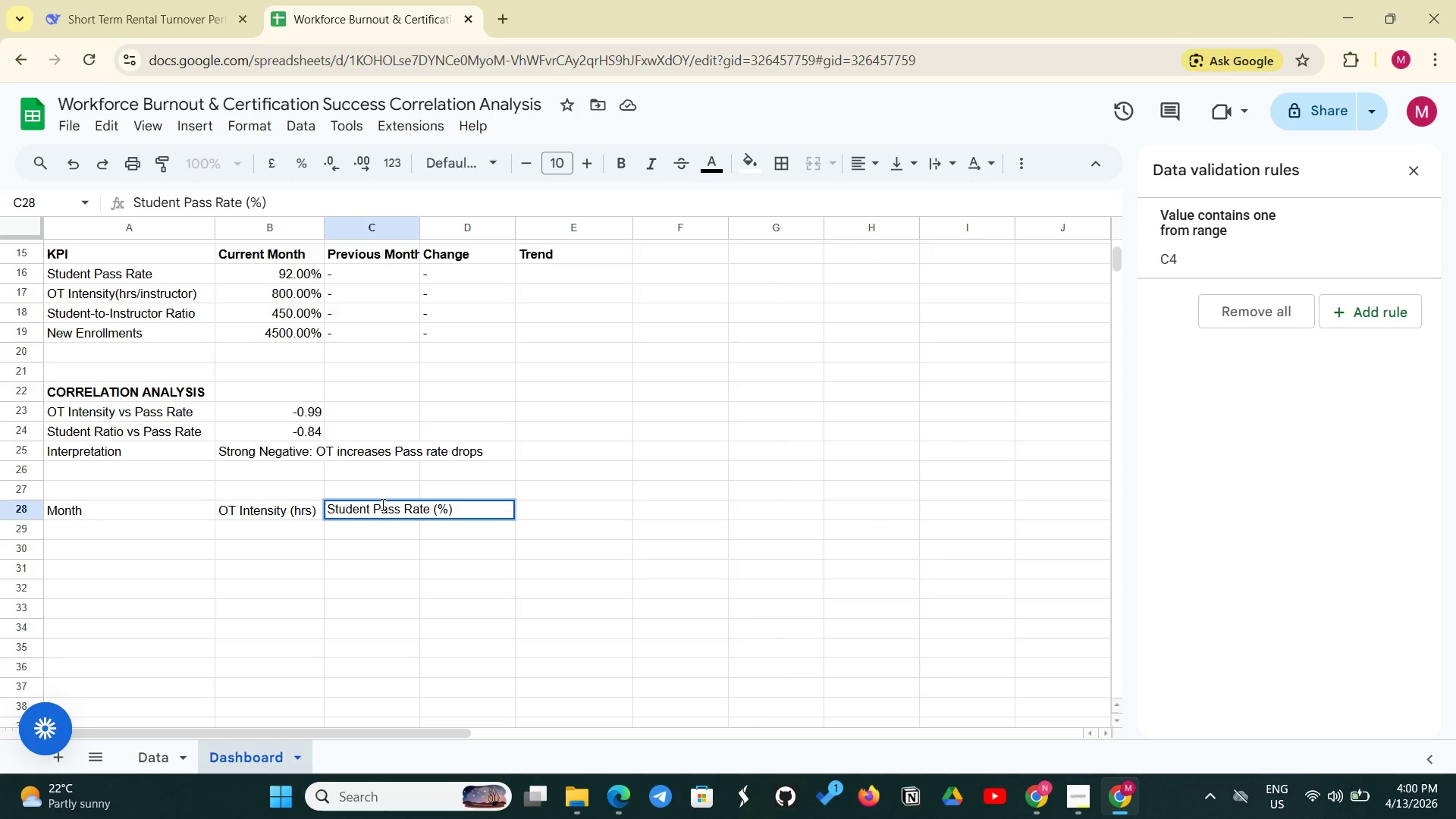 
key(Enter)
 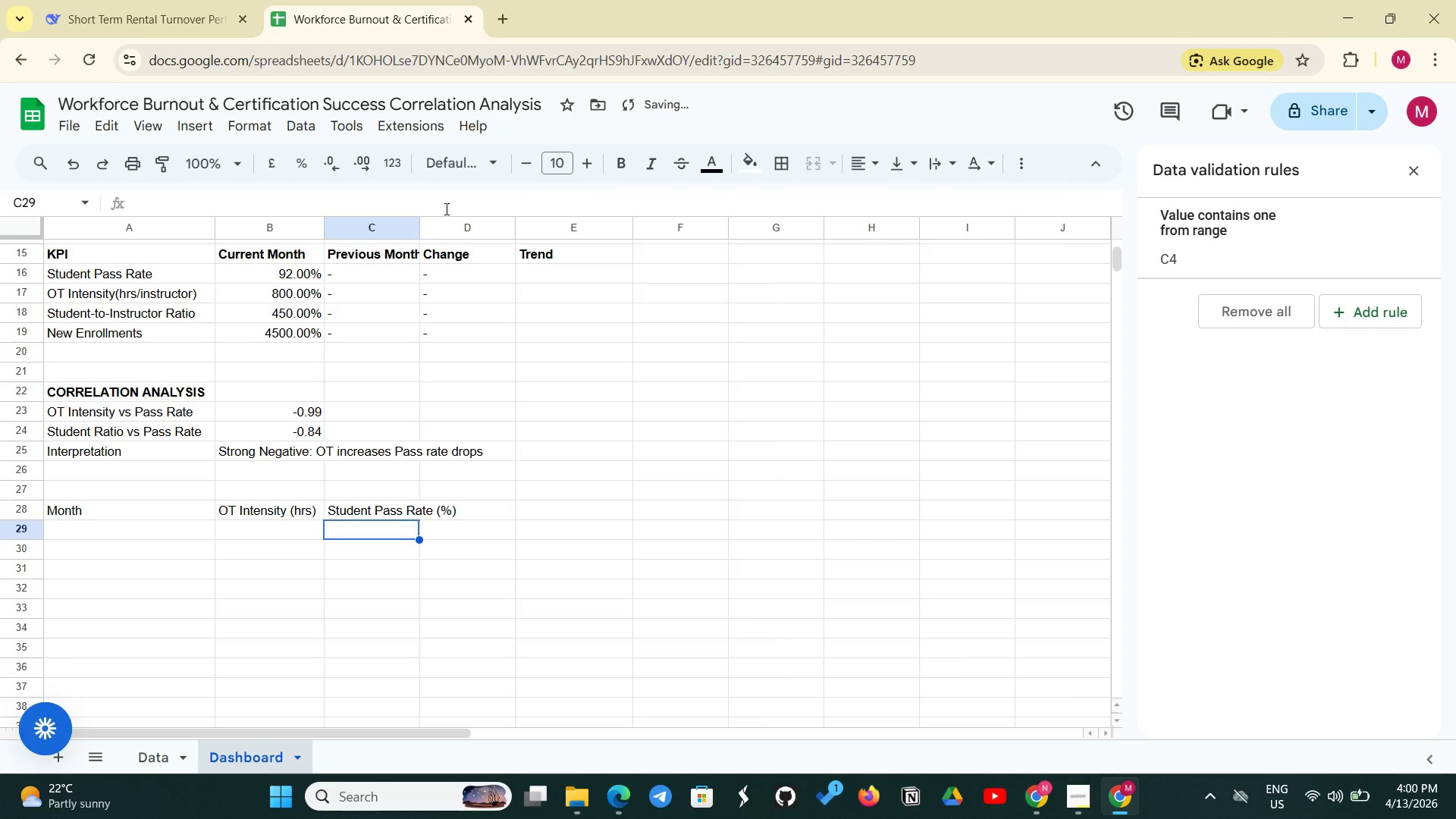 
left_click_drag(start_coordinate=[416, 230], to_coordinate=[456, 231])
 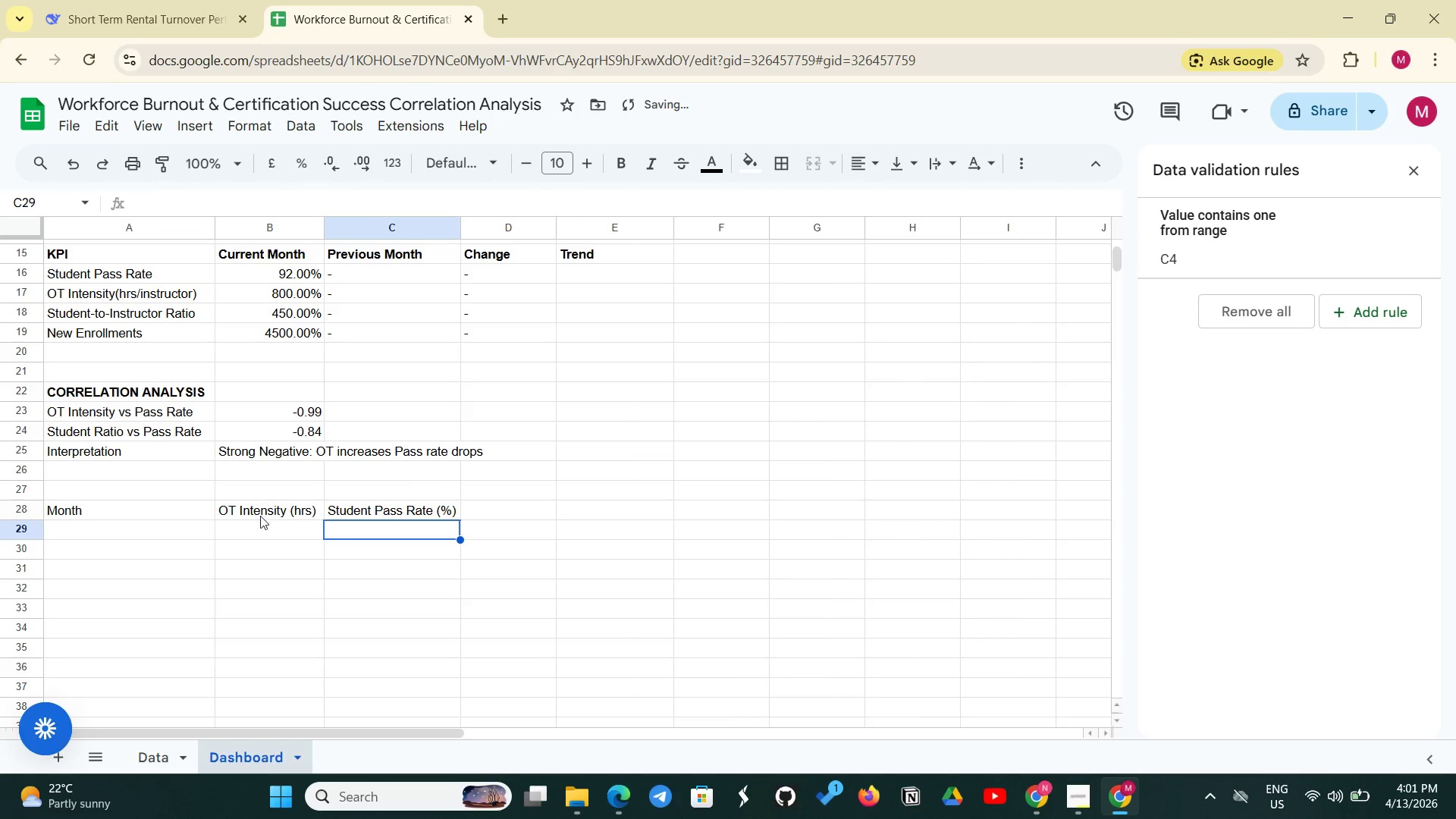 
left_click([256, 525])
 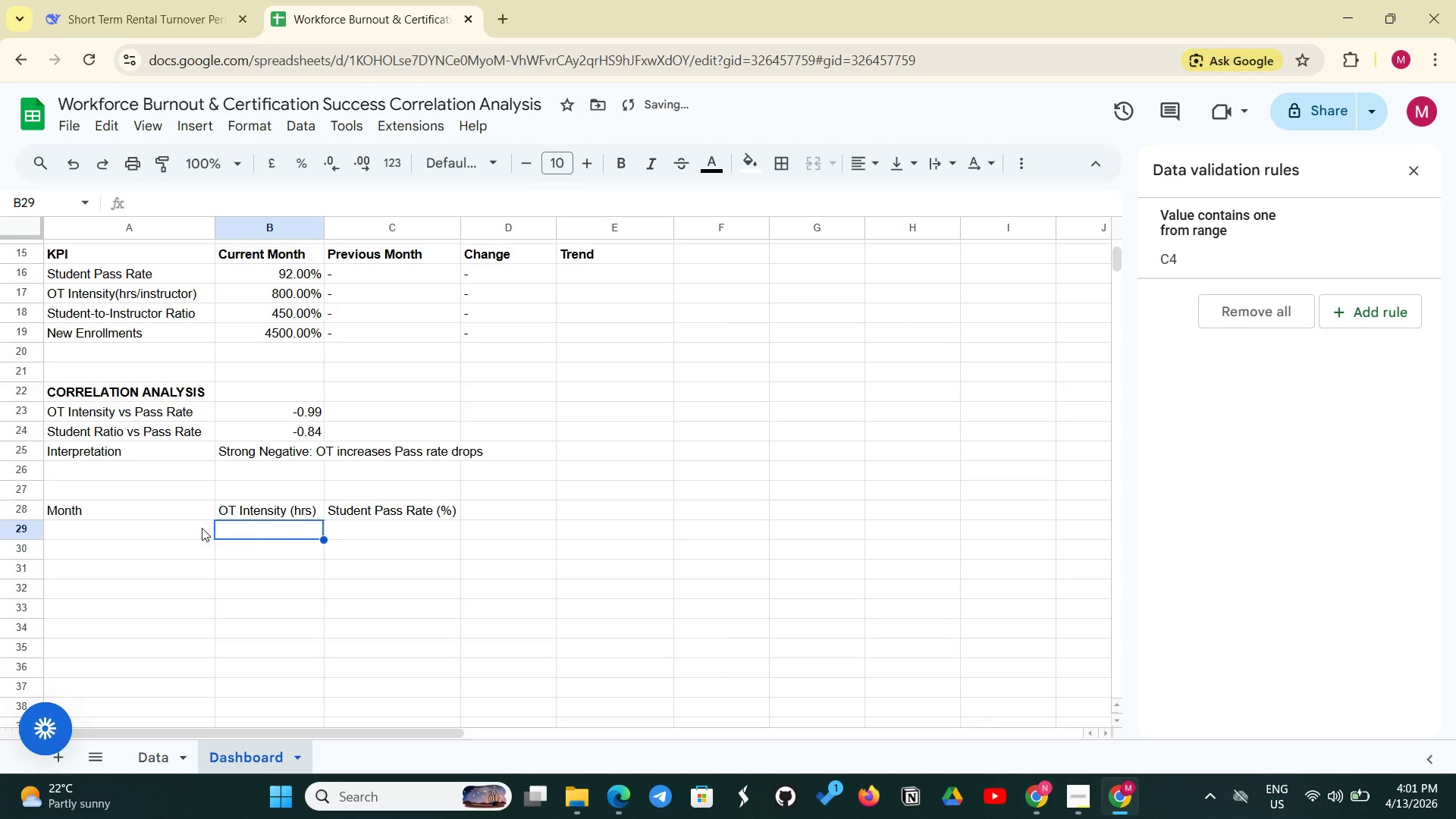 
left_click([199, 529])
 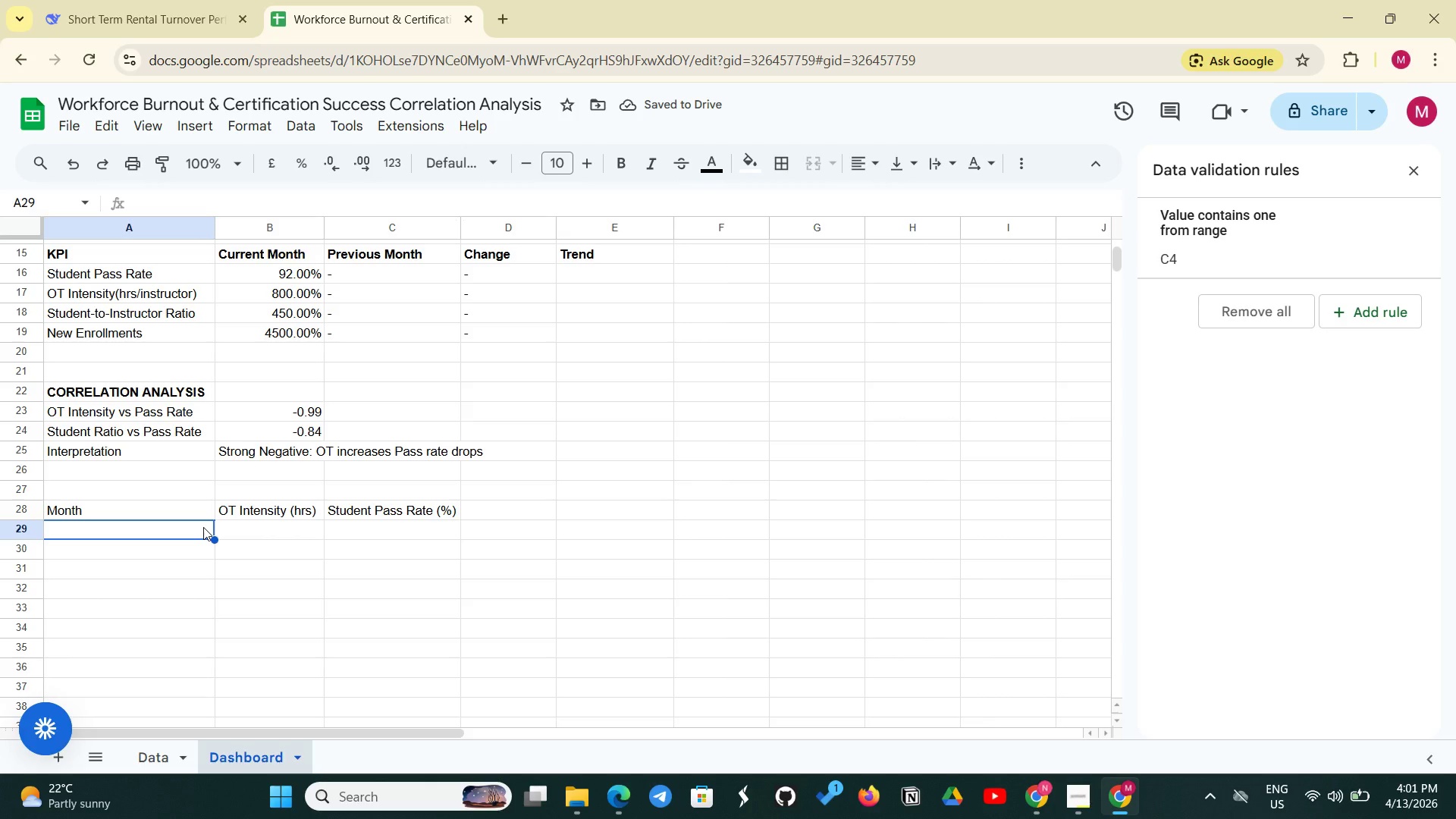 
type(Jan 2024)
 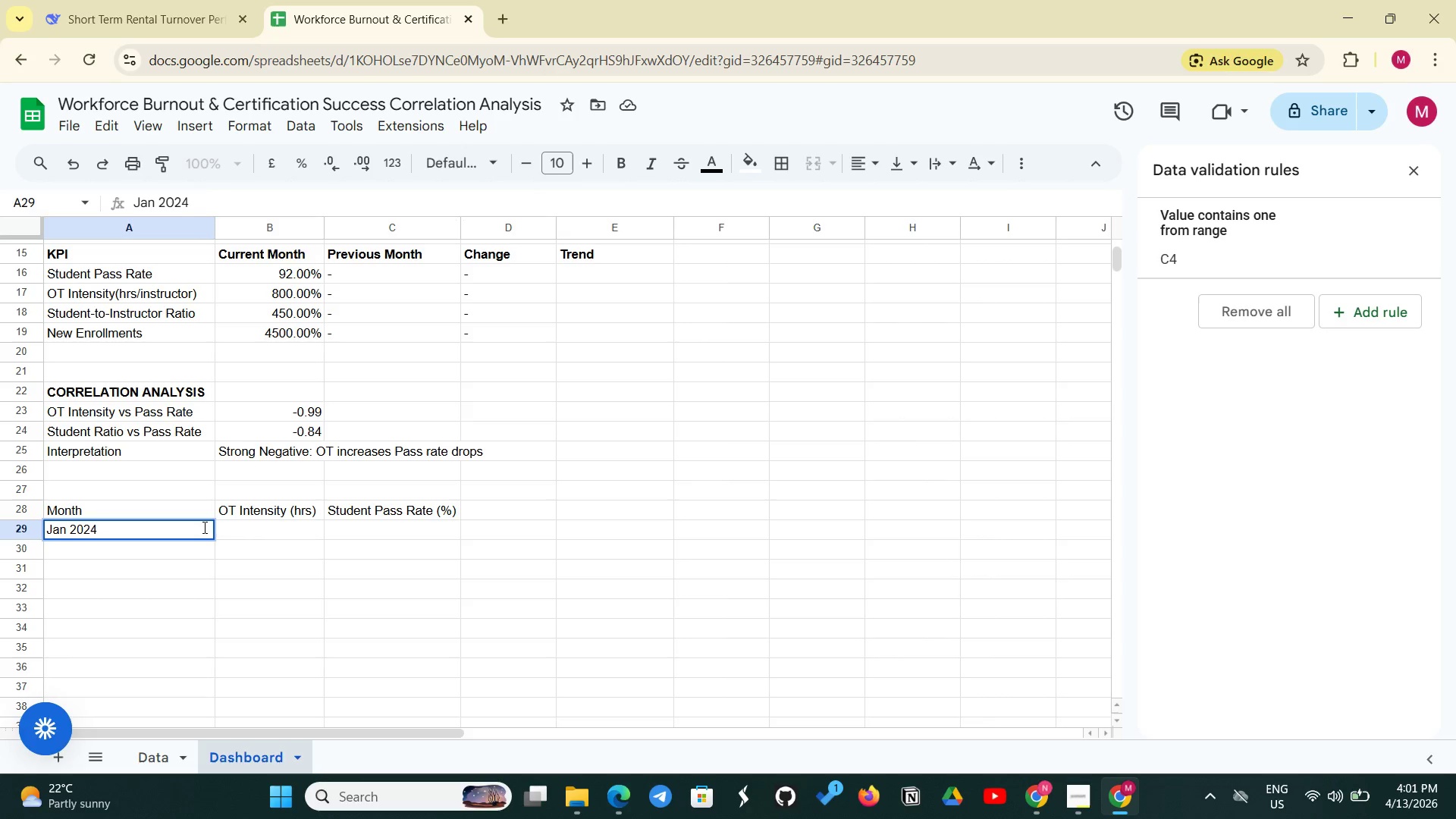 
key(Enter)
 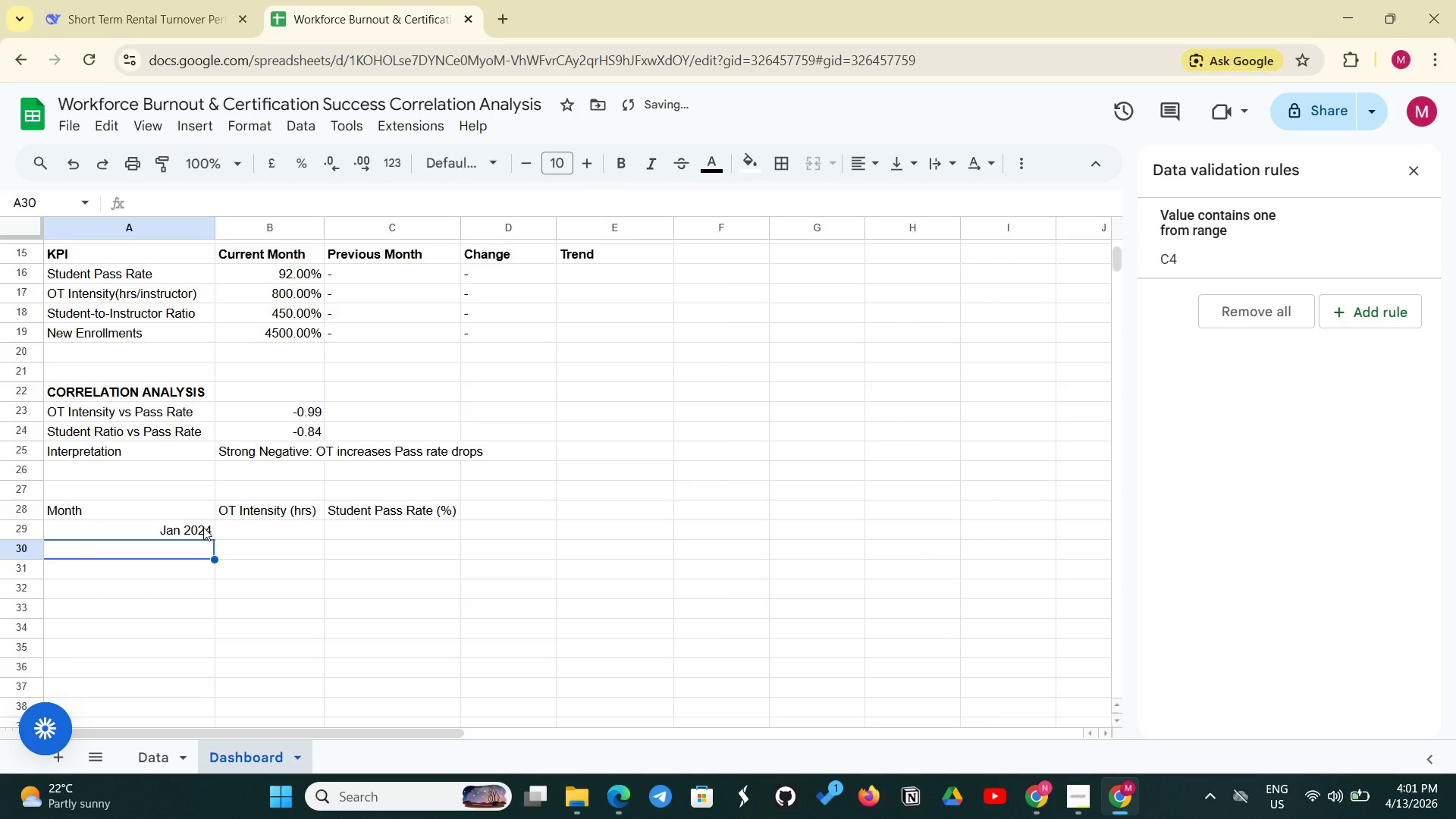 
type(Fw)
key(Backspace)
key(Backspace)
type(FE)
key(Backspace)
type(eb )
 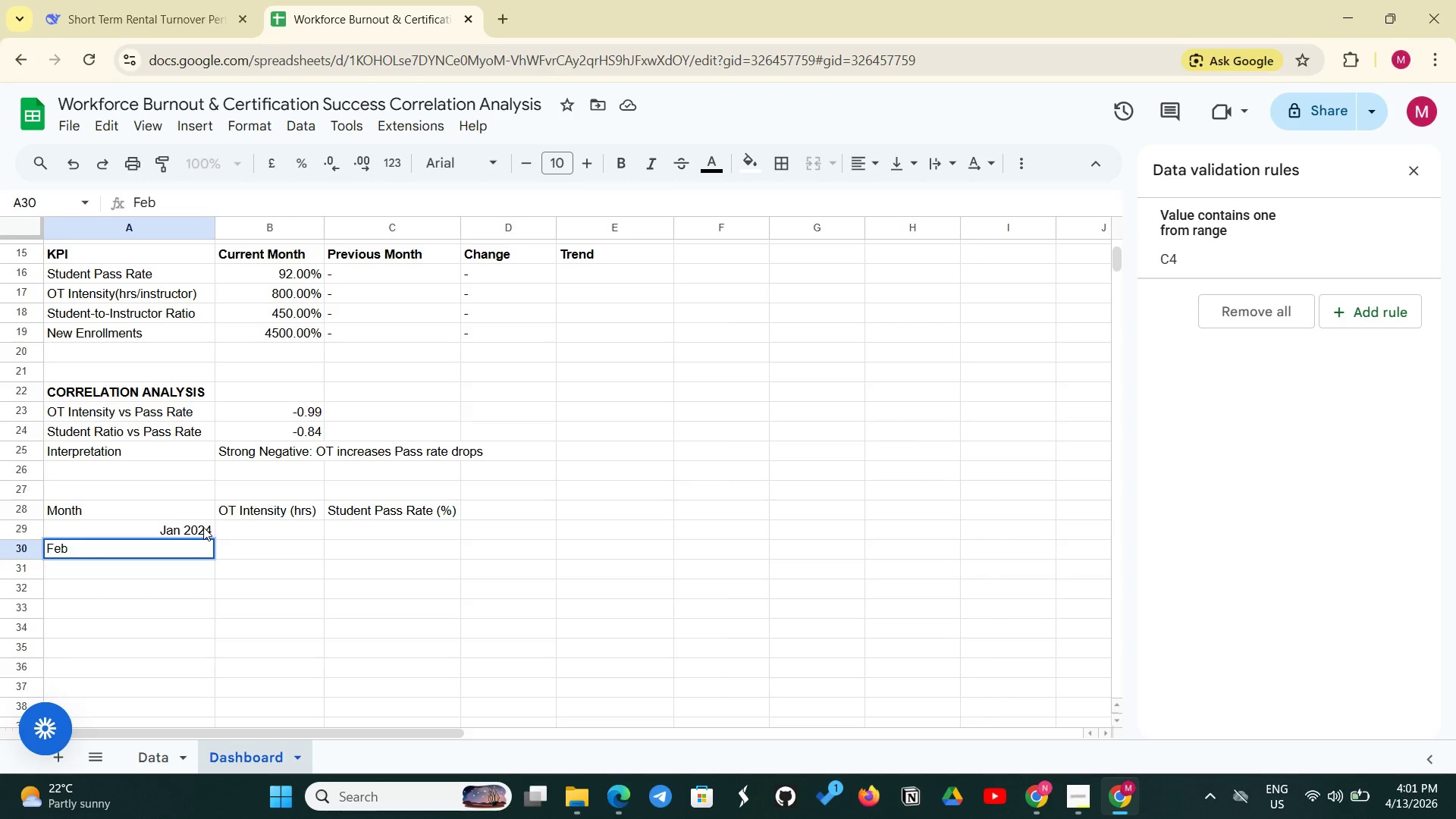 
type( 2024)
 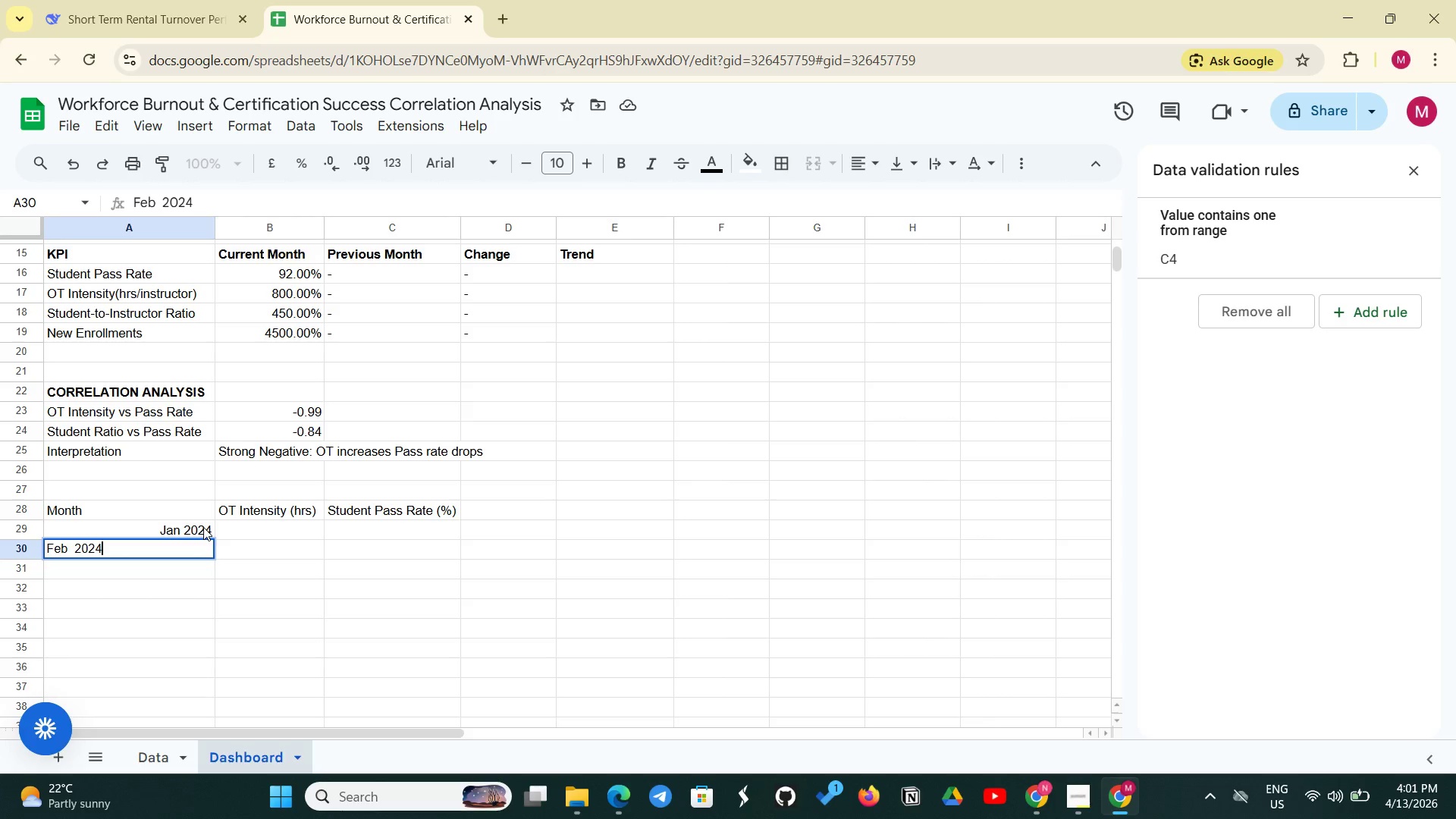 
key(Enter)
 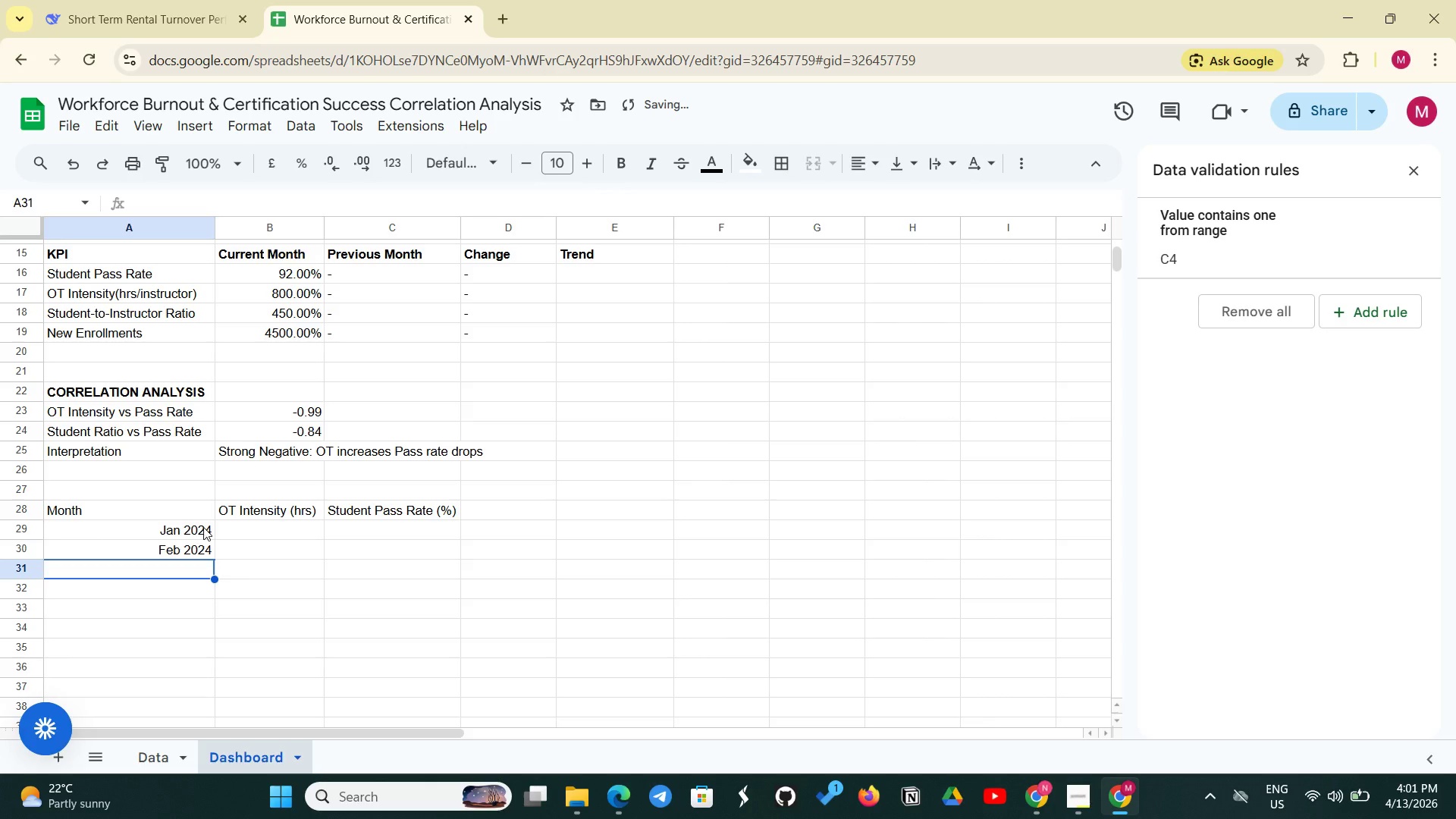 
type(Mar 2024)
 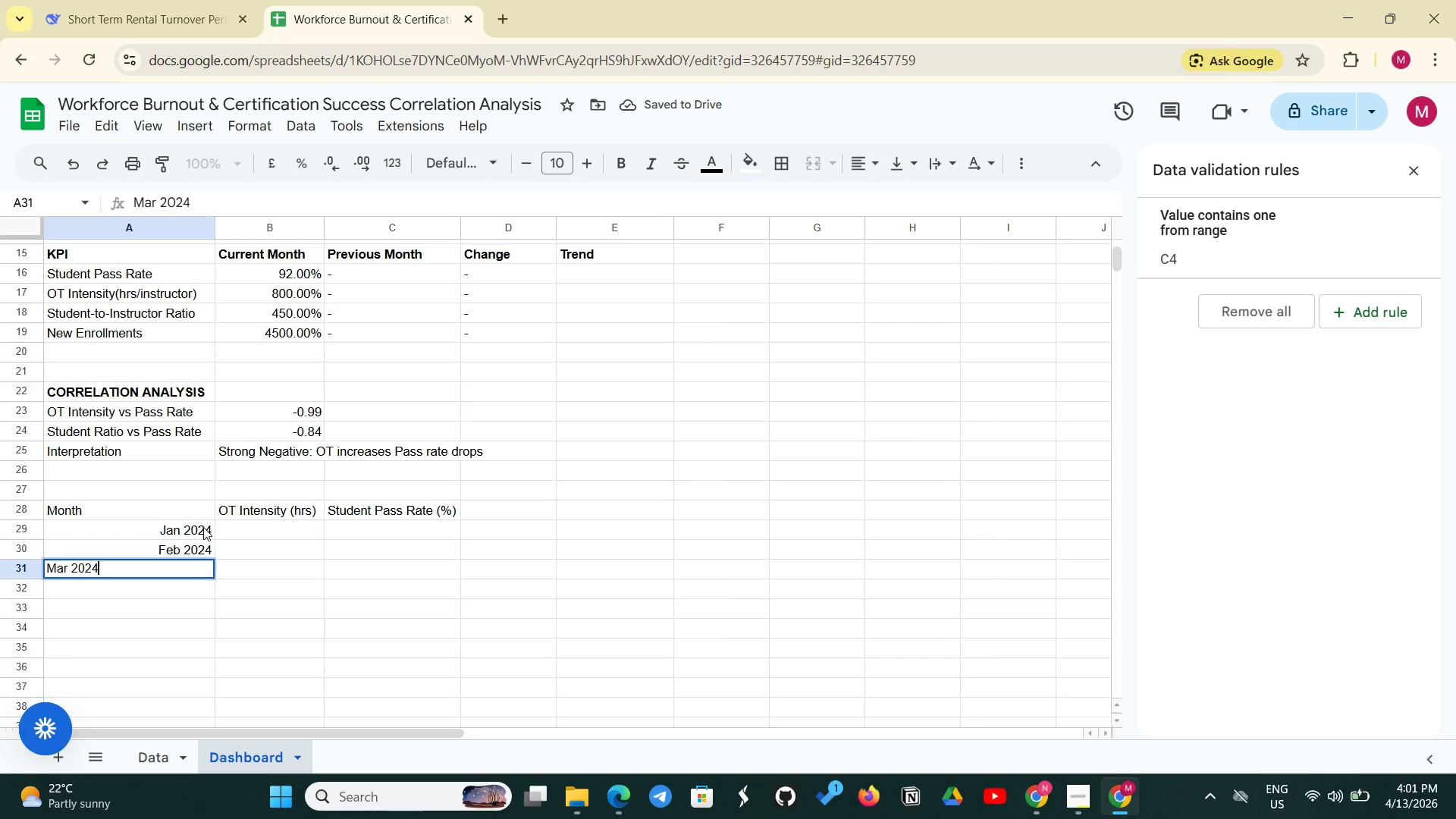 
key(Enter)
 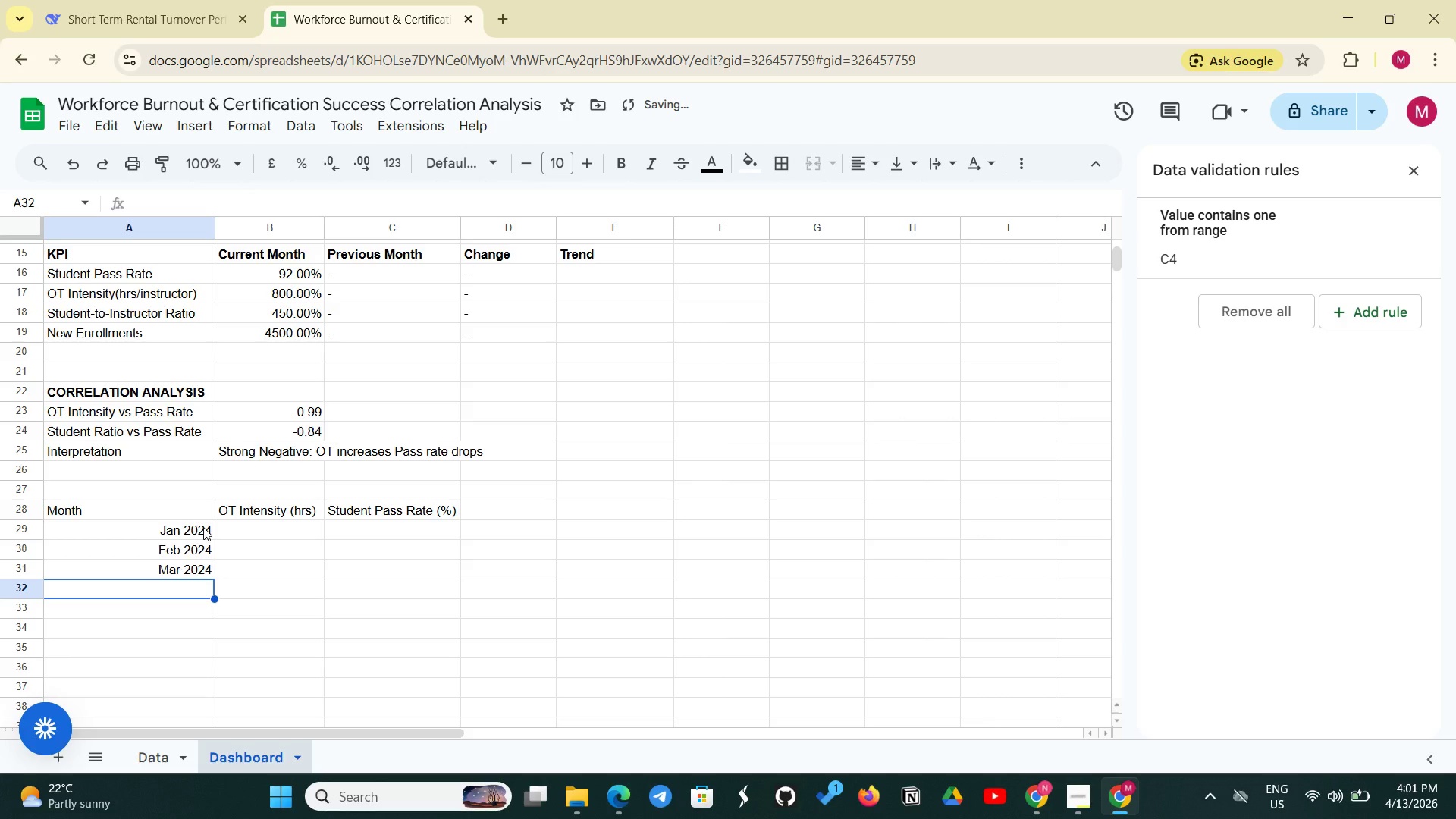 
type(Apr 2024)
 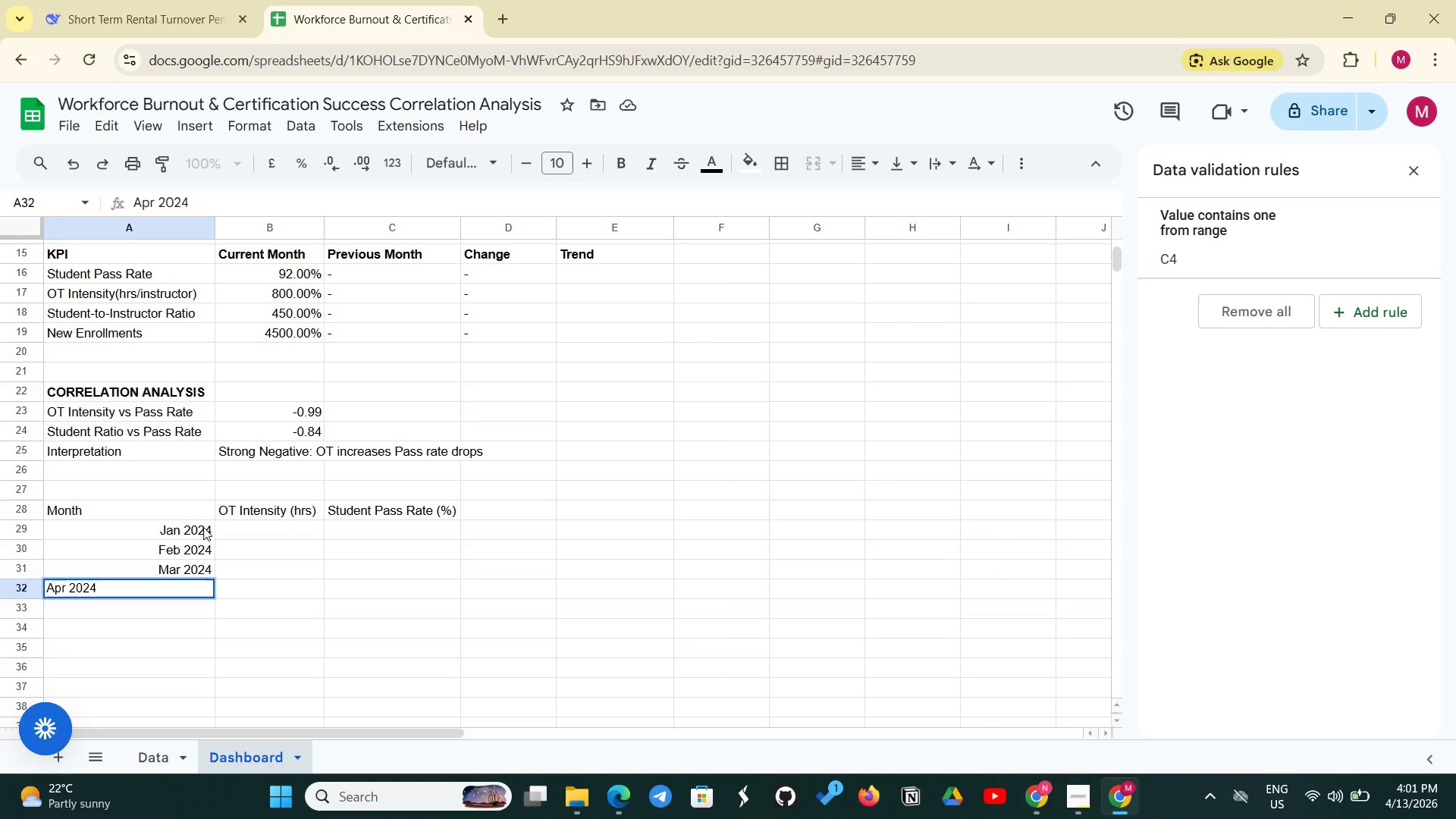 
key(Enter)
 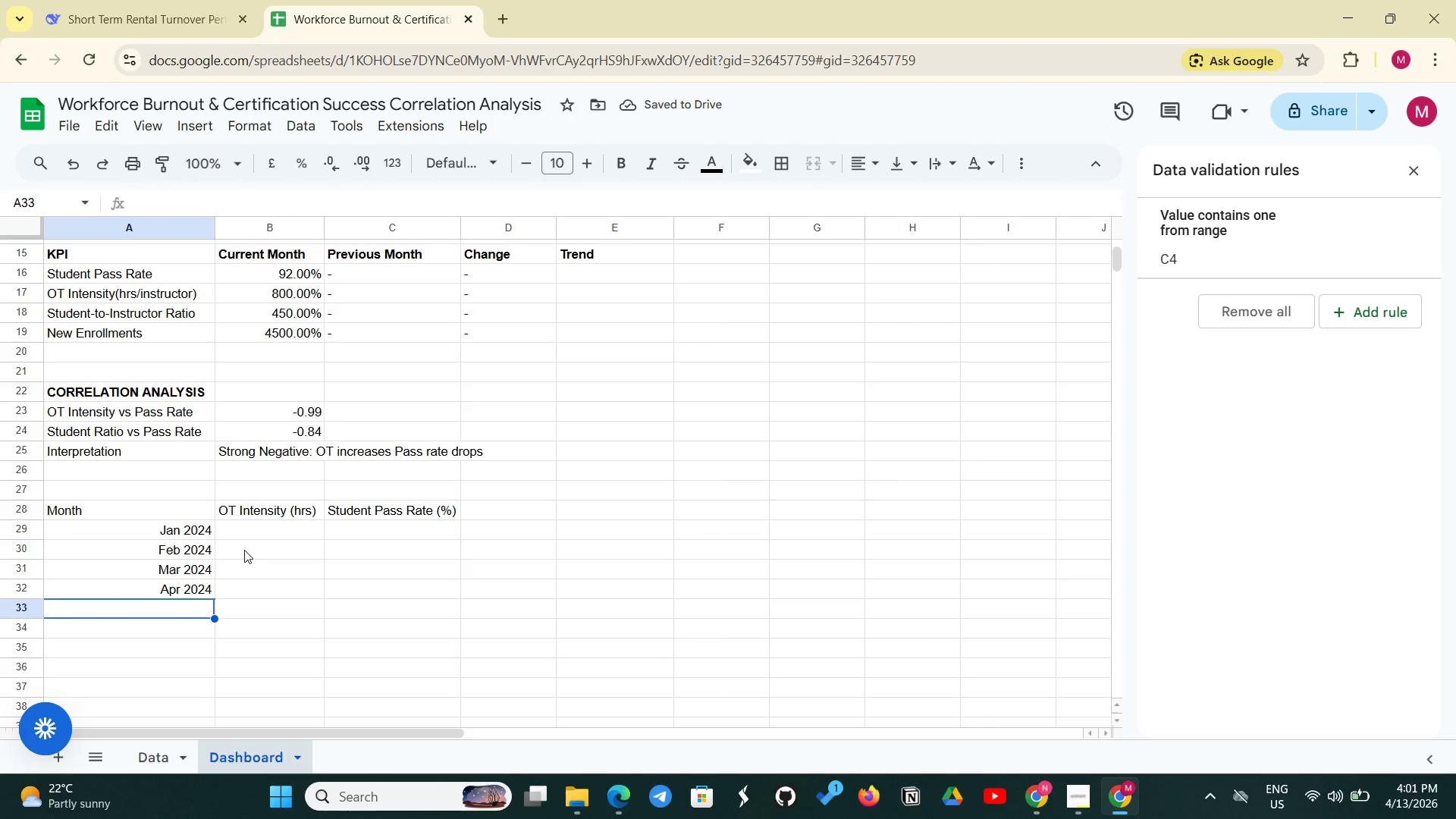 
wait(6.06)
 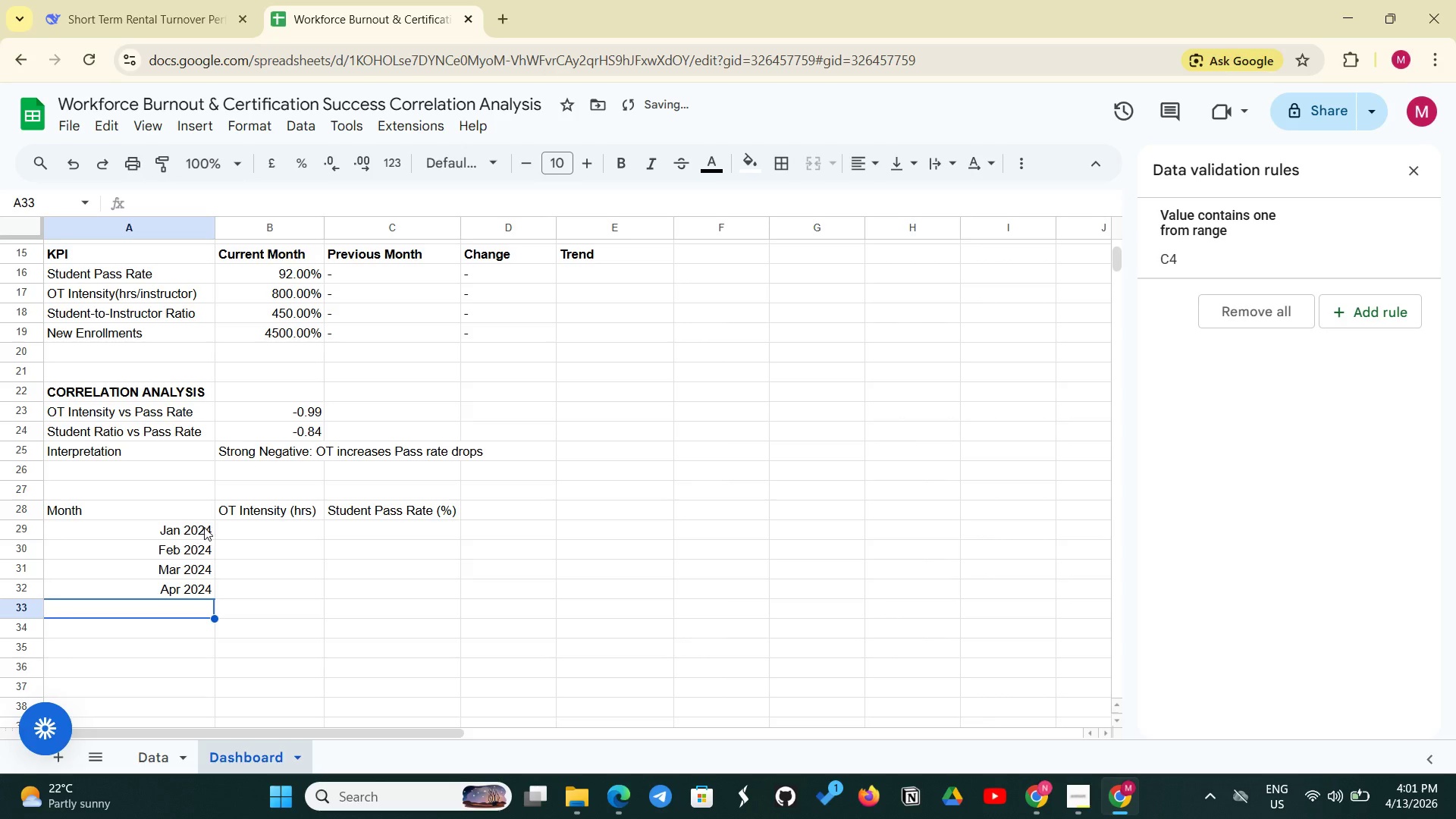 
left_click([199, 594])
 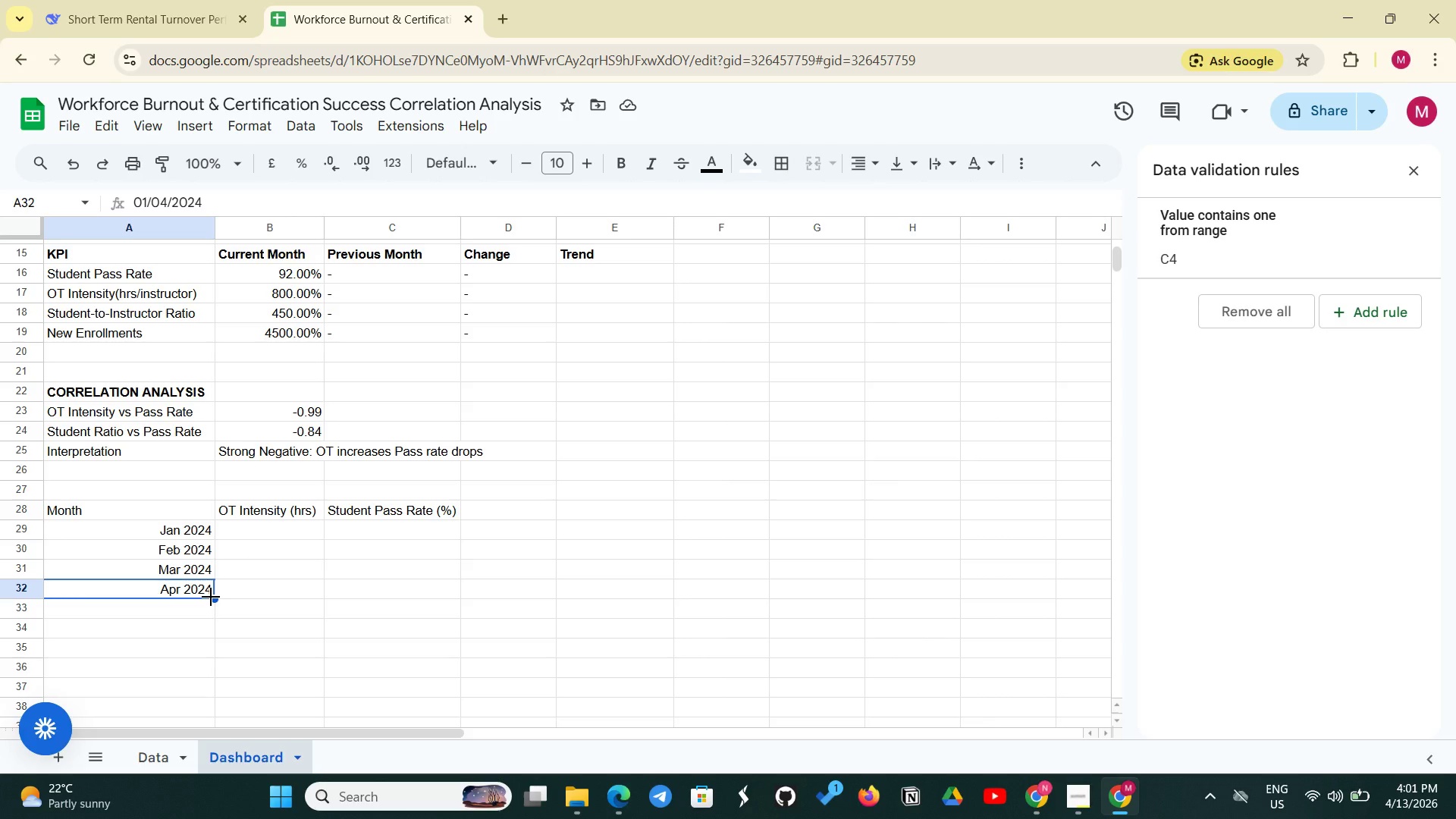 
left_click_drag(start_coordinate=[211, 597], to_coordinate=[209, 631])
 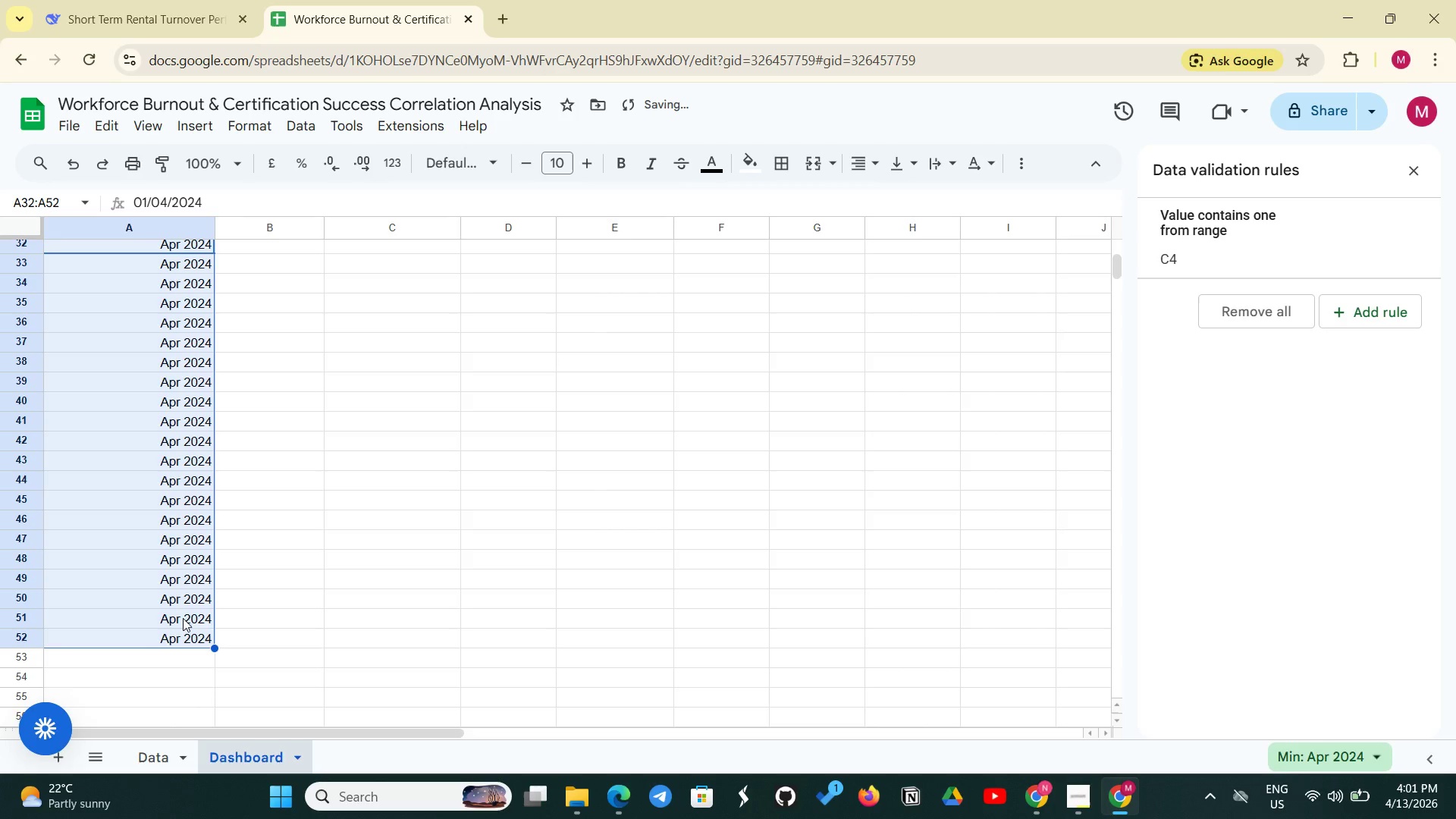 
scroll: coordinate [204, 615], scroll_direction: up, amount: 4.0
 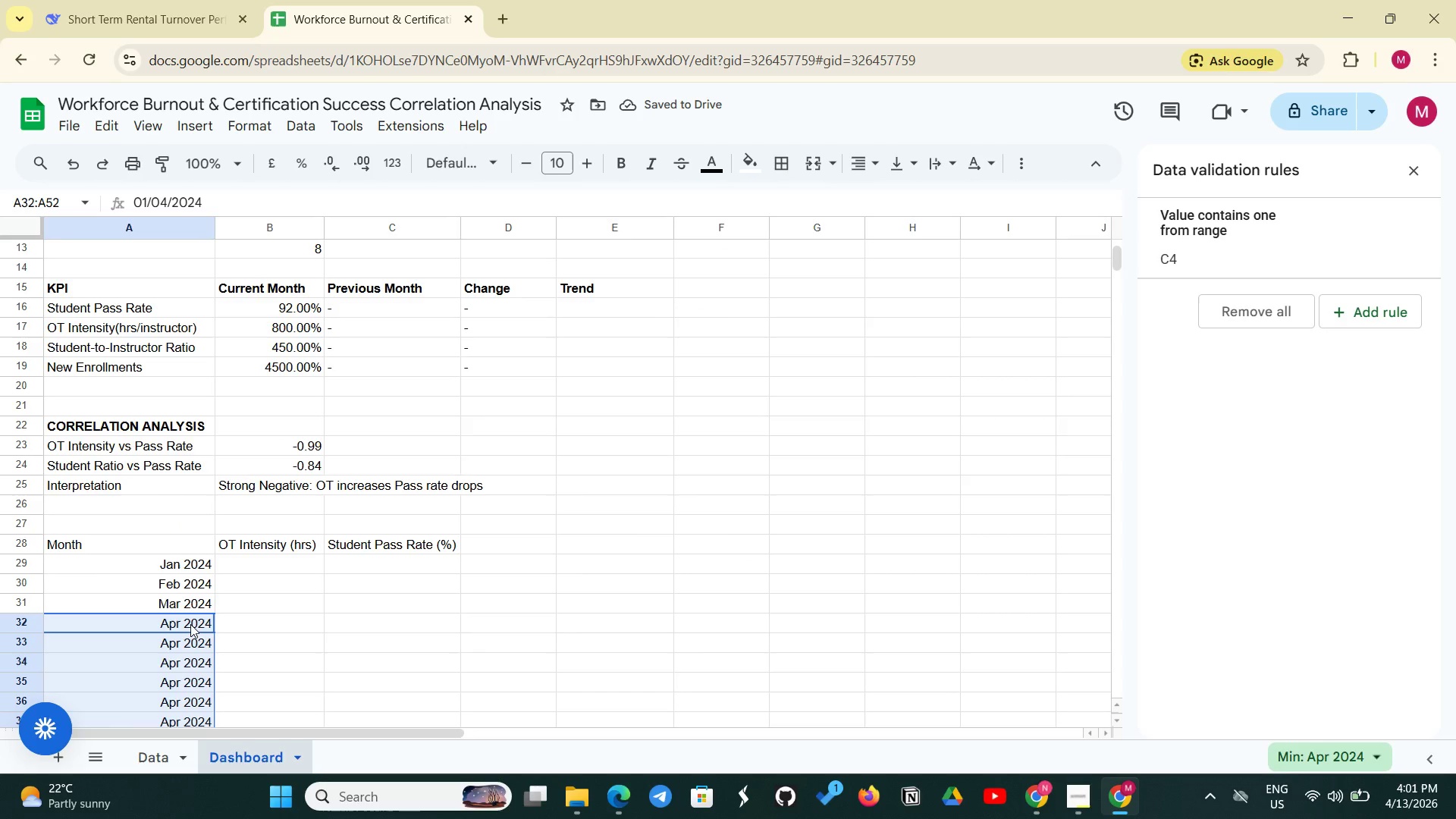 
left_click([190, 624])
 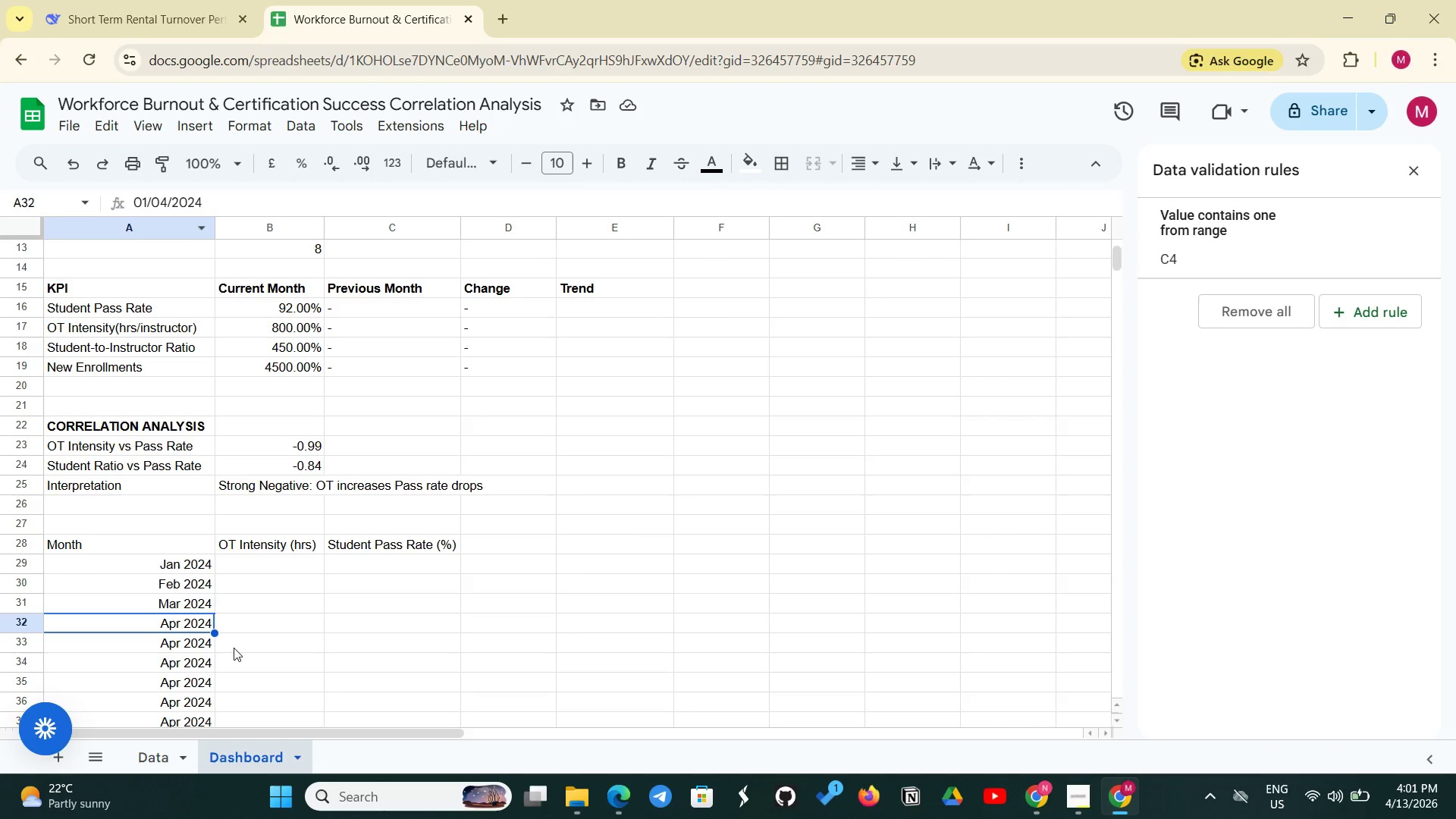 
left_click([182, 626])
 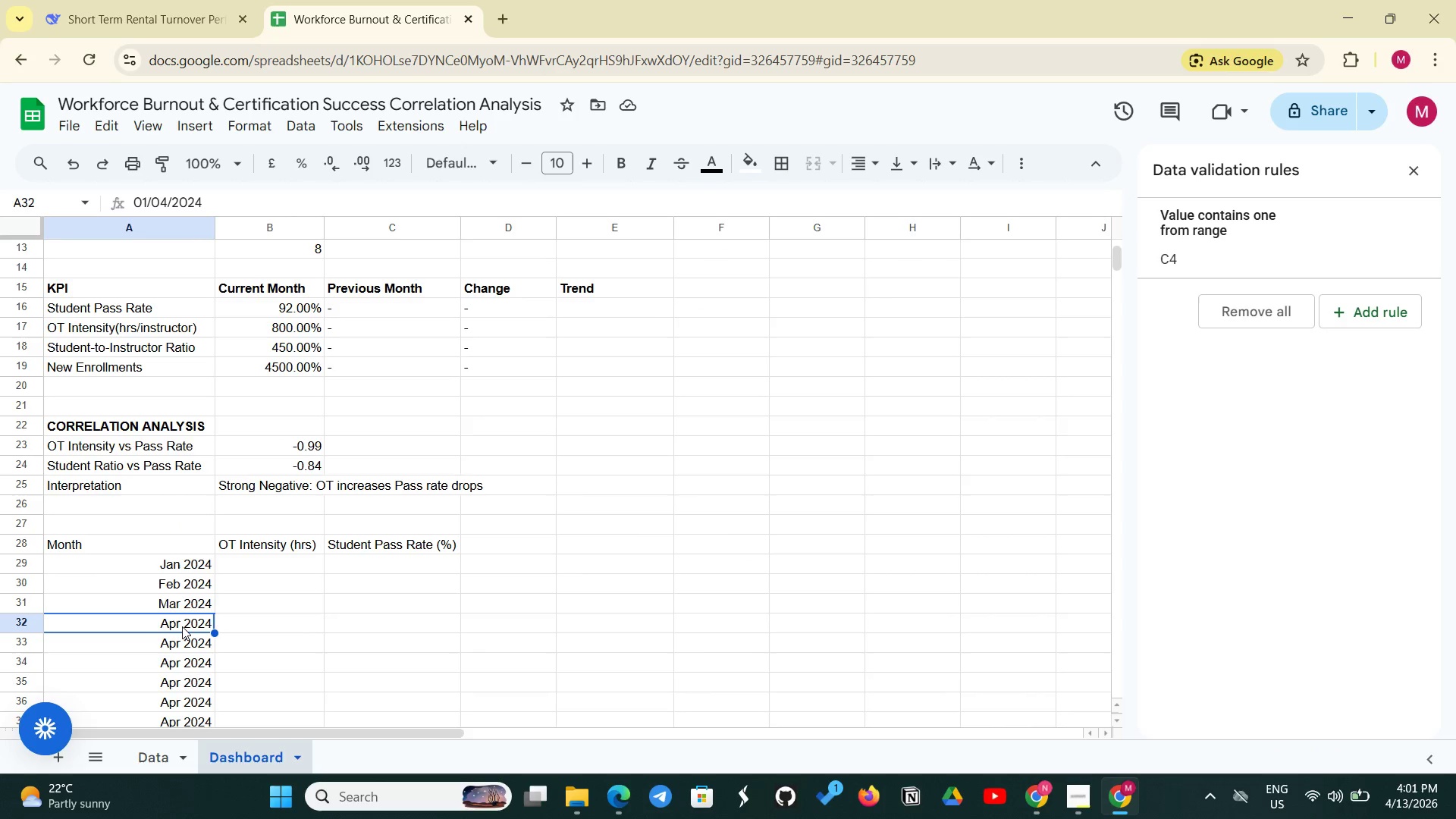 
left_click([182, 626])
 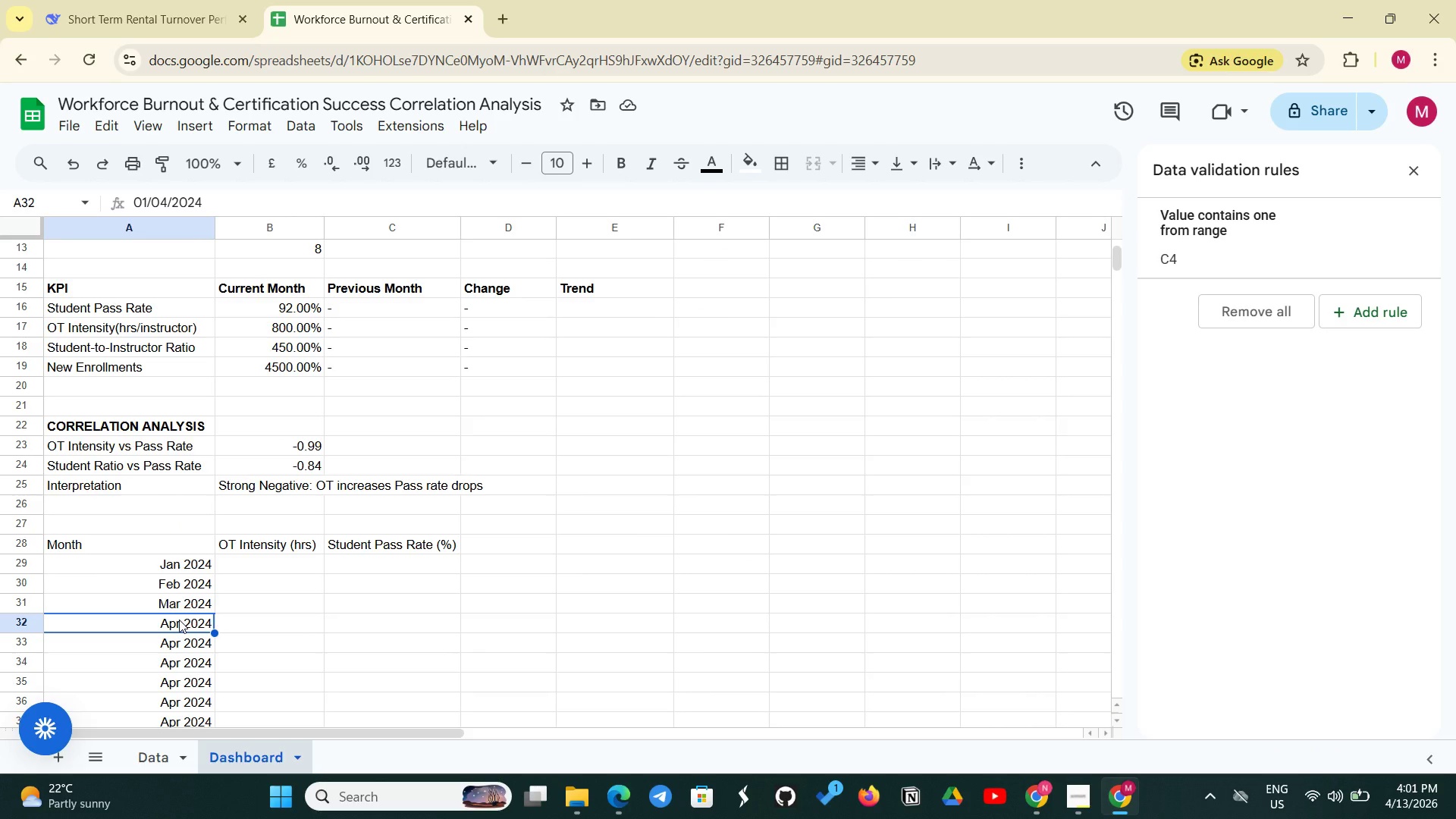 
double_click([186, 620])
 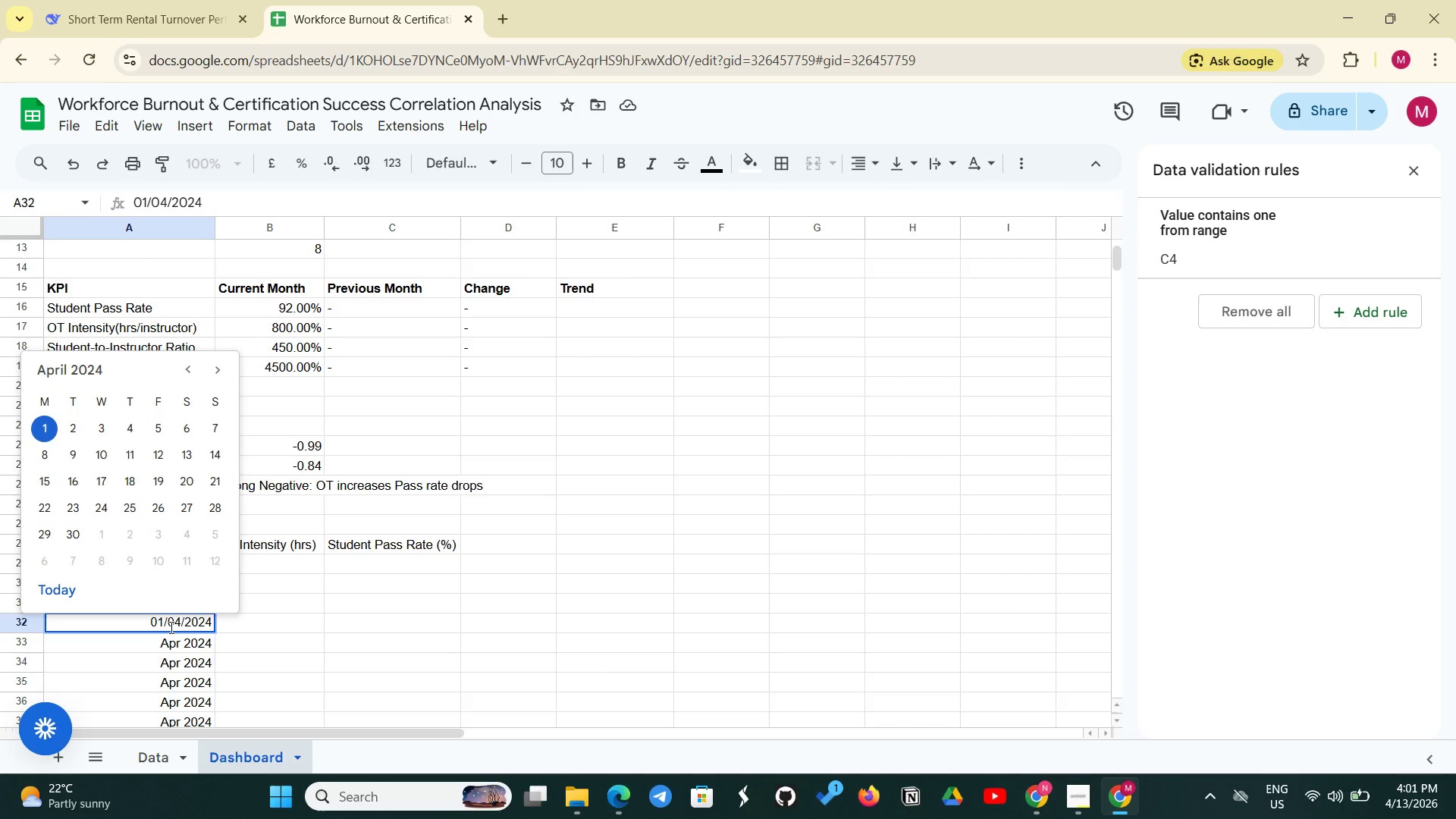 
left_click([170, 627])
 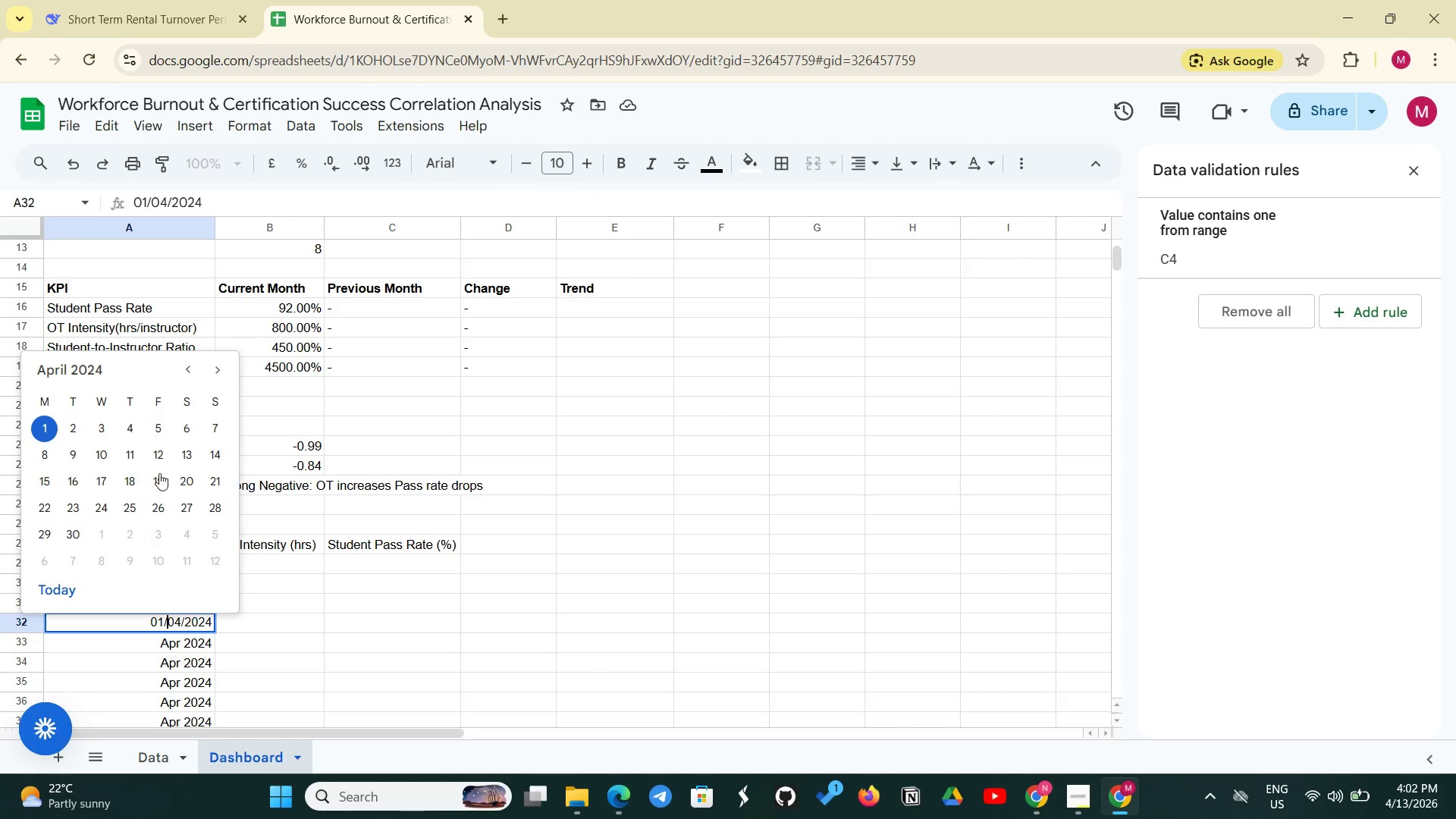 
left_click([240, 206])
 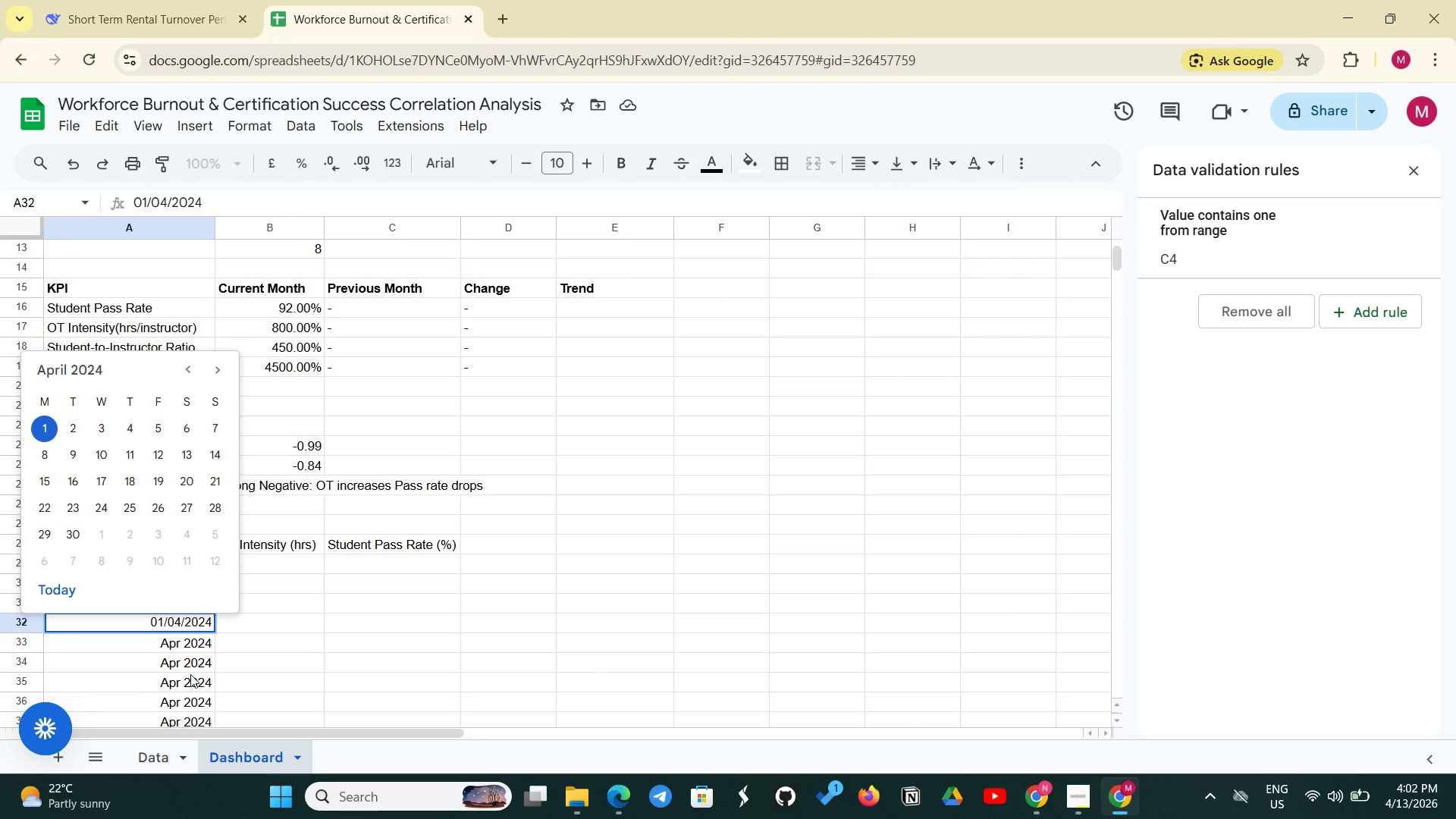 
left_click([190, 673])
 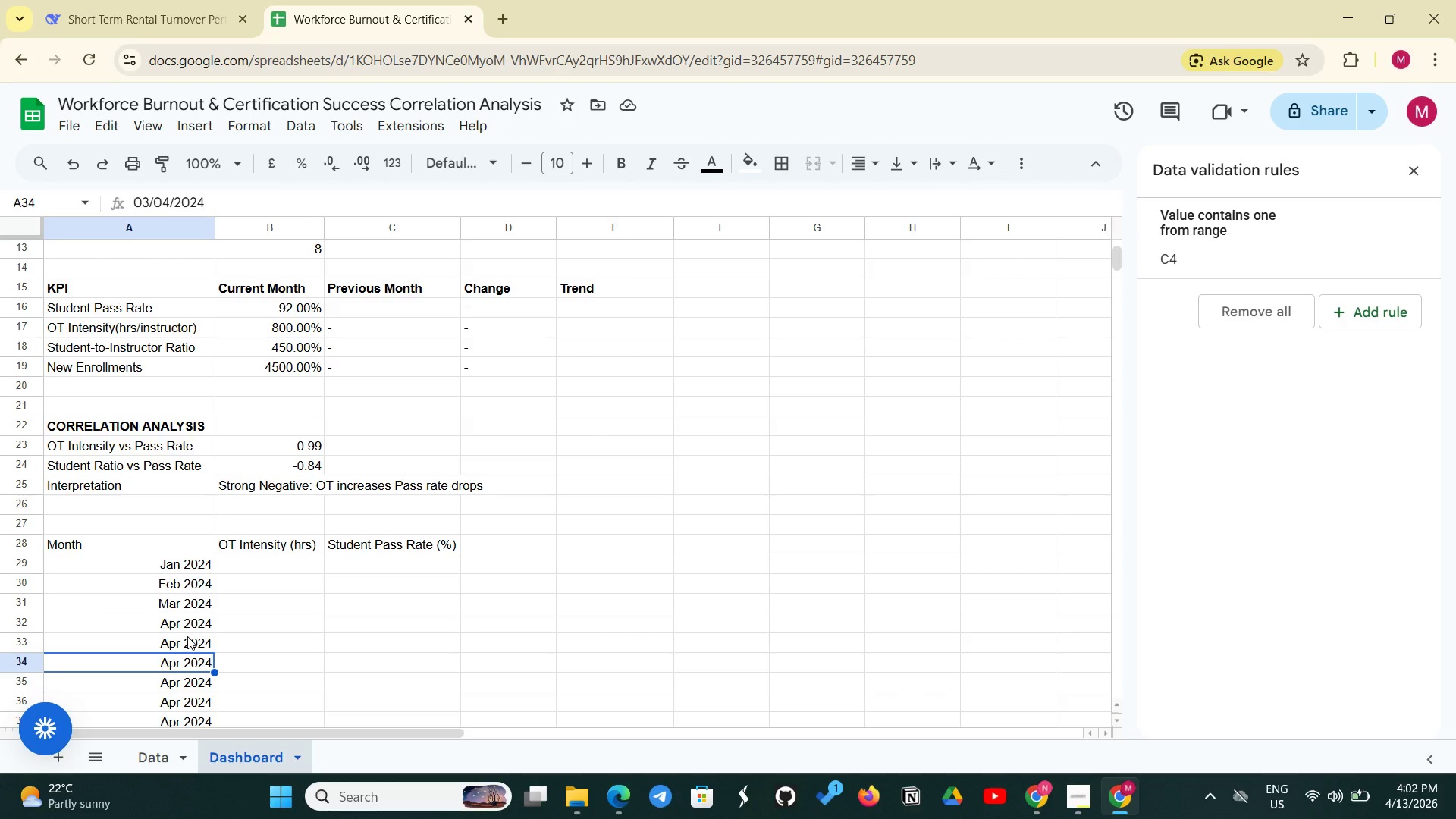 
left_click([187, 636])
 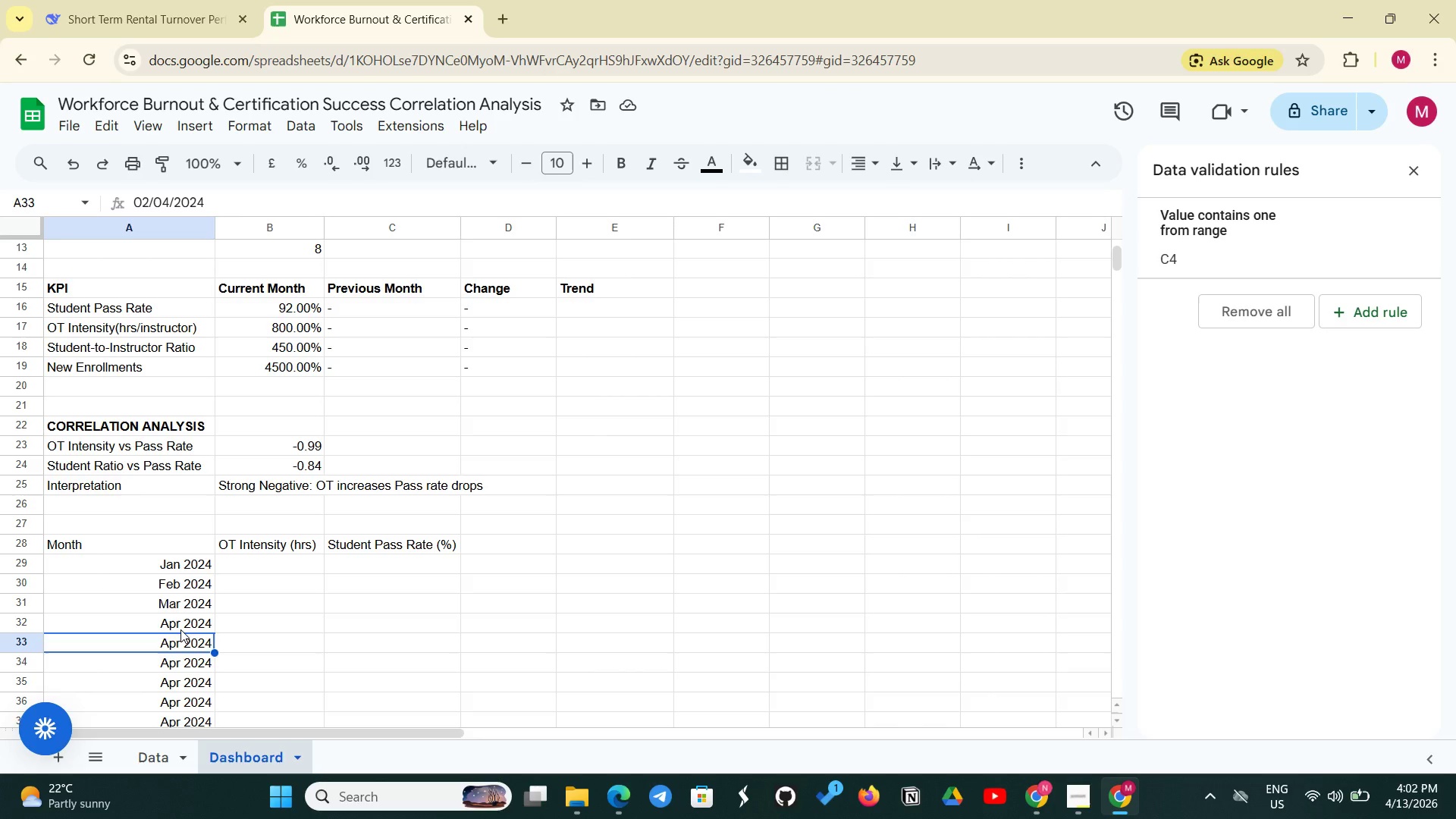 
left_click([180, 629])
 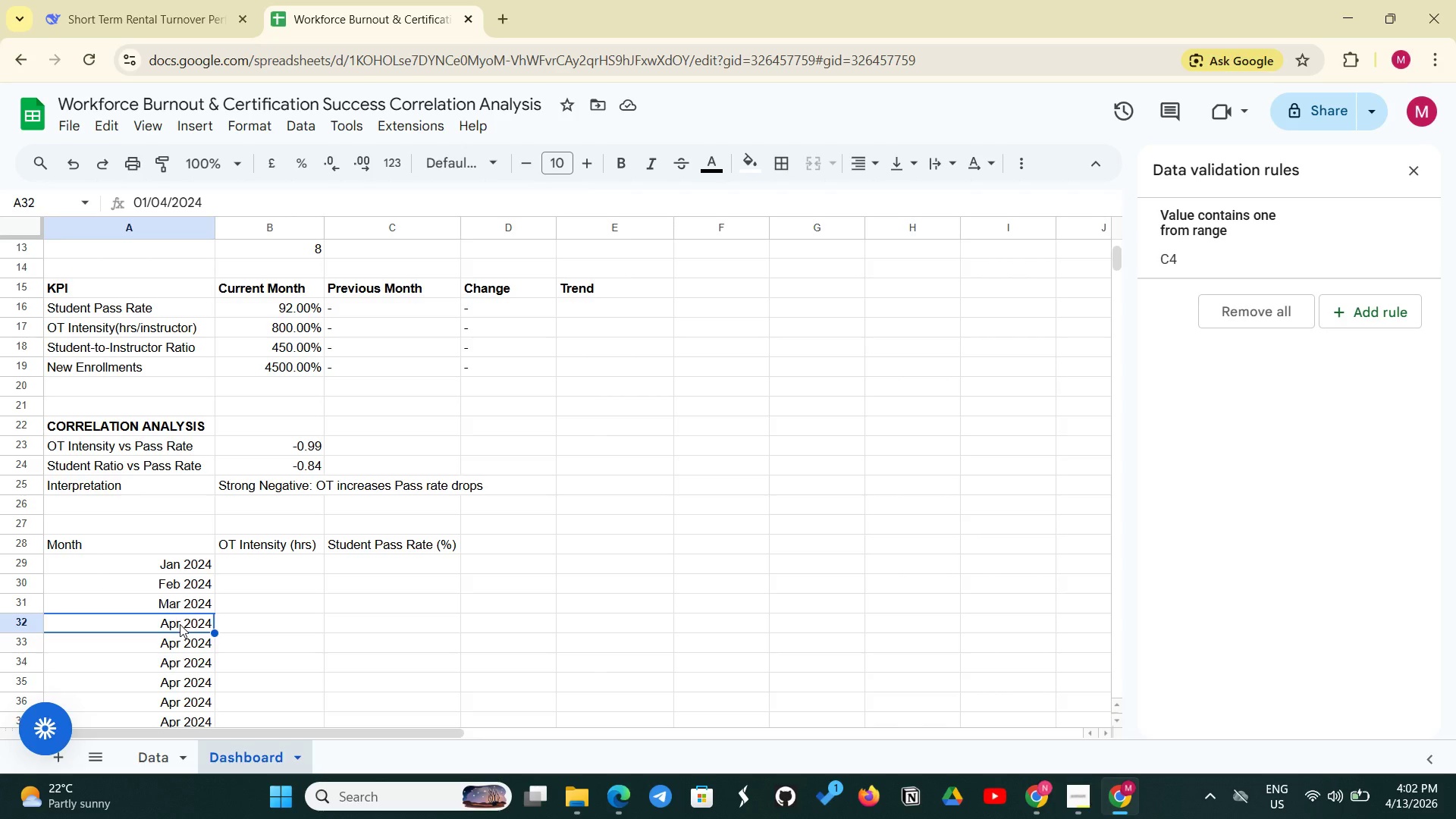 
left_click([180, 624])
 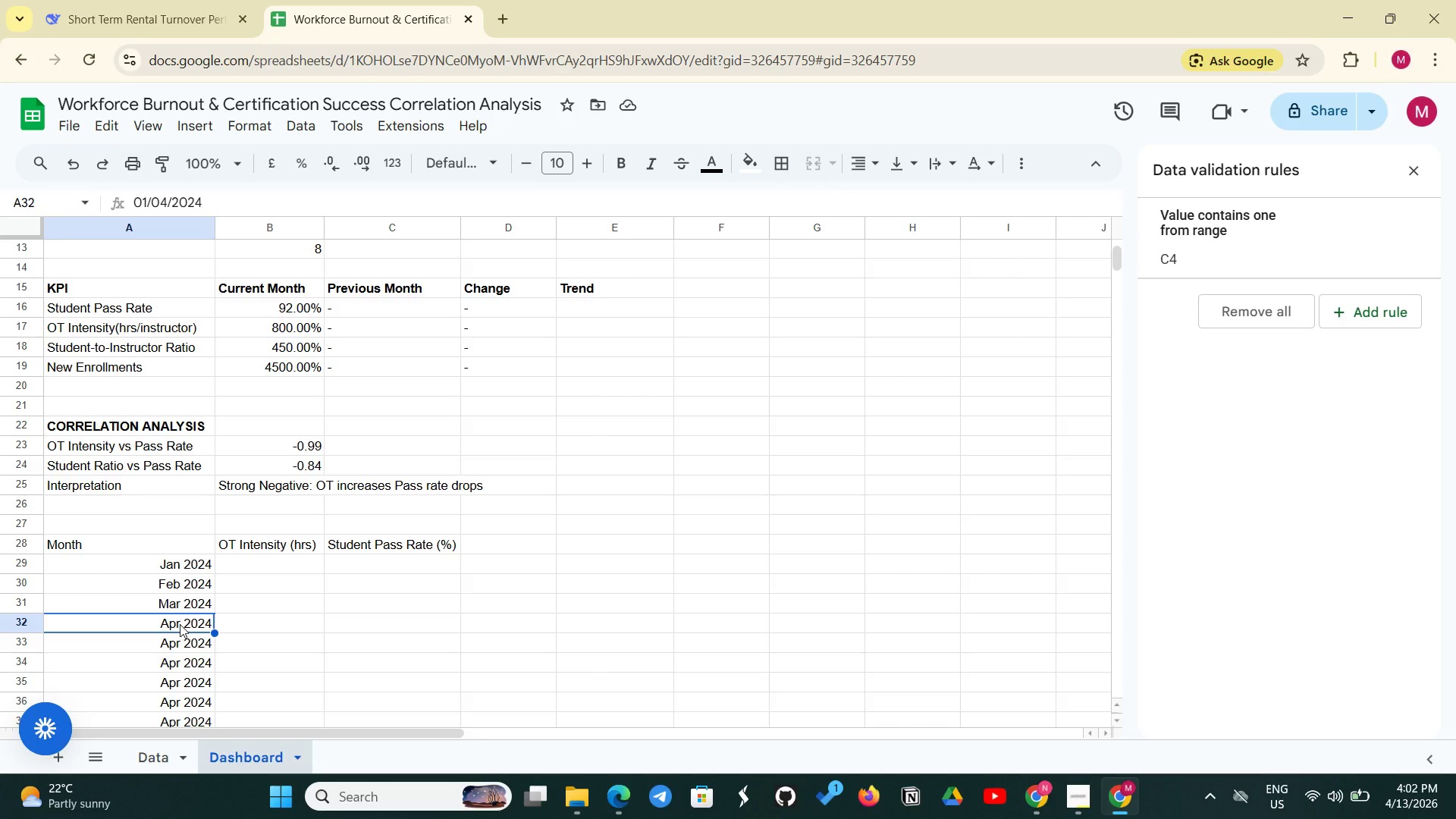 
wait(15.17)
 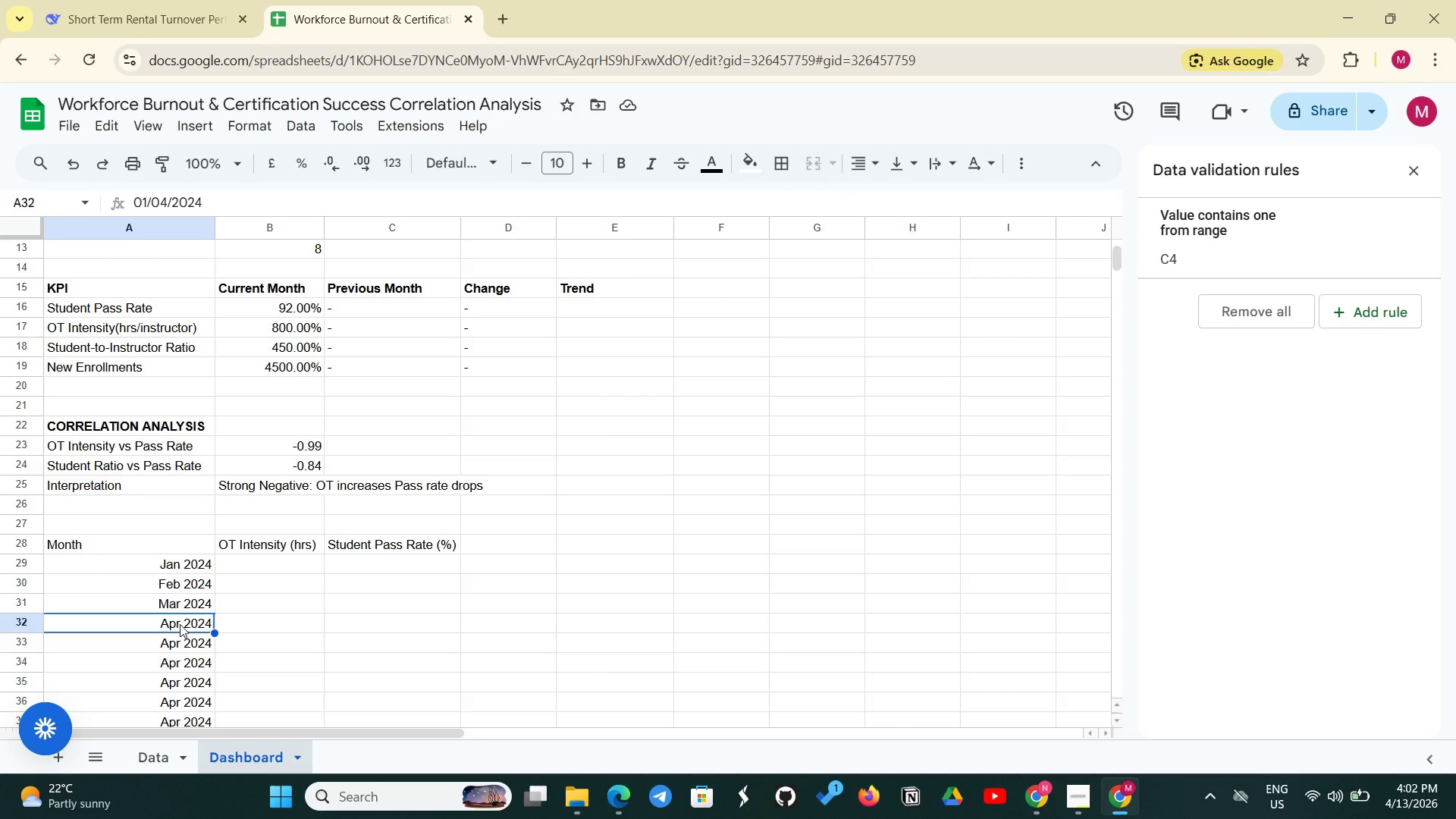 
left_click([175, 642])
 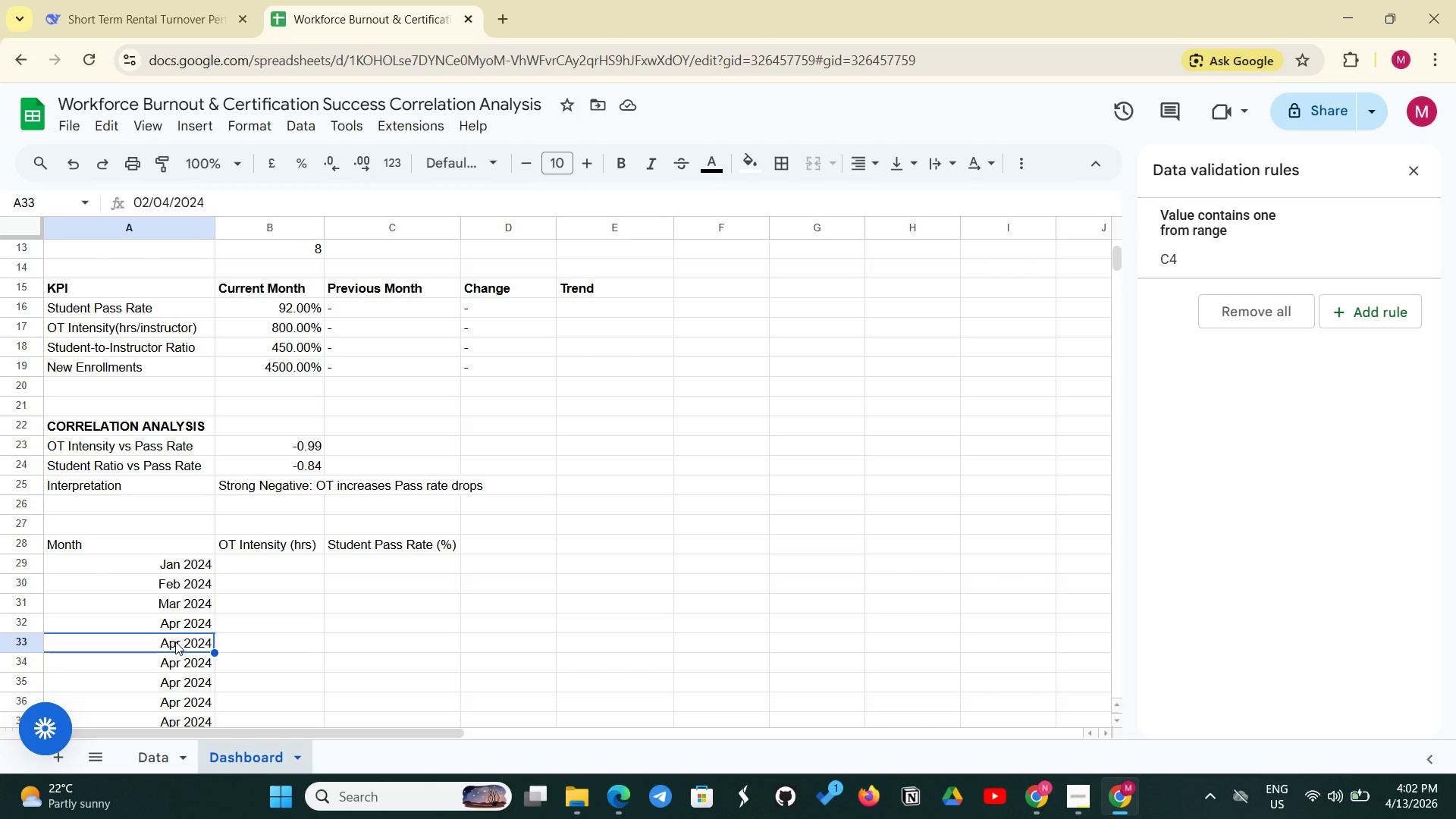 
left_click([175, 642])
 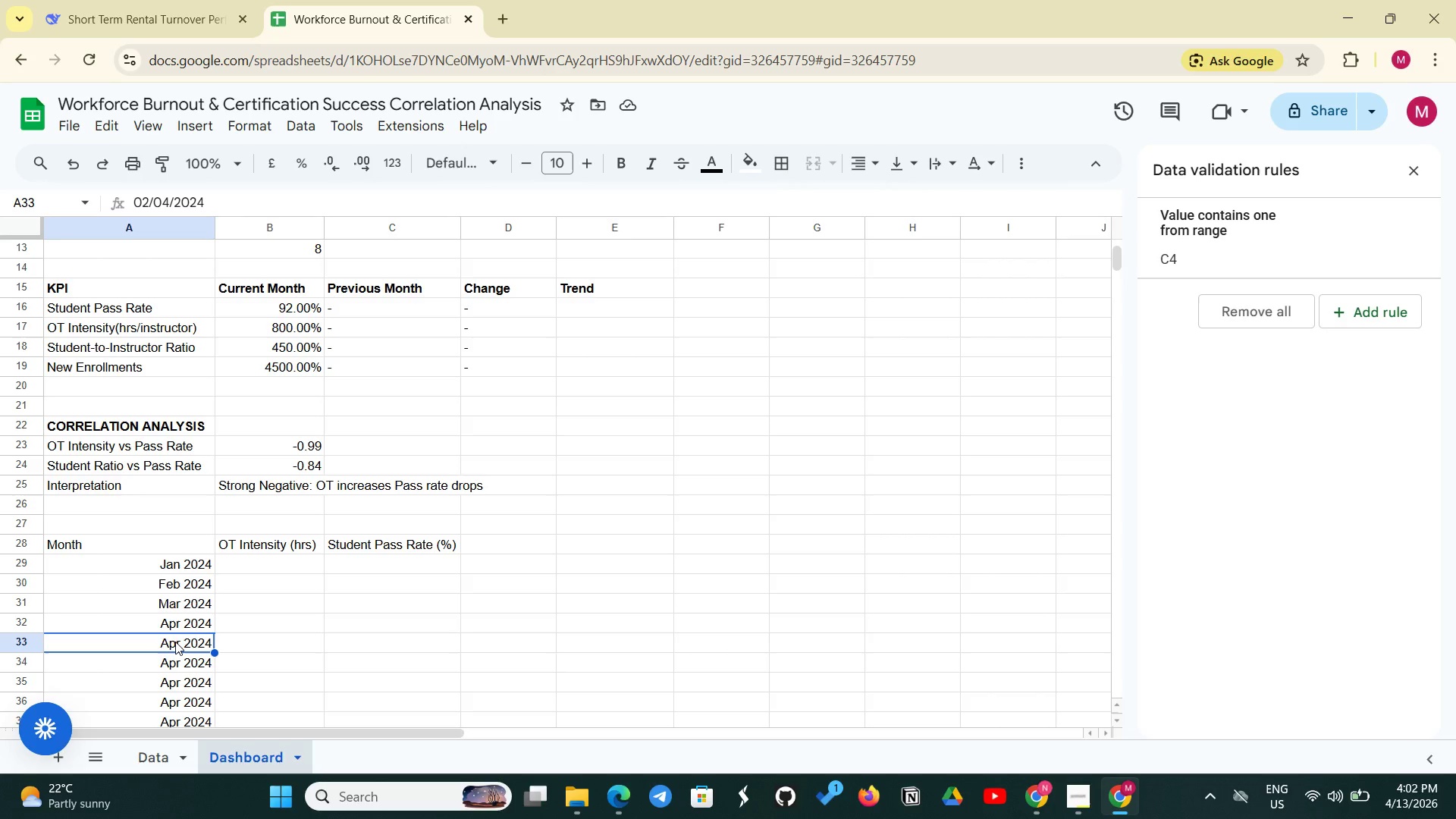 
double_click([175, 642])
 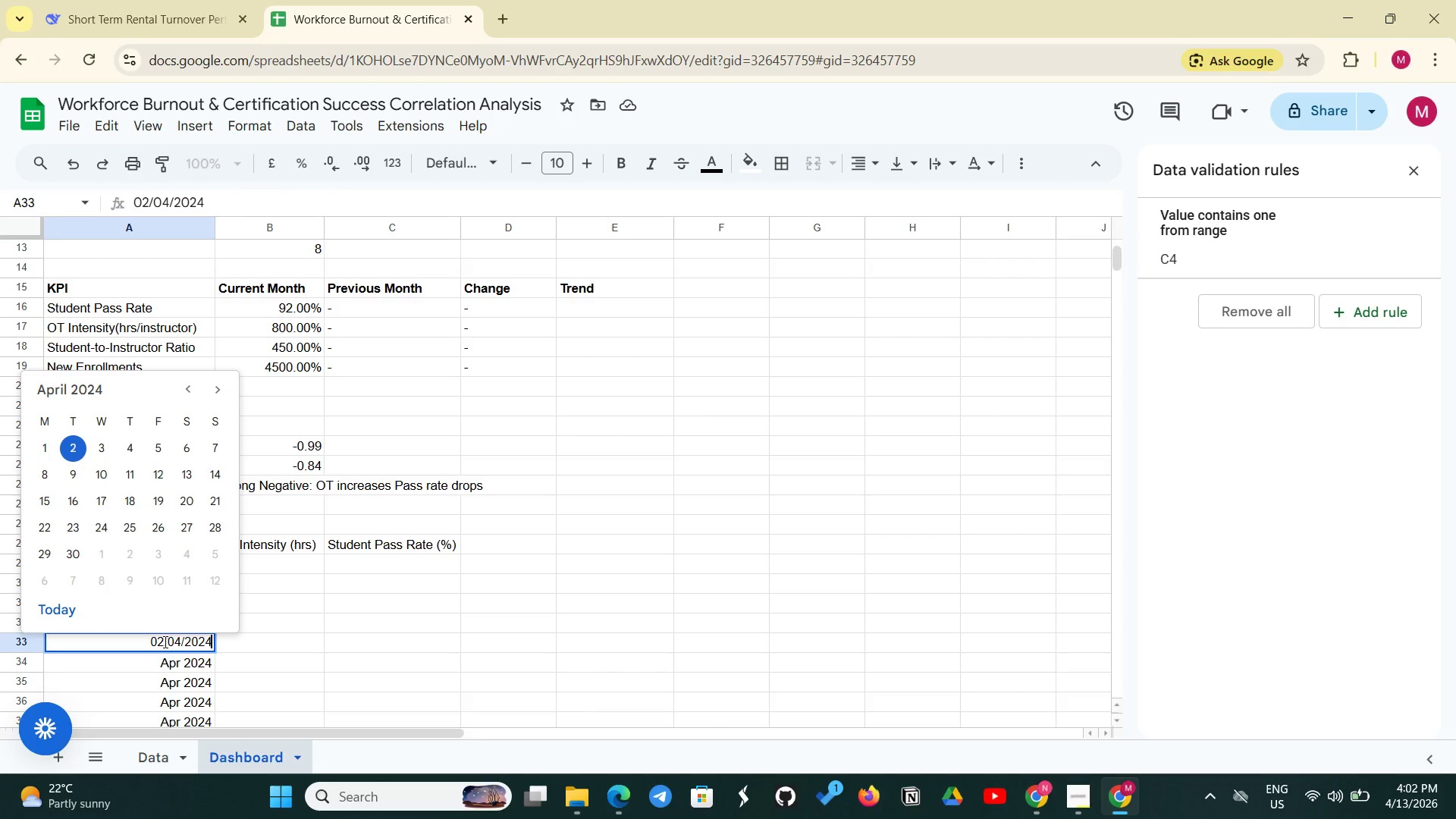 
left_click([164, 642])
 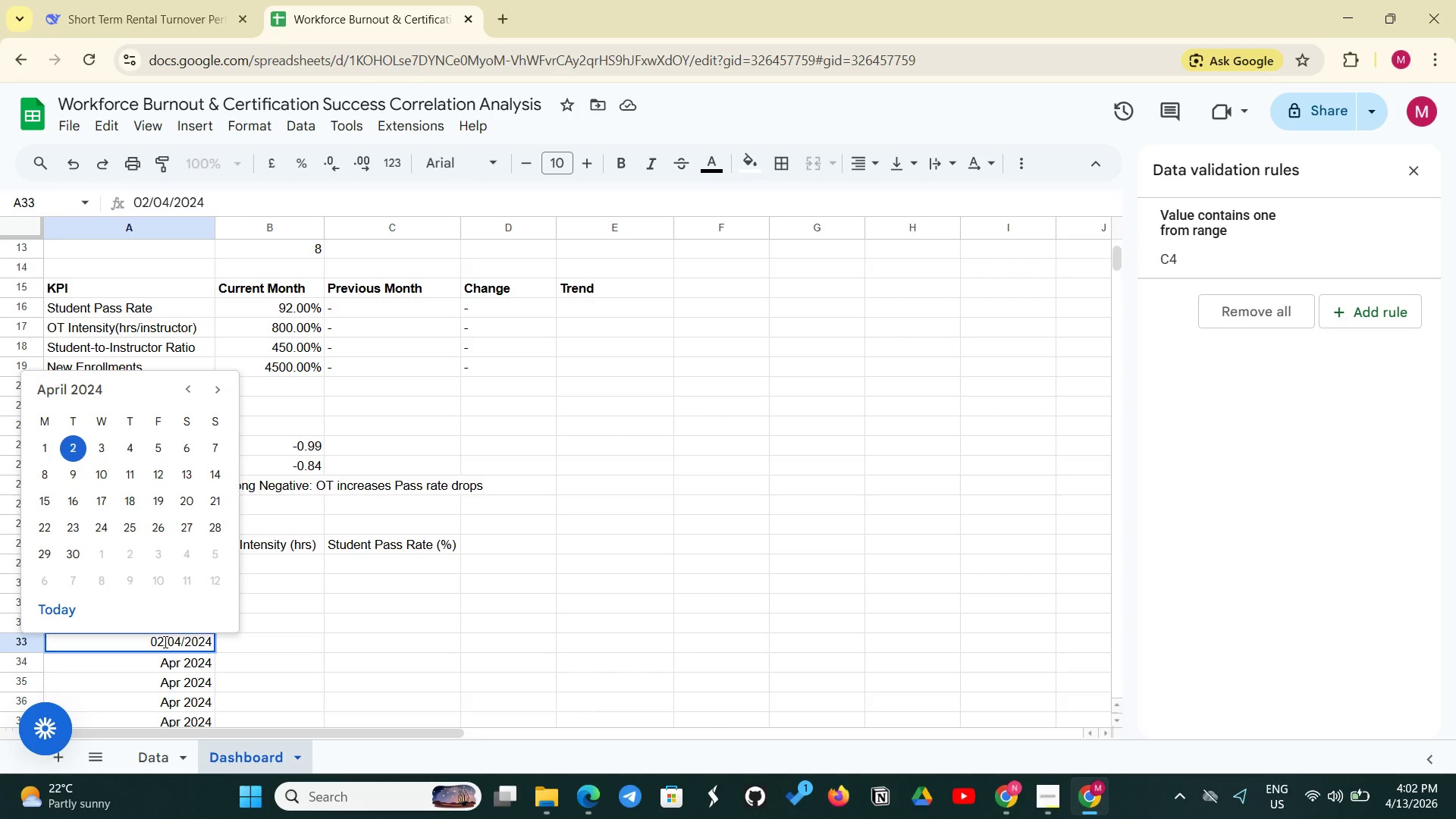 
key(Backspace)
 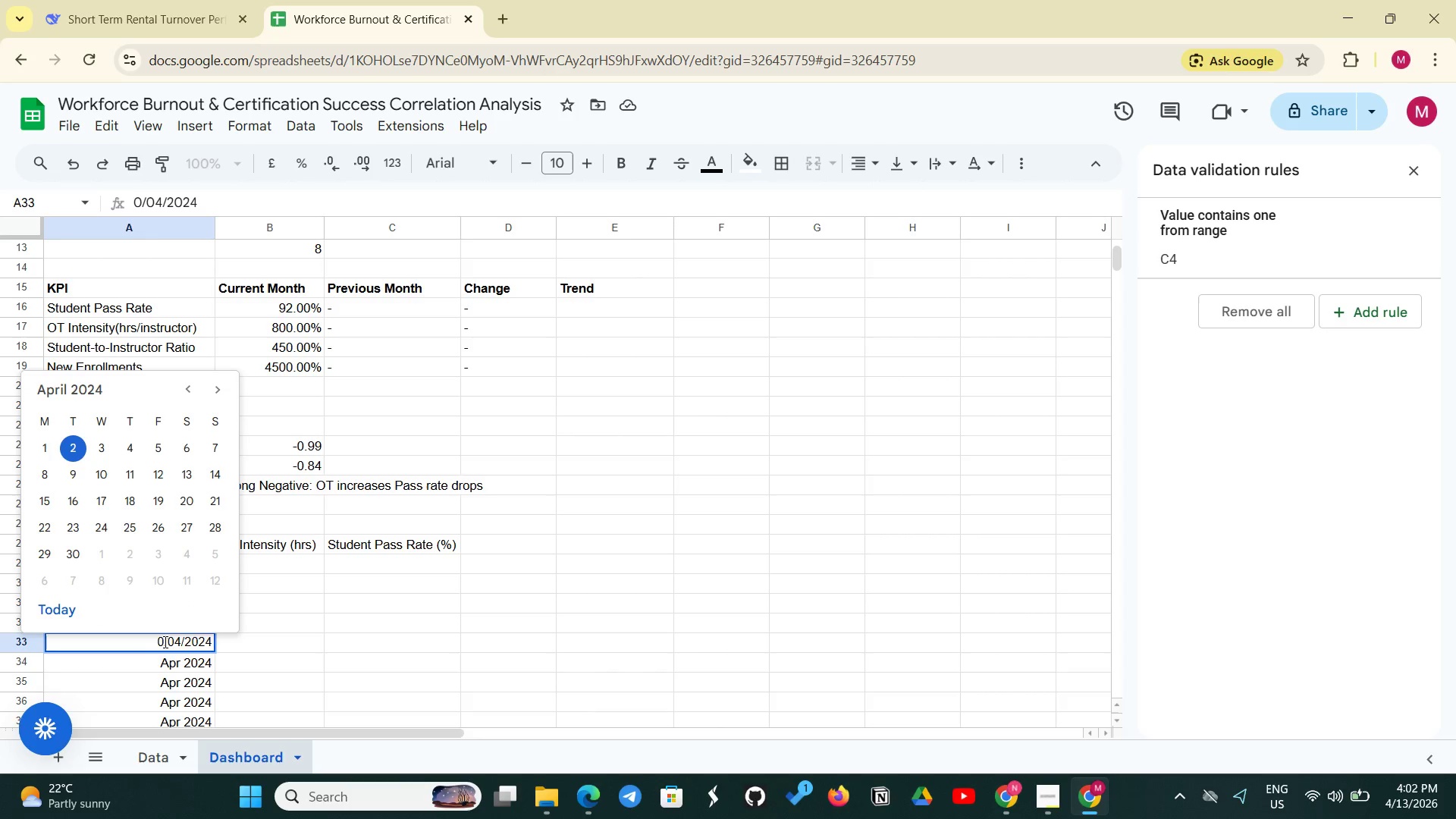 
key(4)
 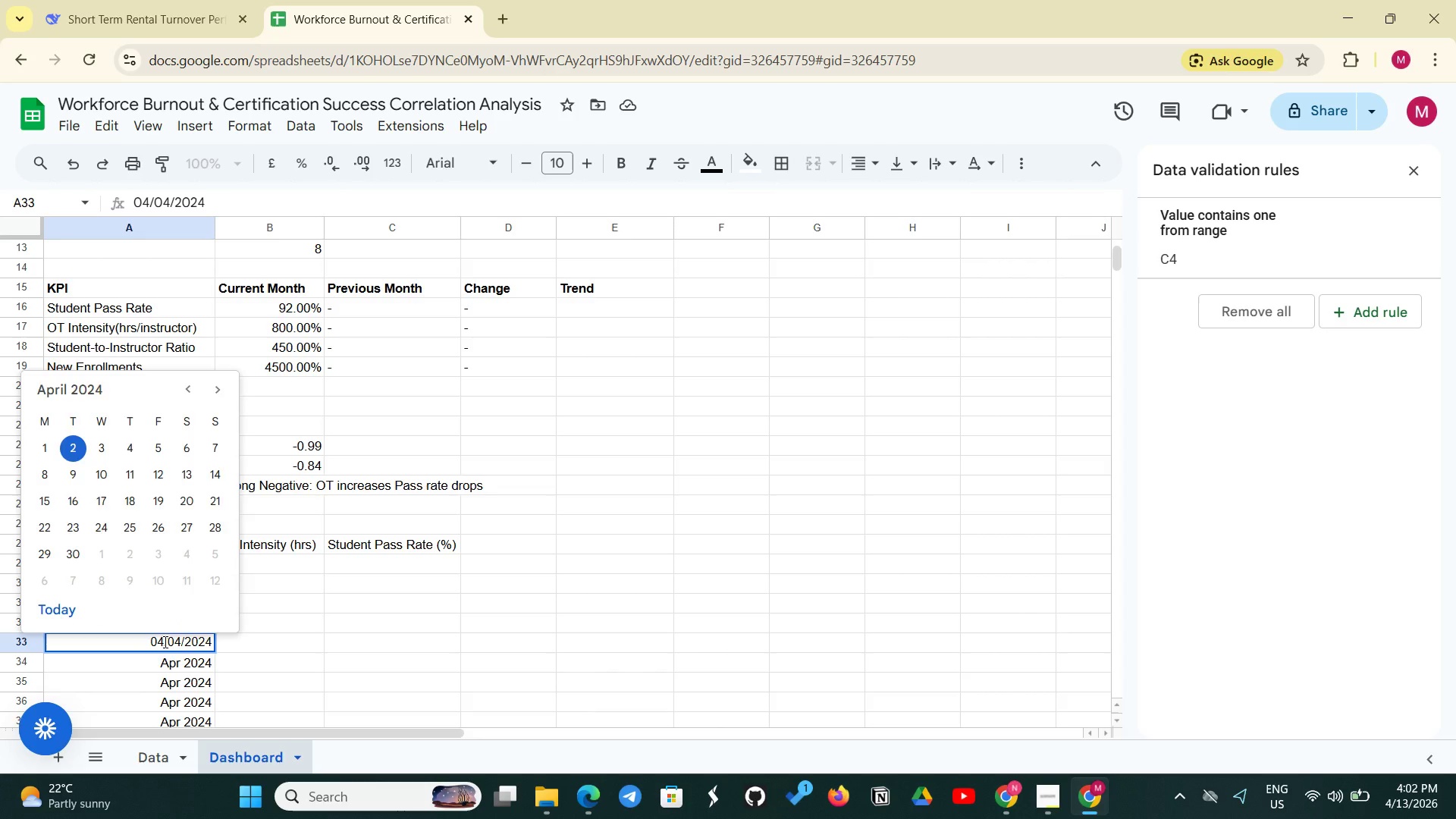 
hold_key(key=Enter, duration=14.06)
 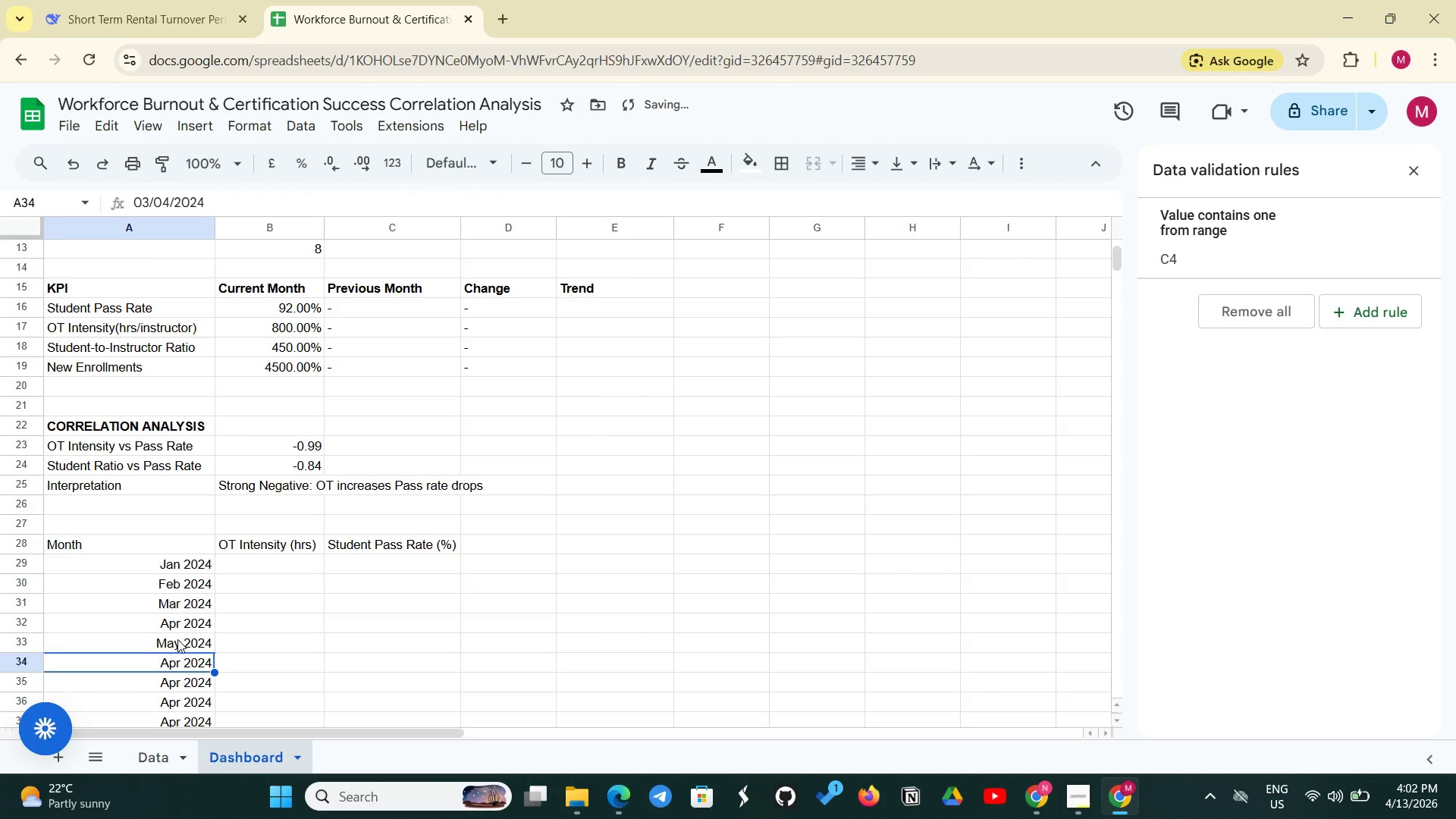 
left_click([187, 645])
 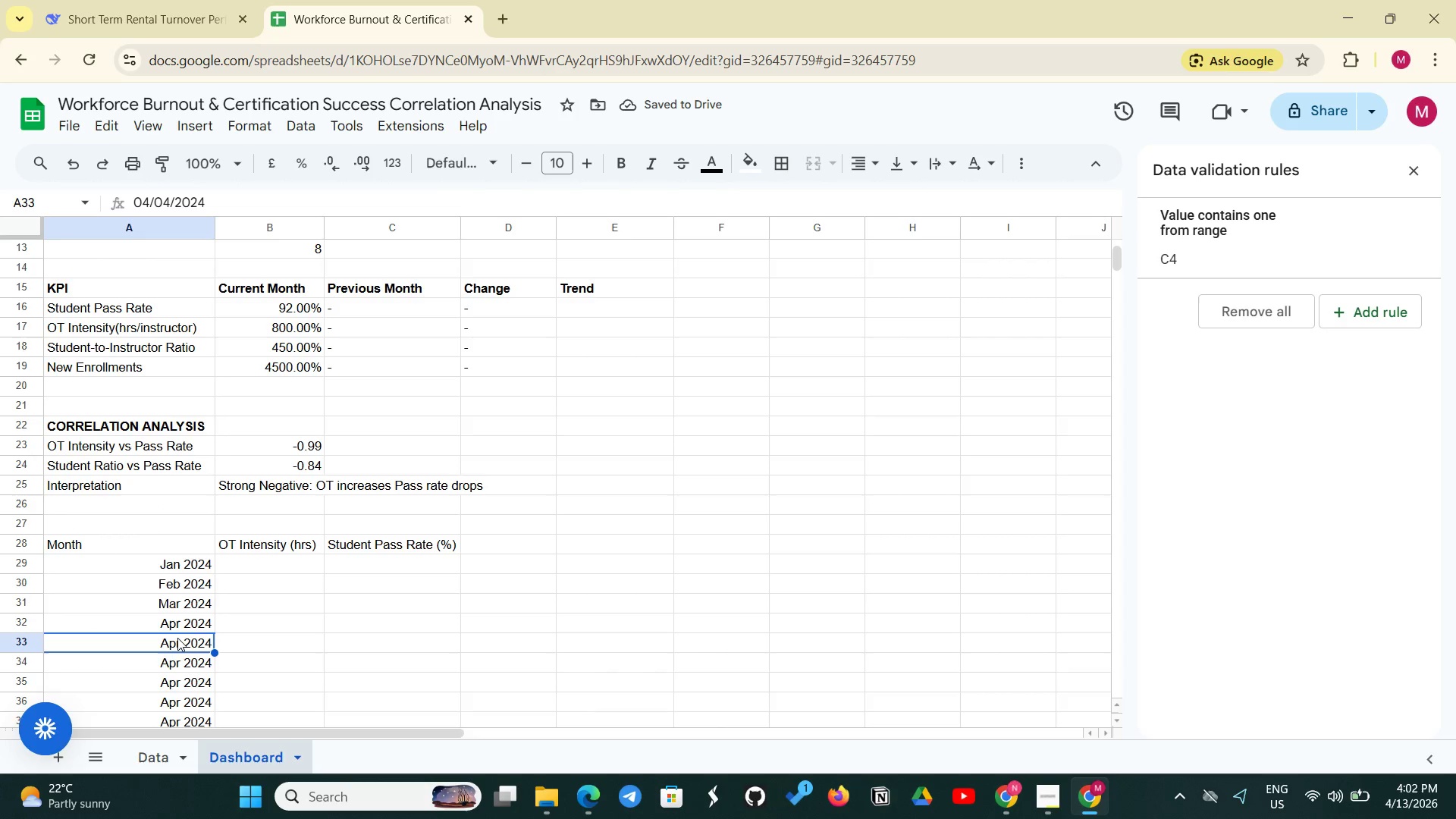 
double_click([177, 638])
 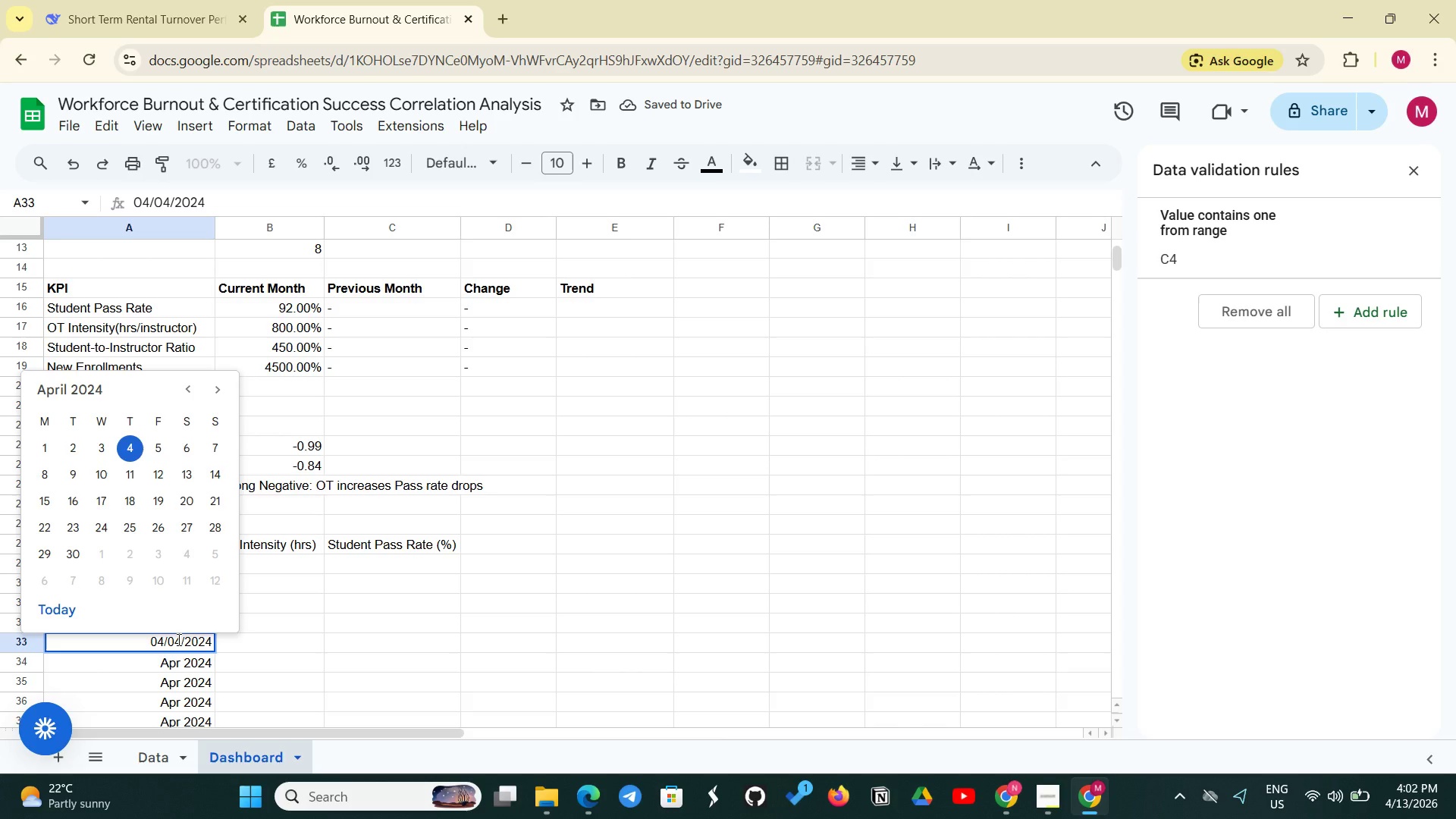 
left_click([177, 639])
 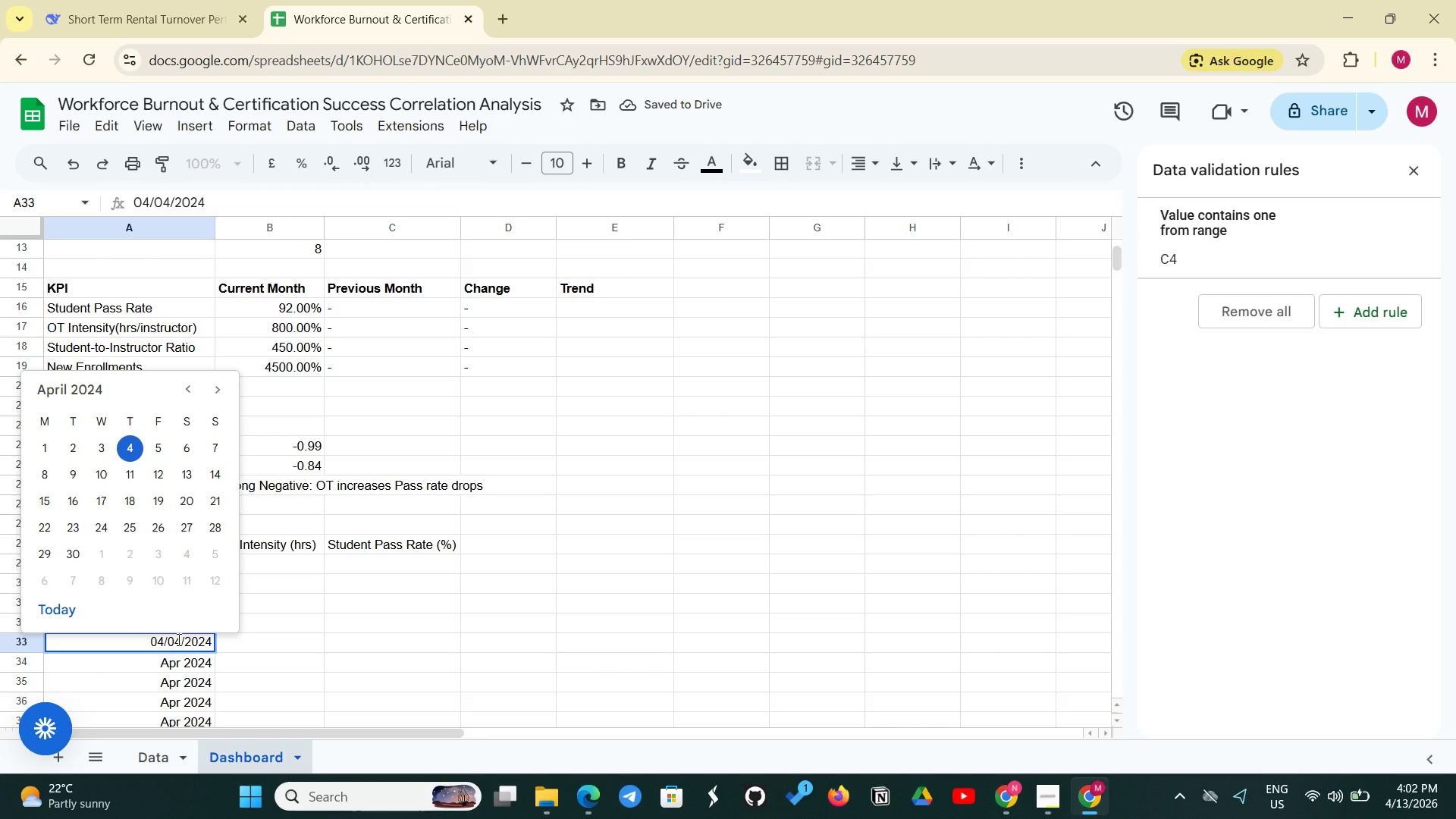 
left_click([177, 639])
 